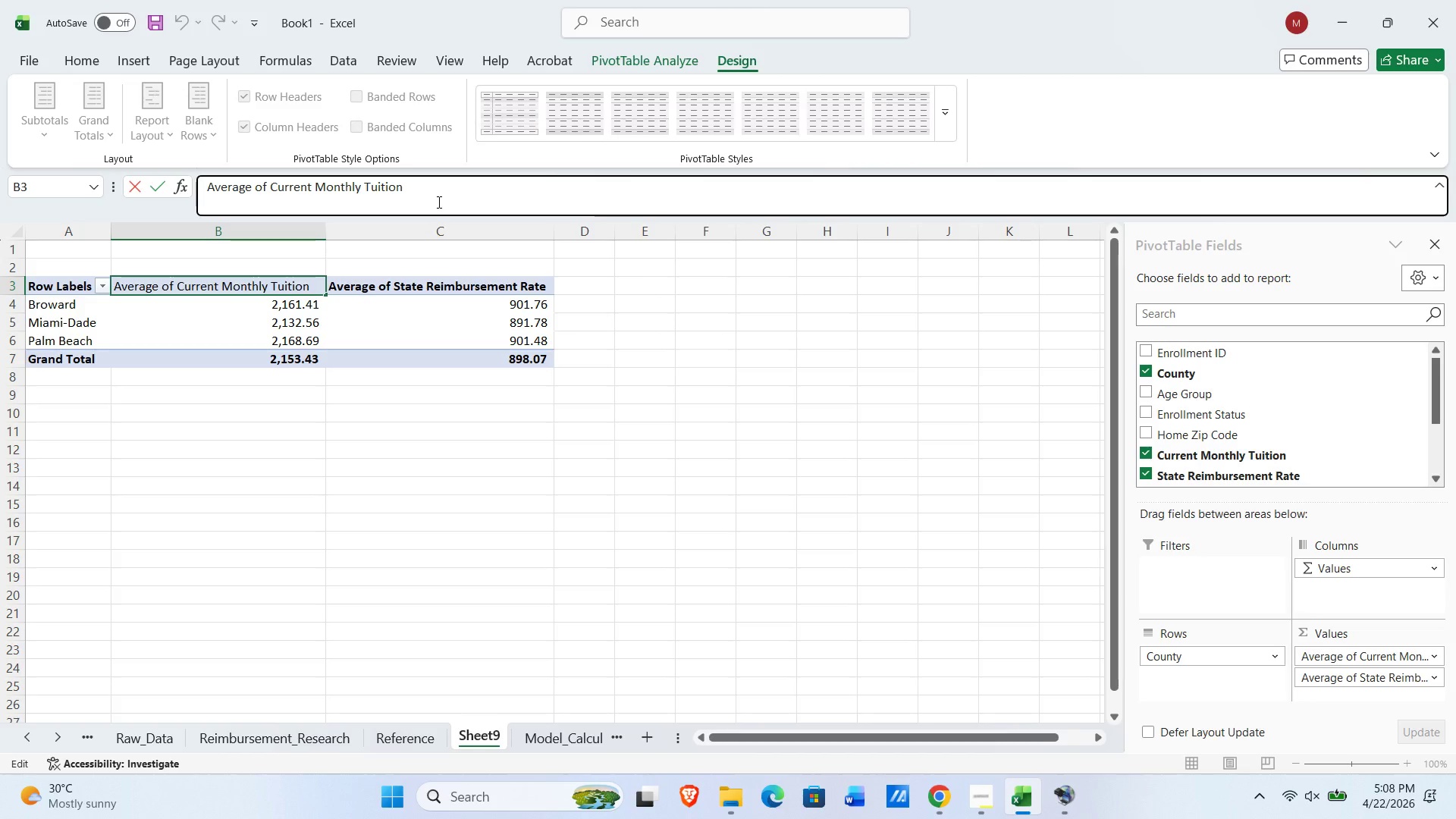 
key(Control+Shift+ArrowLeft)
 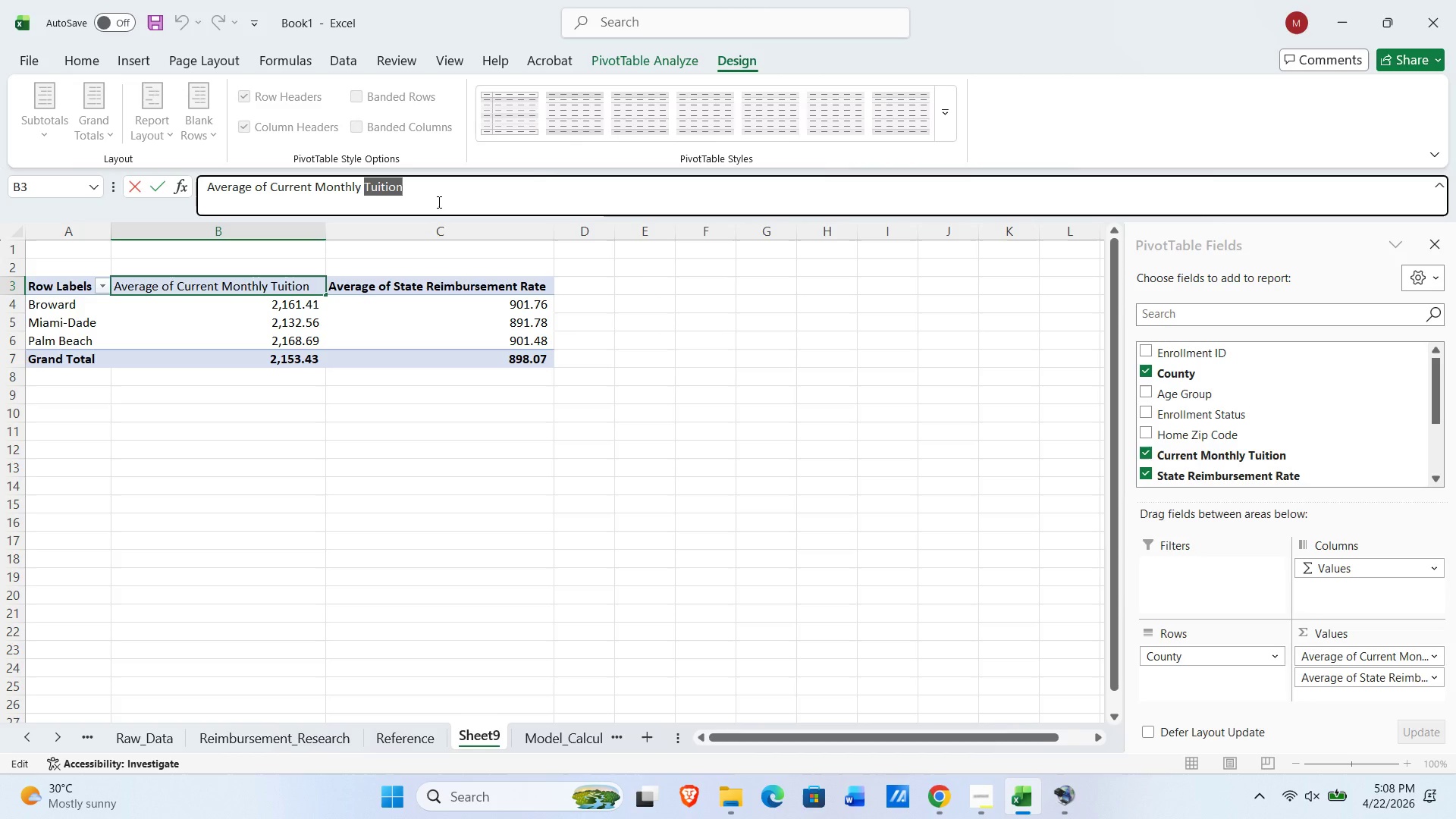 
key(Control+Shift+ArrowLeft)
 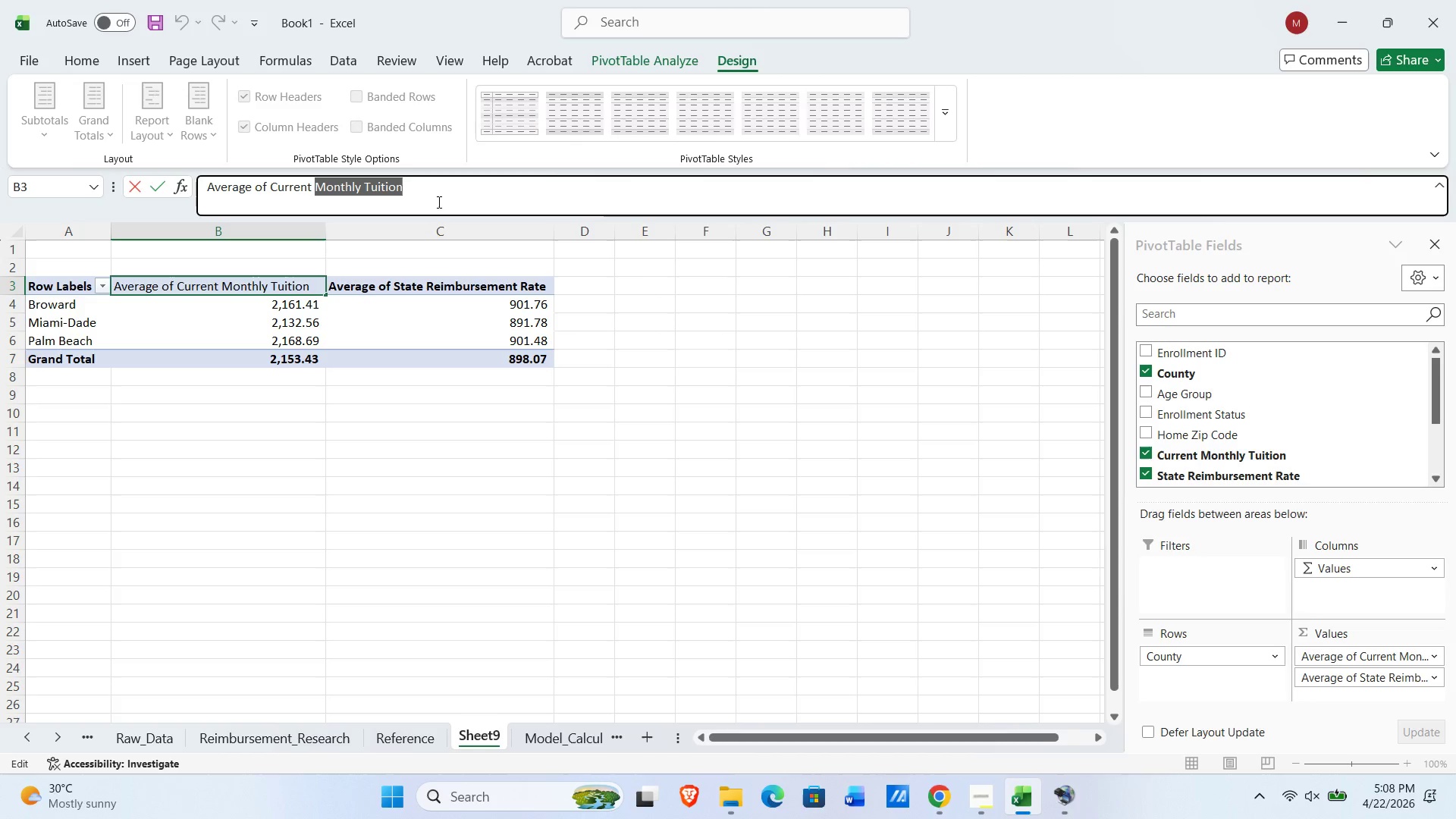 
key(Control+Shift+ArrowLeft)
 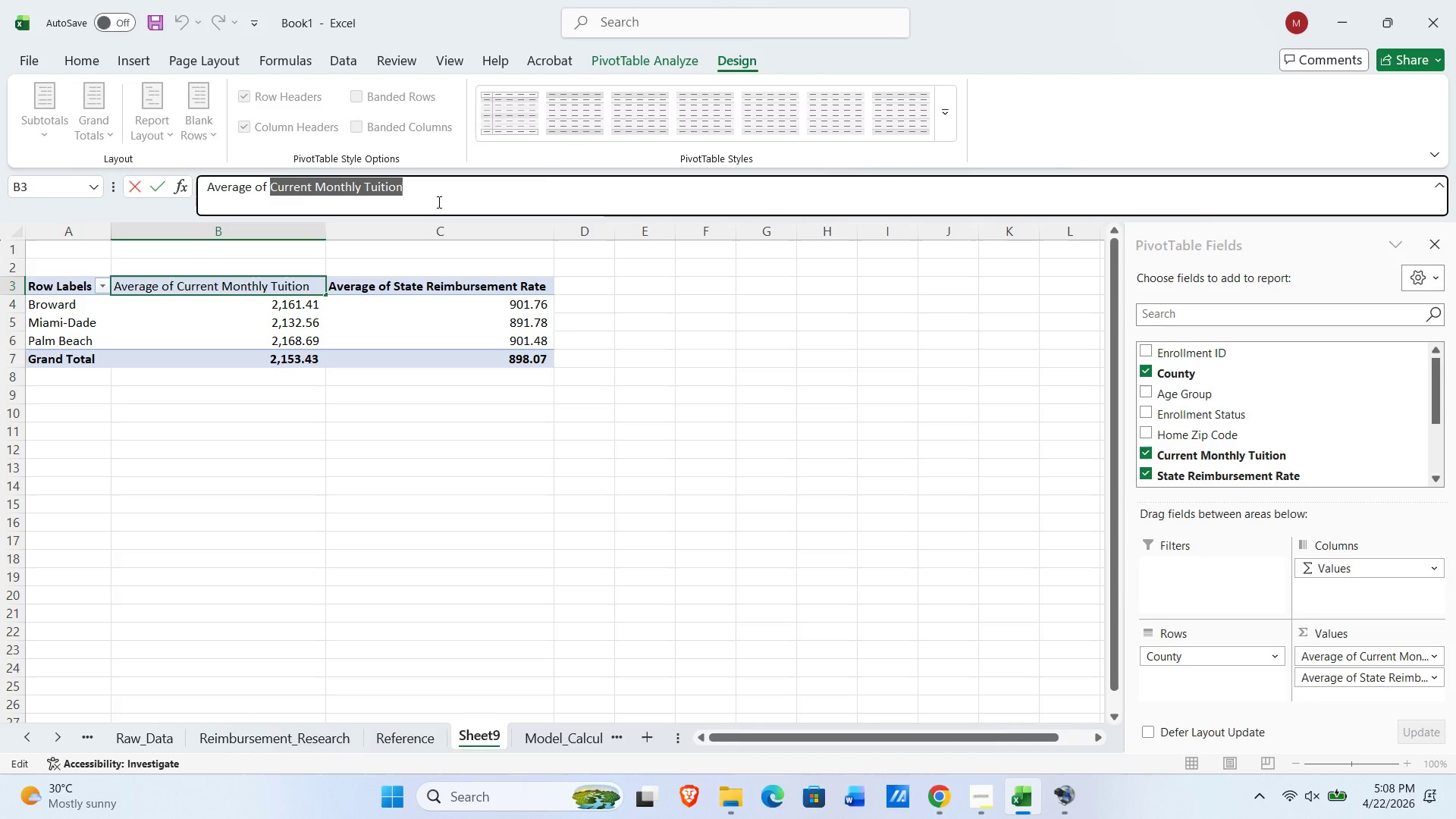 
key(Control+Shift+ArrowLeft)
 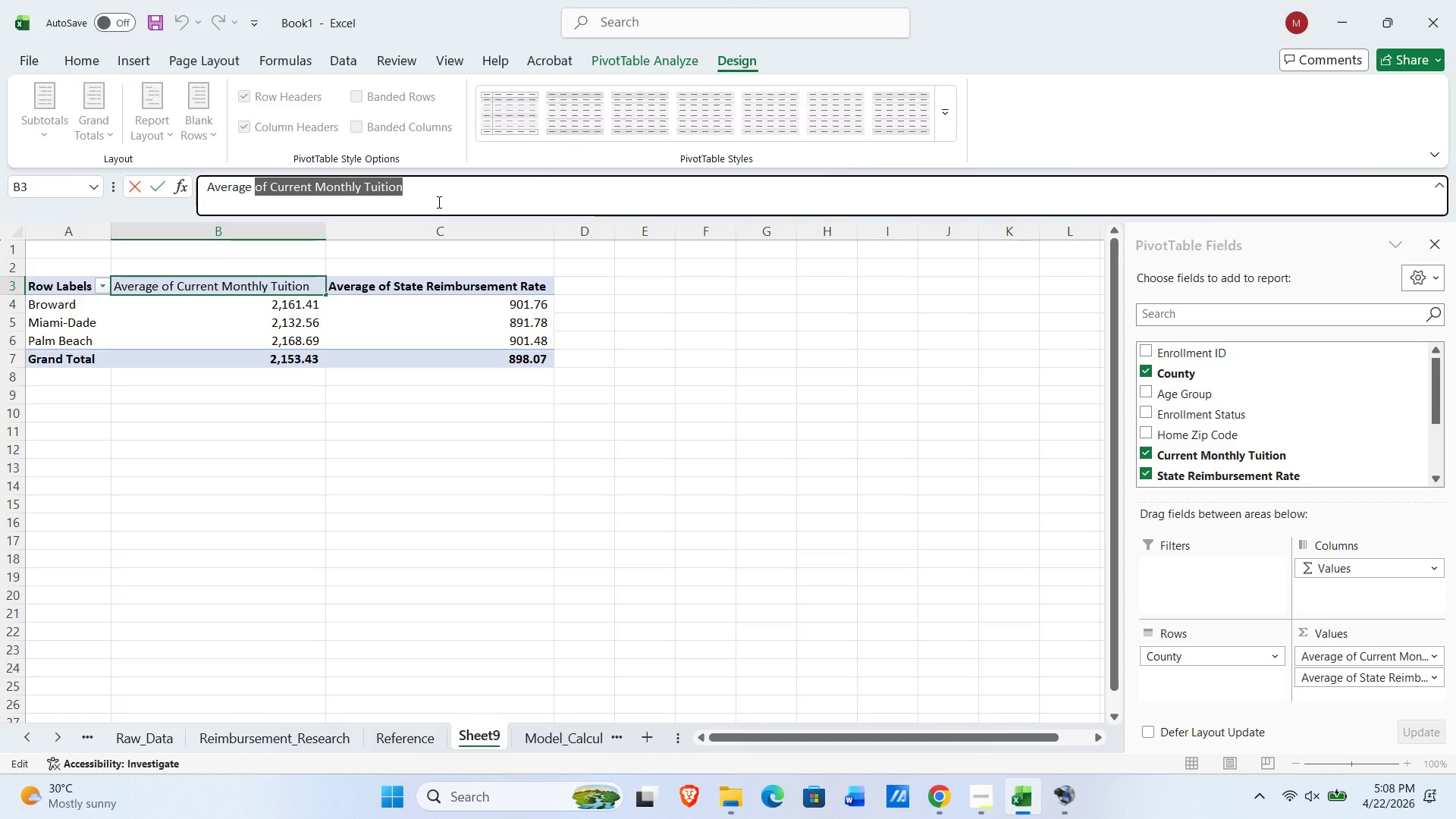 
type(Private Tuition)
key(Tab)
 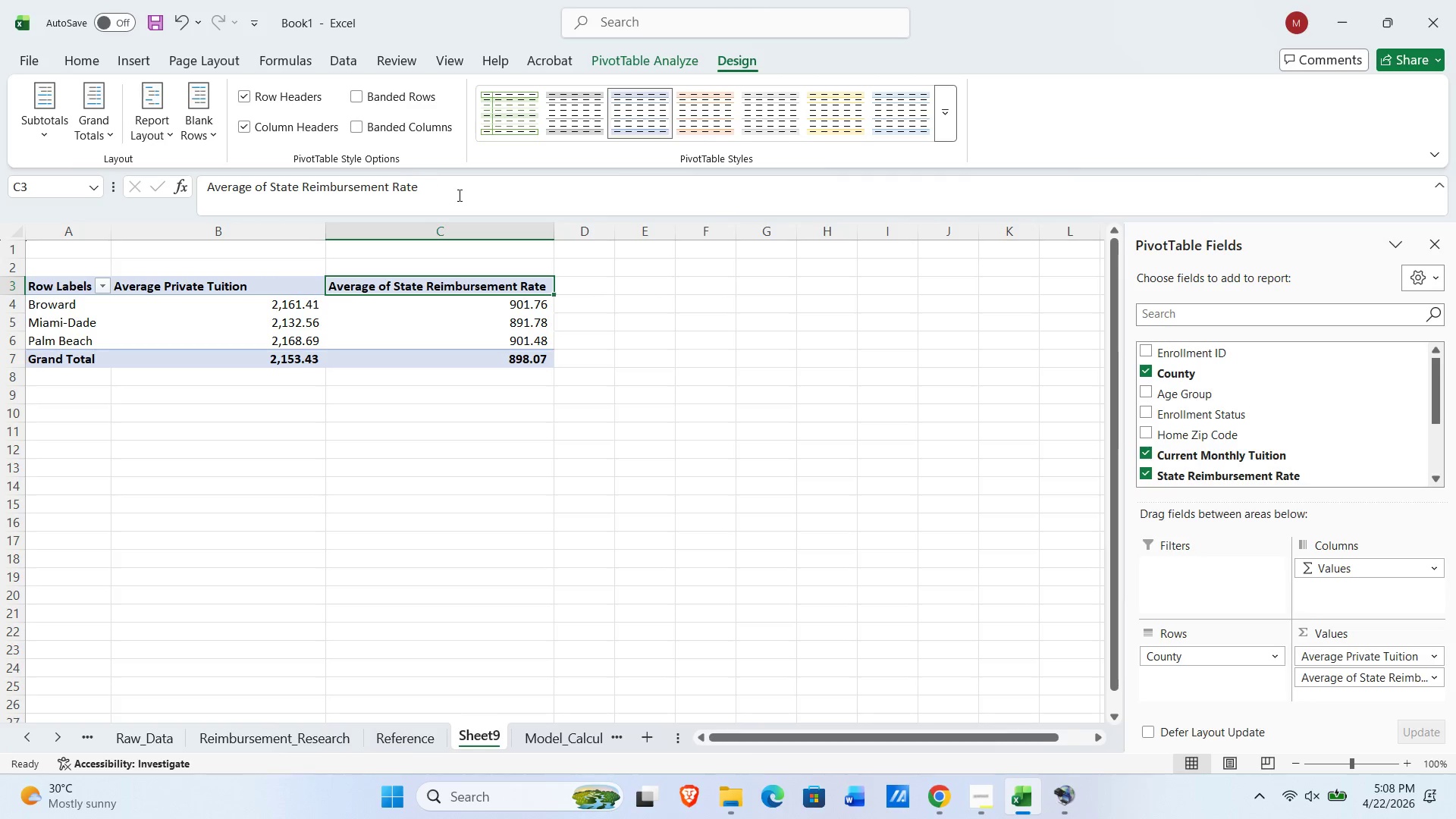 
left_click([431, 198])
 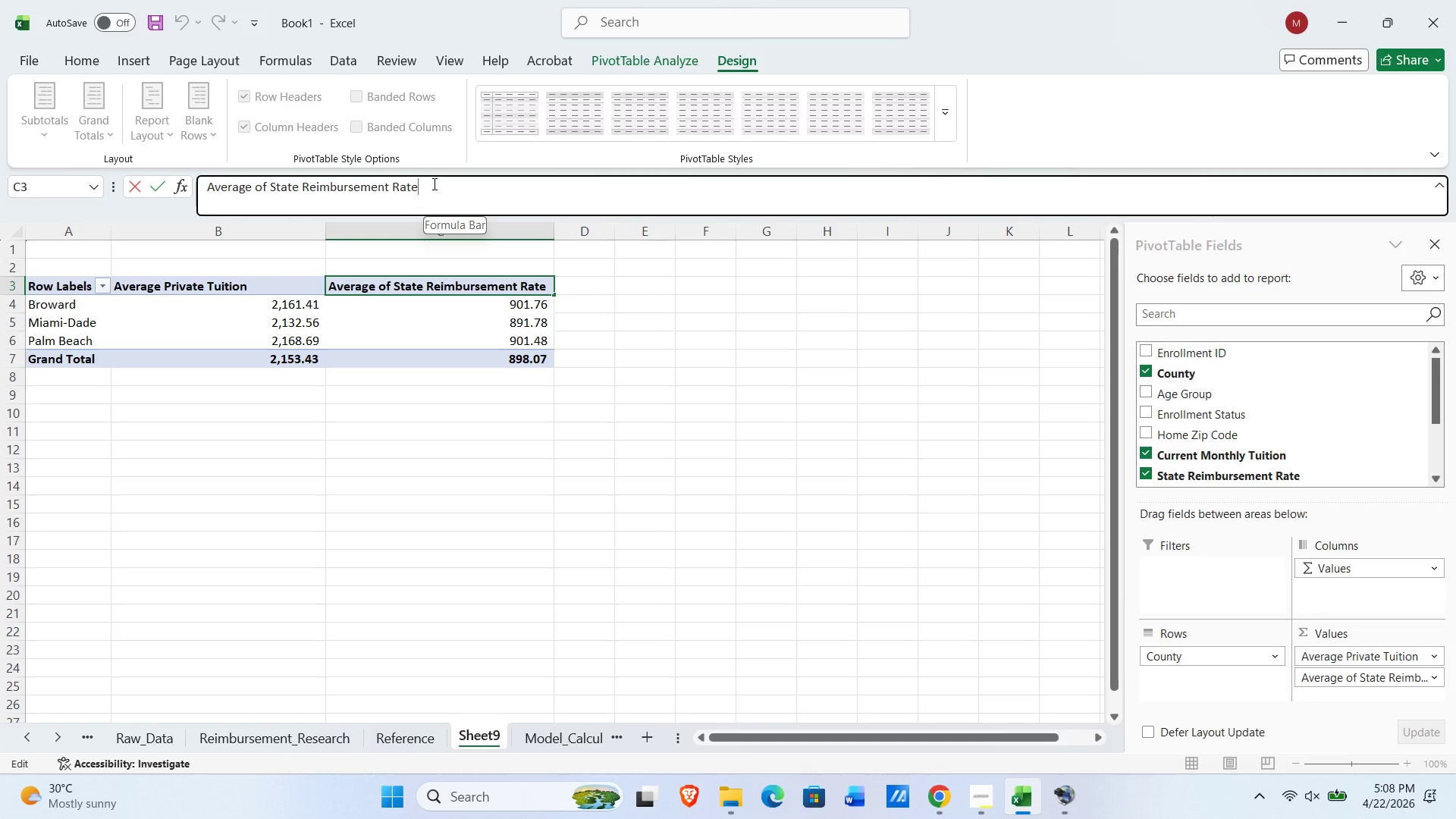 
key(Backspace)
 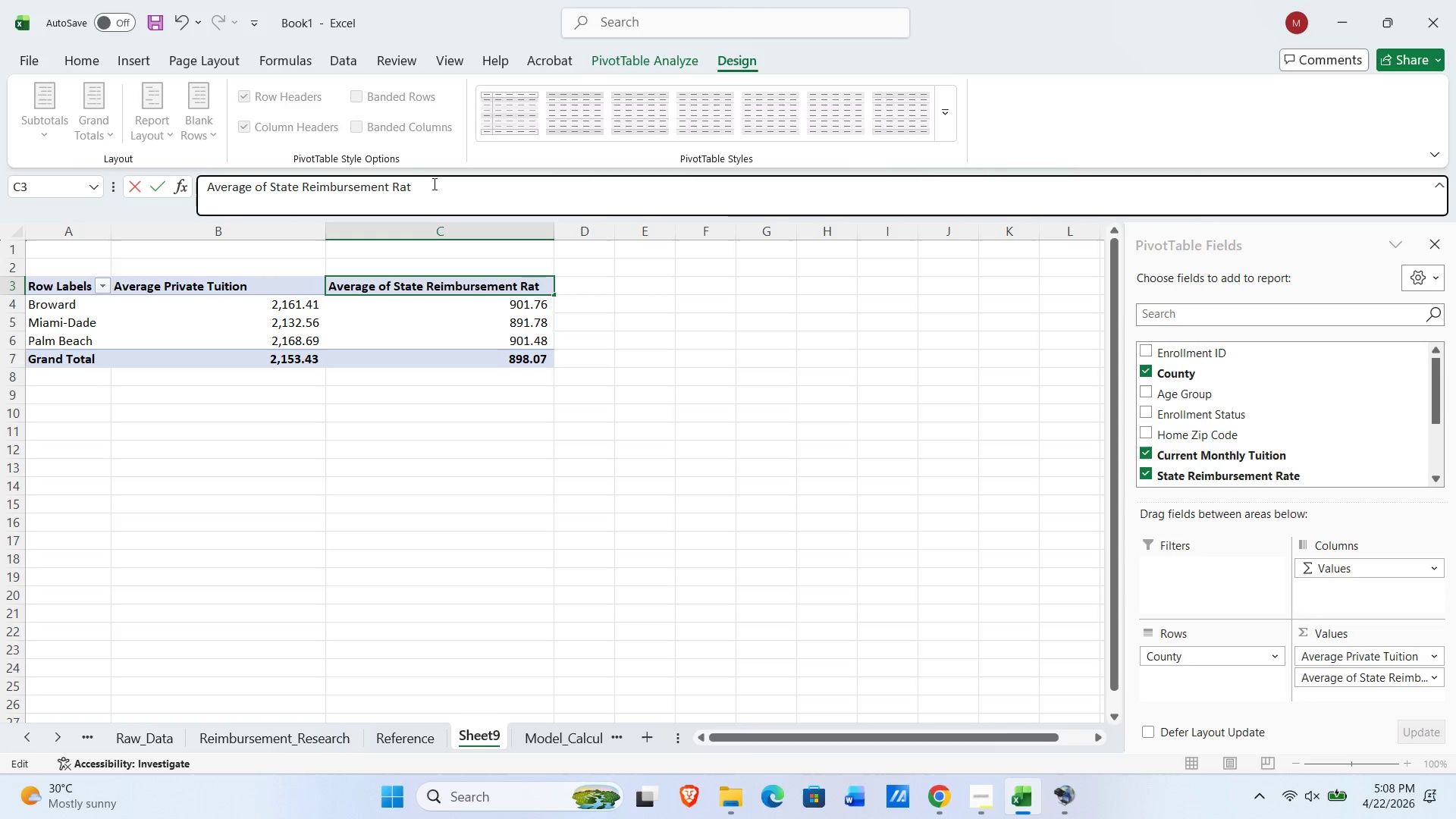 
key(Backspace)
 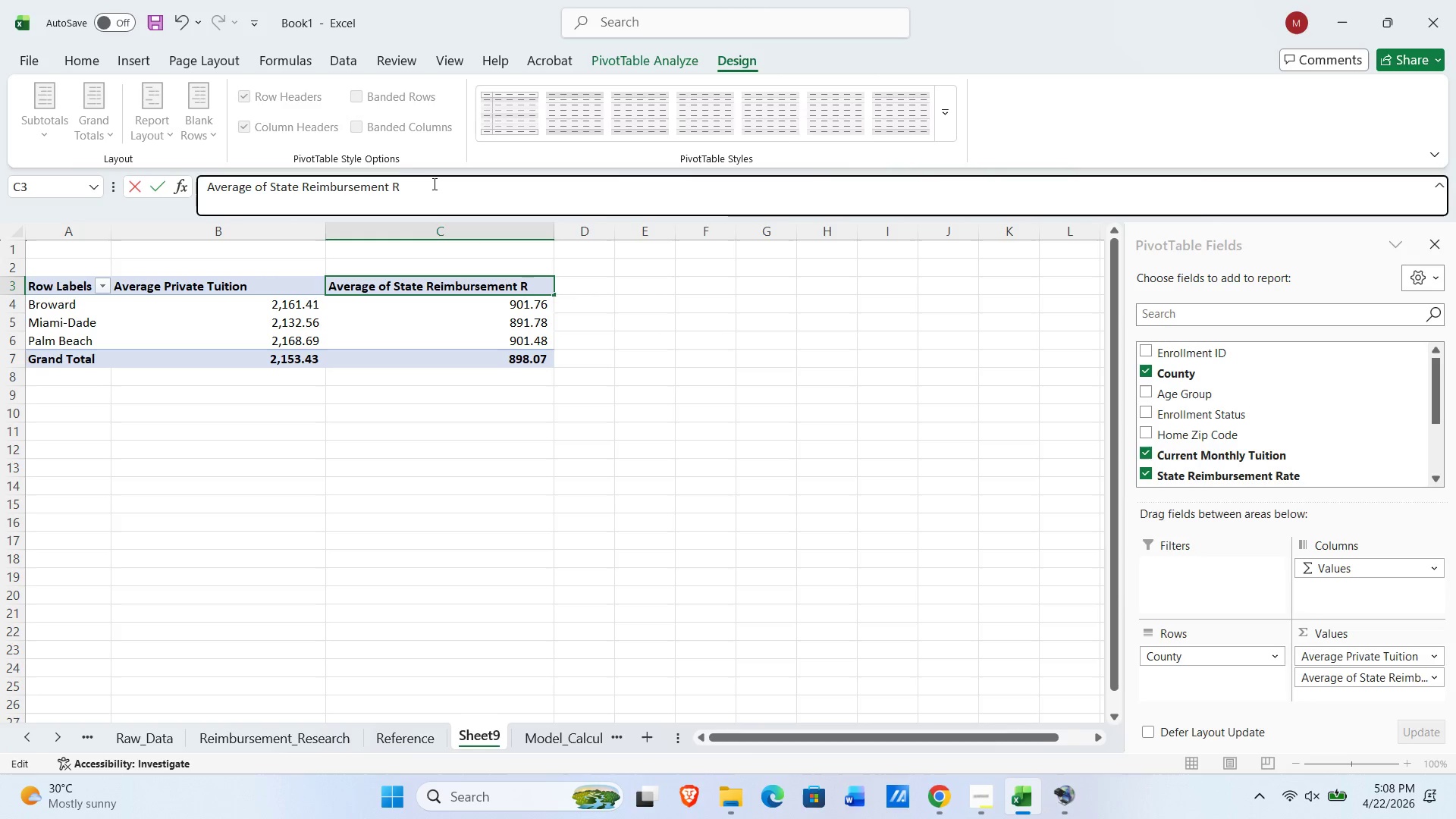 
key(Backspace)
 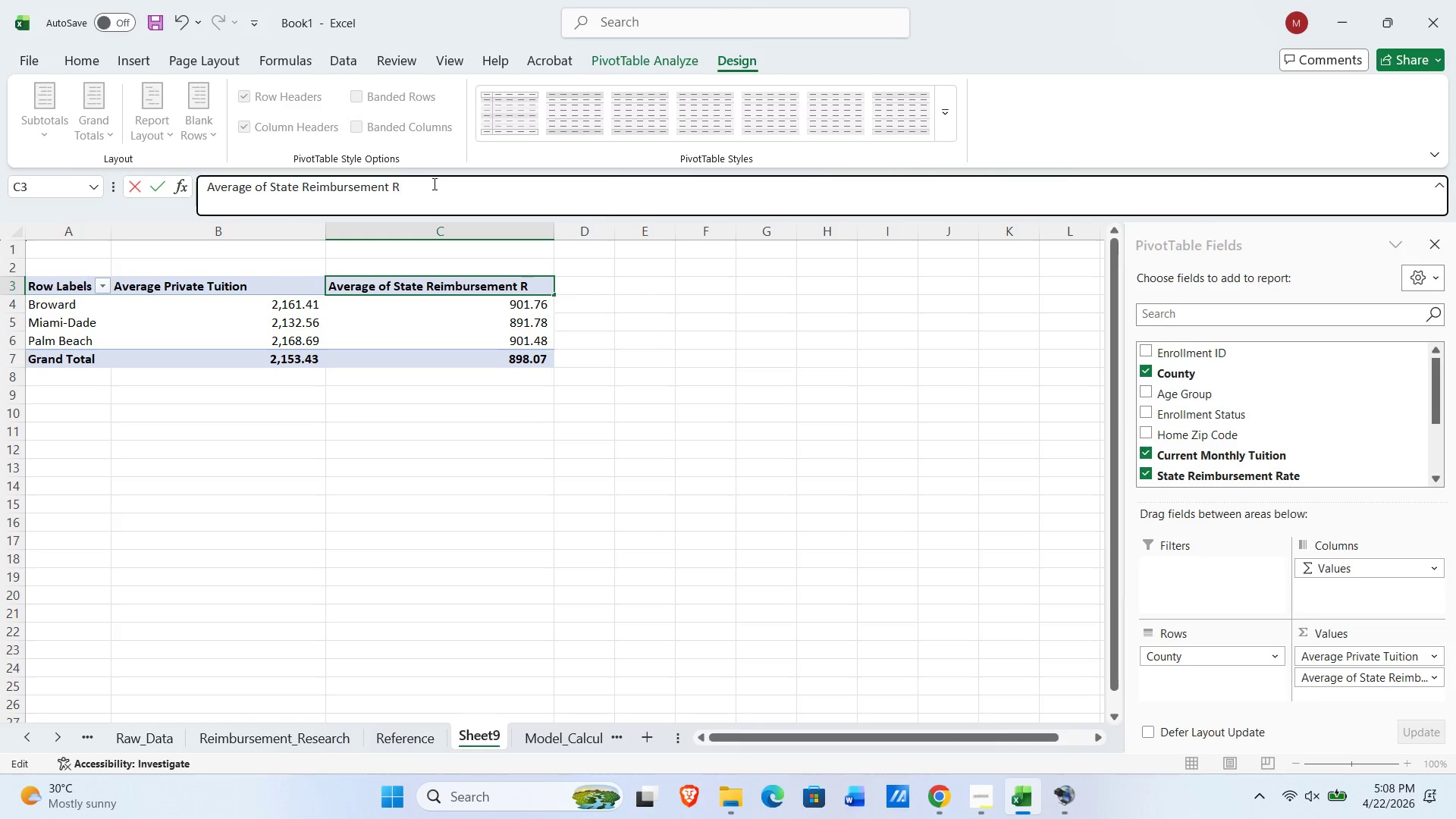 
key(Backspace)
 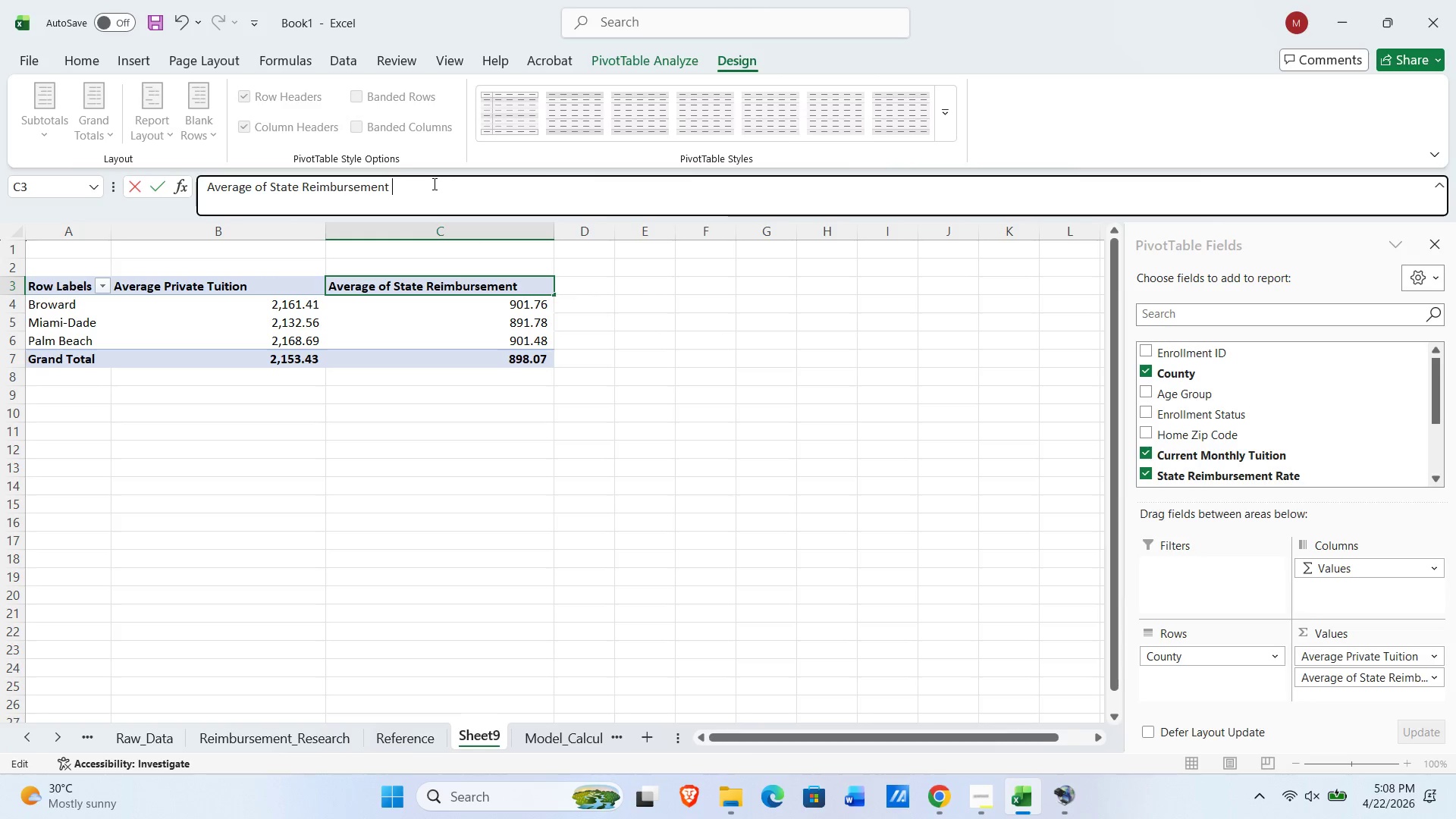 
key(Backspace)
 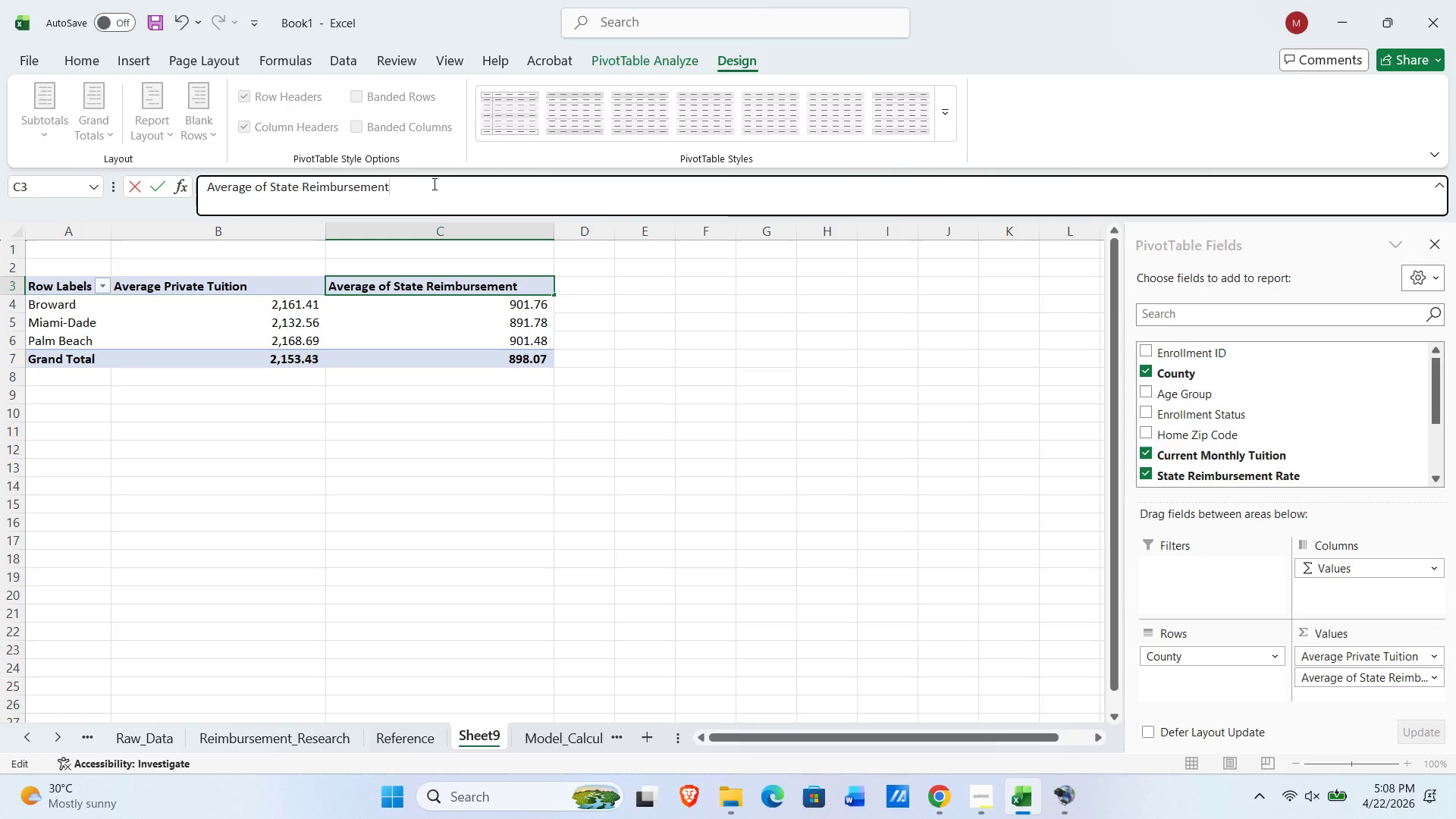 
key(Control+ArrowLeft)
 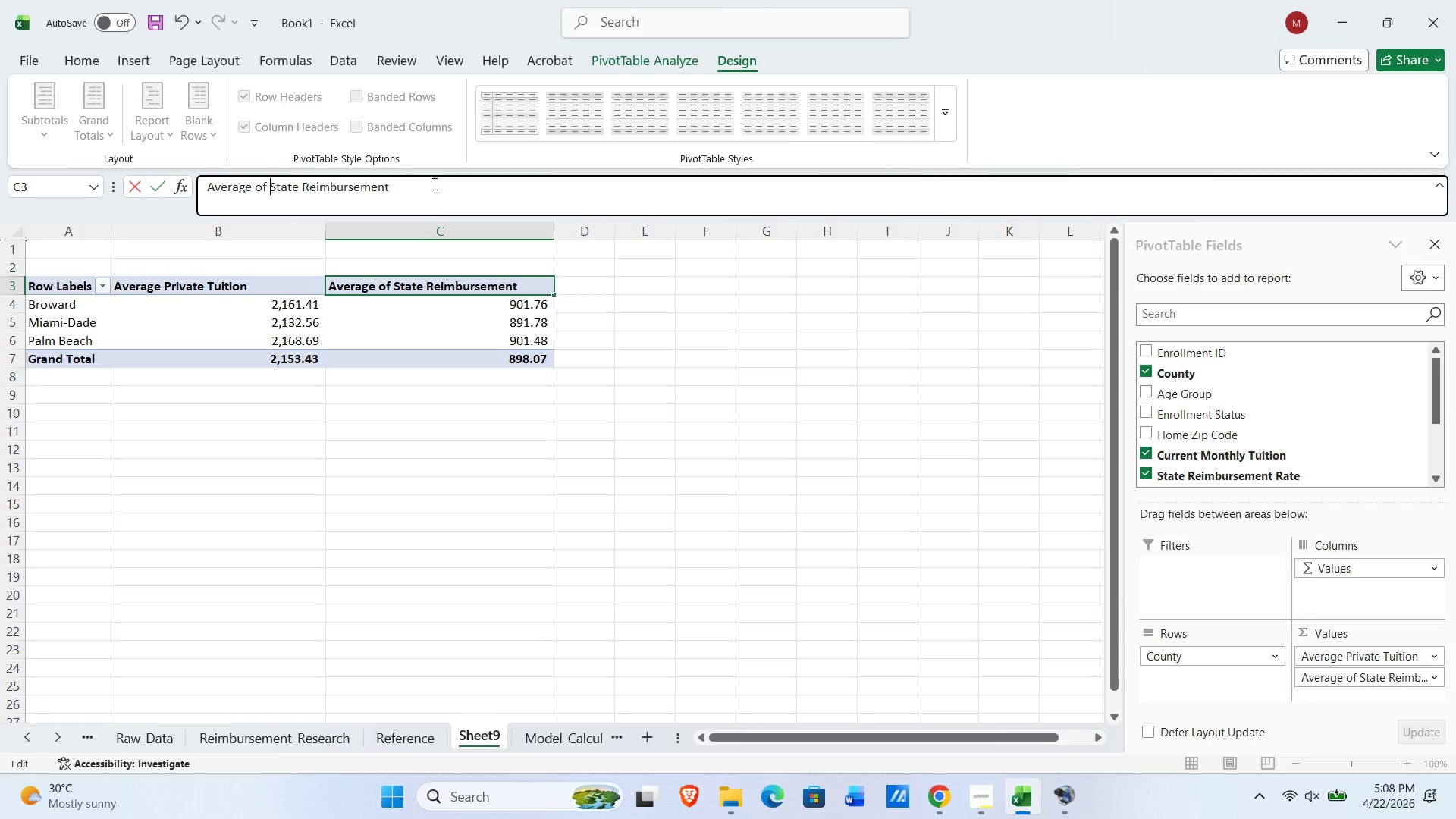 
key(Control+ArrowLeft)
 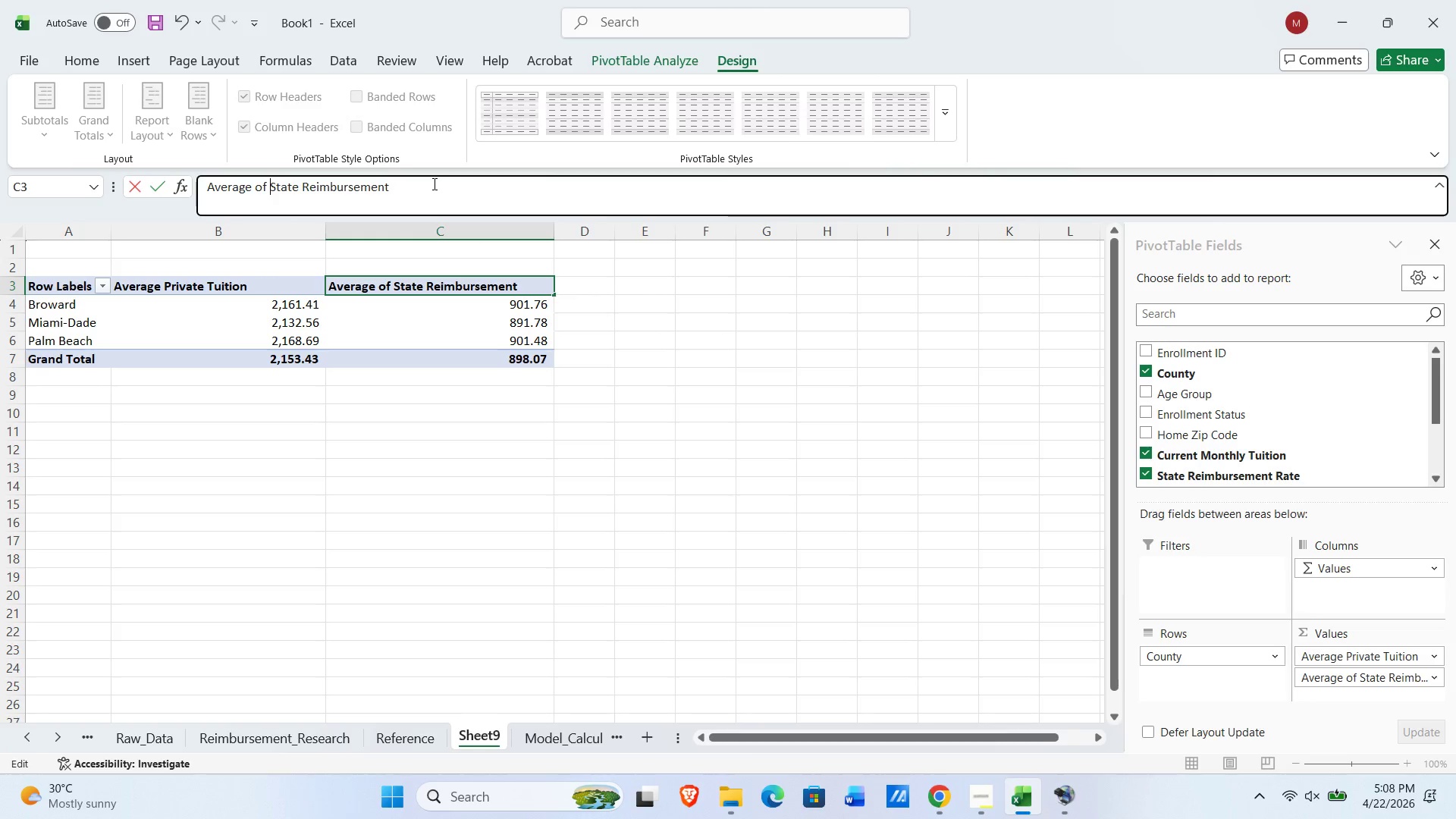 
key(ArrowRight)
 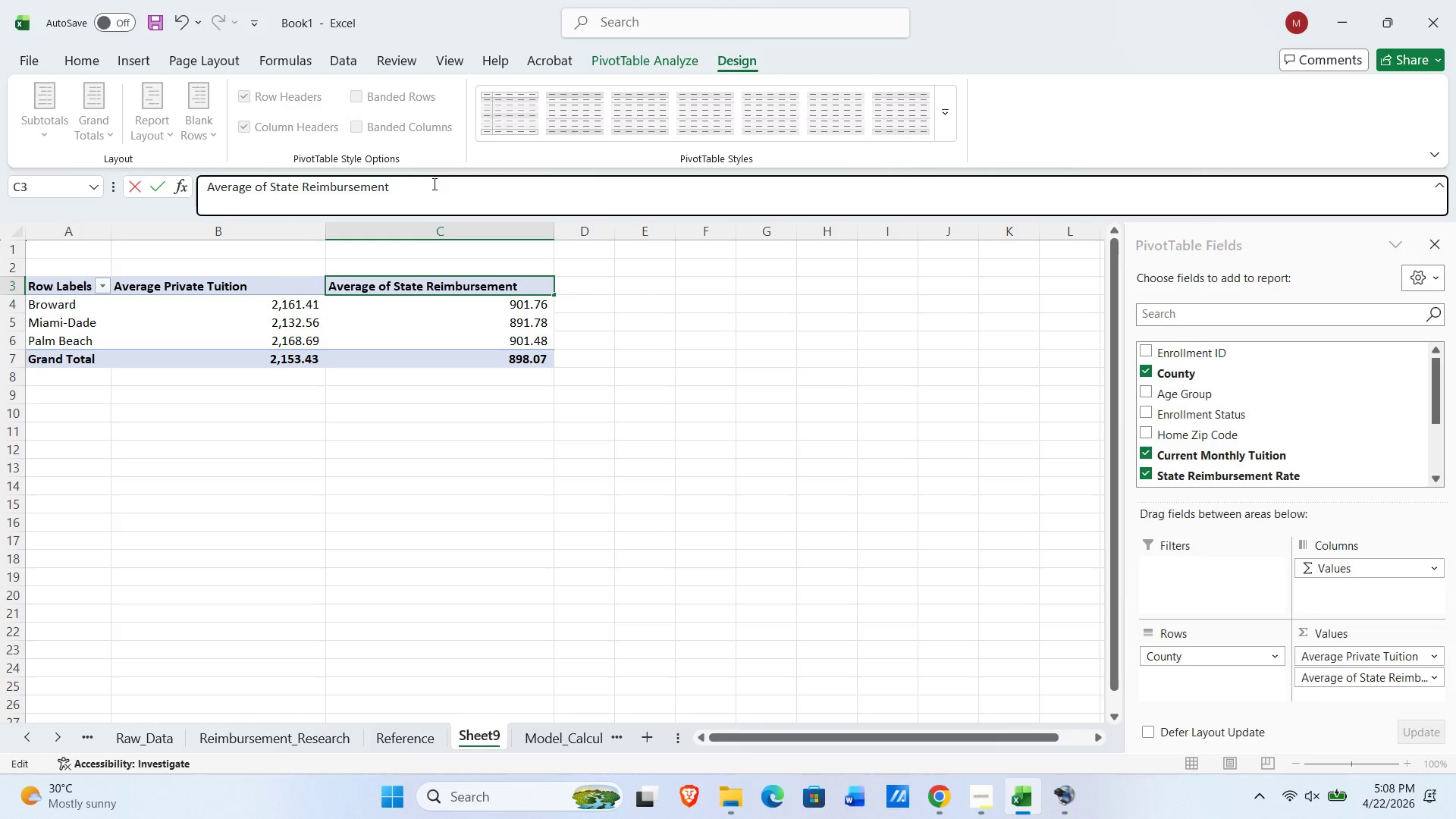 
key(ArrowRight)
 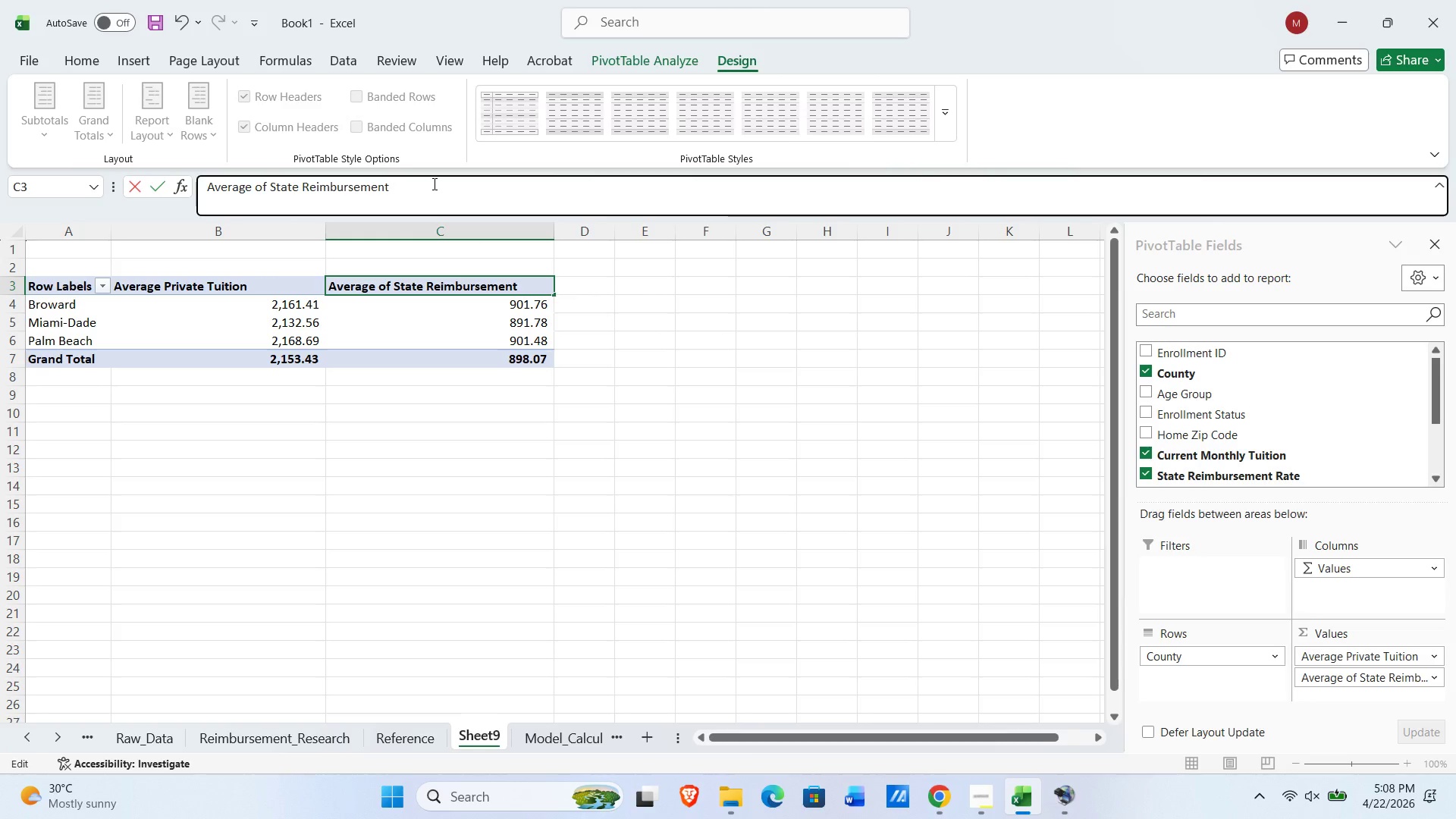 
key(ArrowRight)
 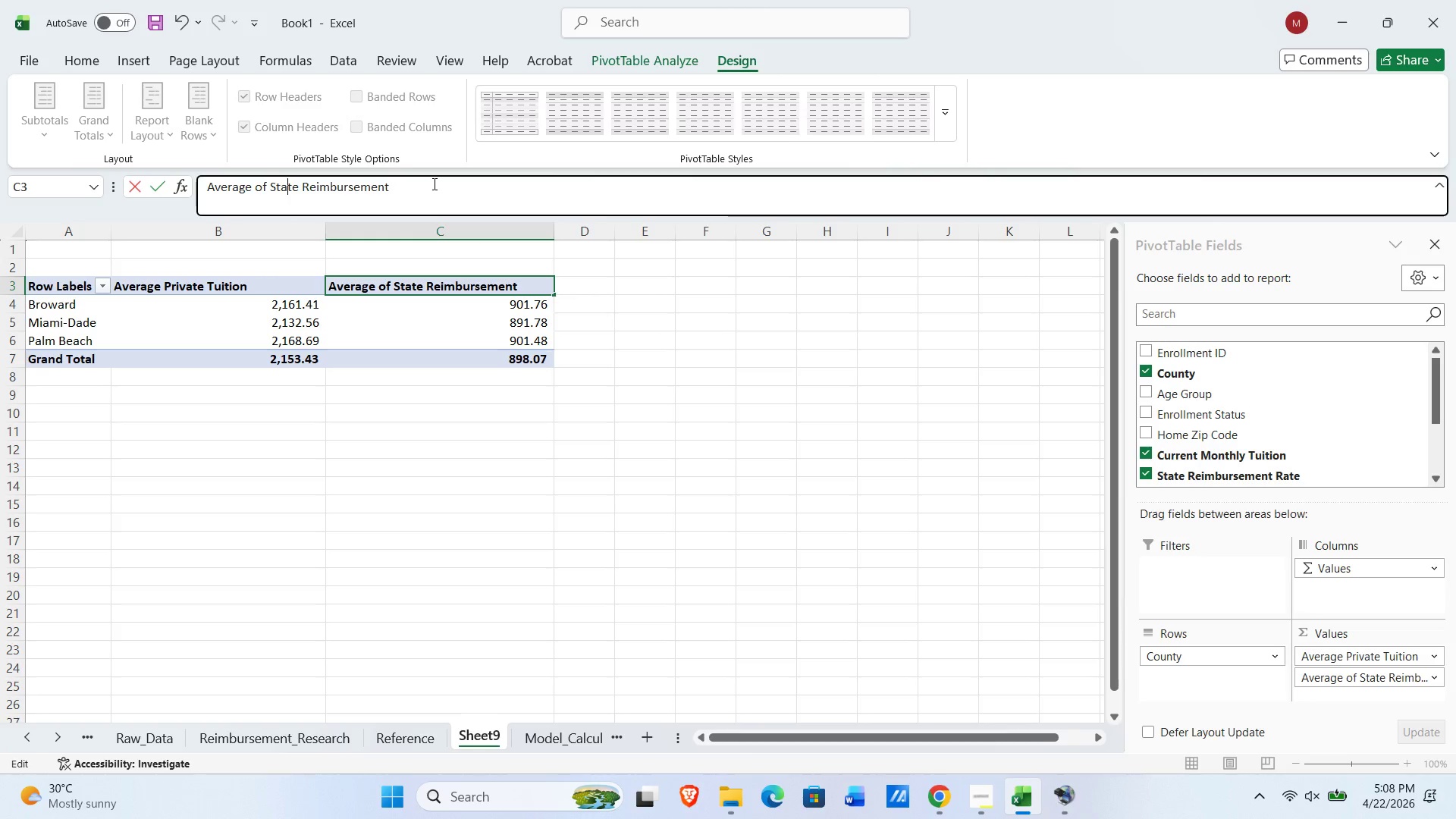 
key(Control+ControlLeft)
 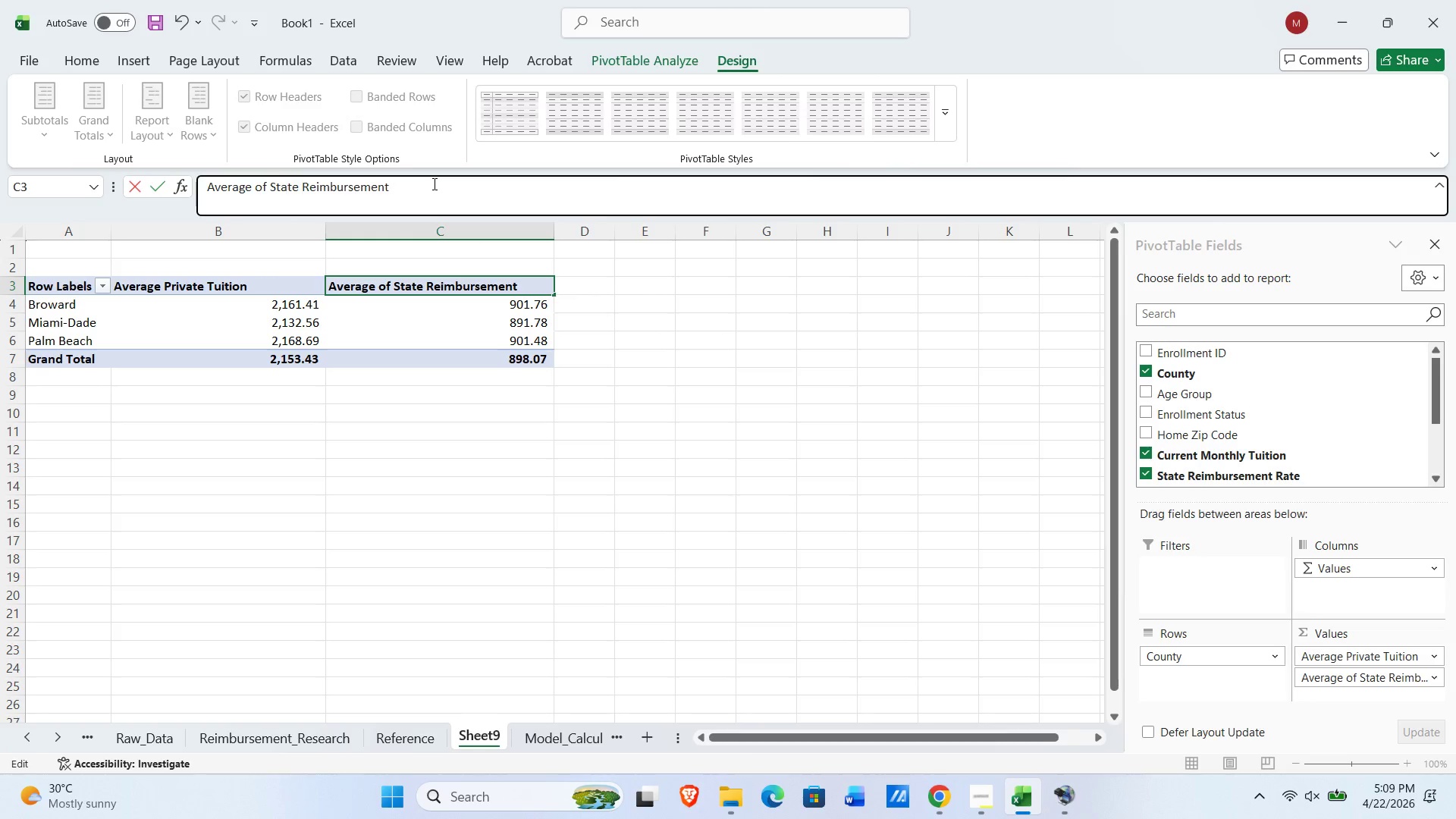 
key(Control+ArrowRight)
 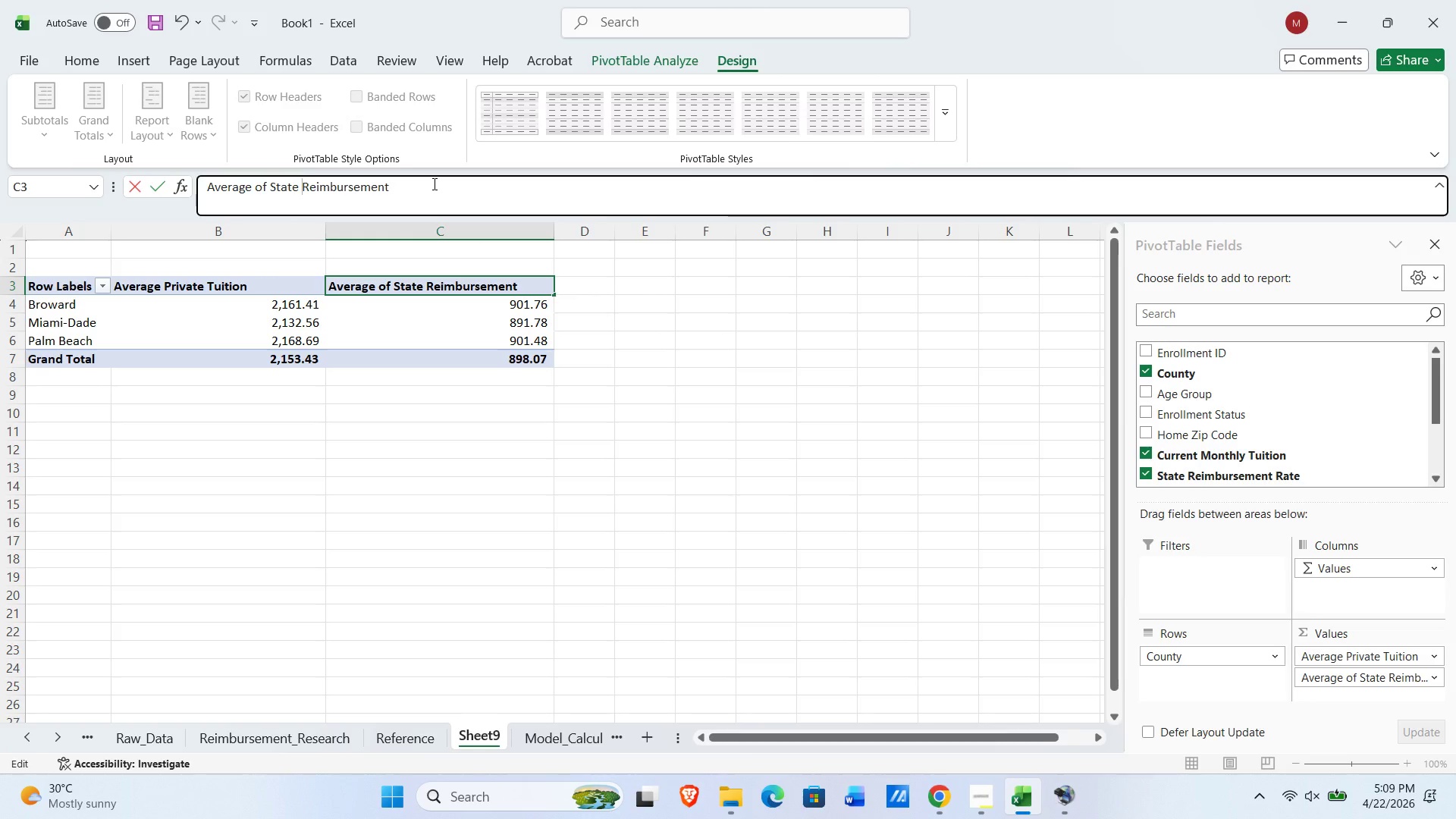 
key(Control+Shift+ArrowLeft)
 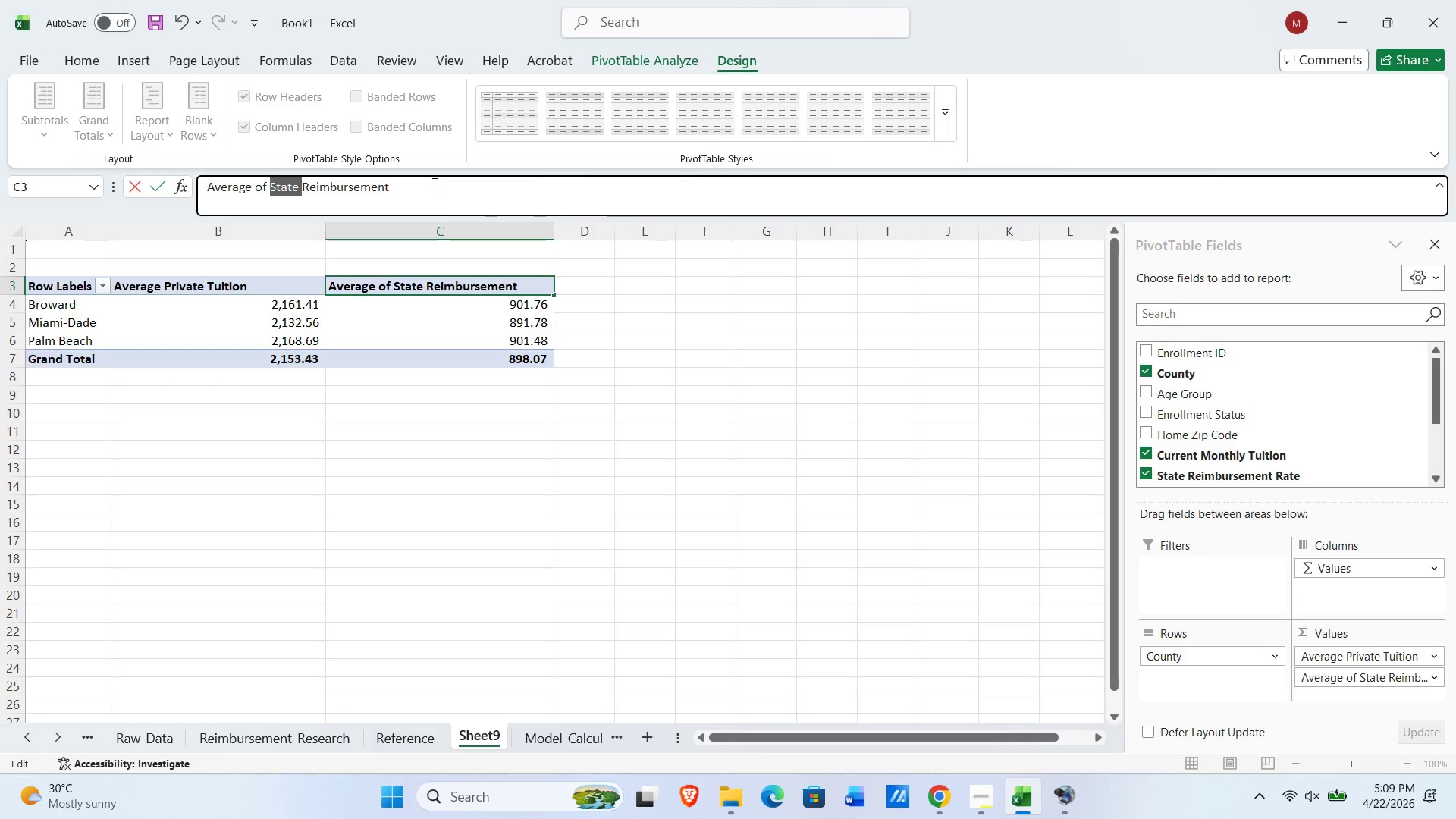 
key(Control+Shift+ArrowLeft)
 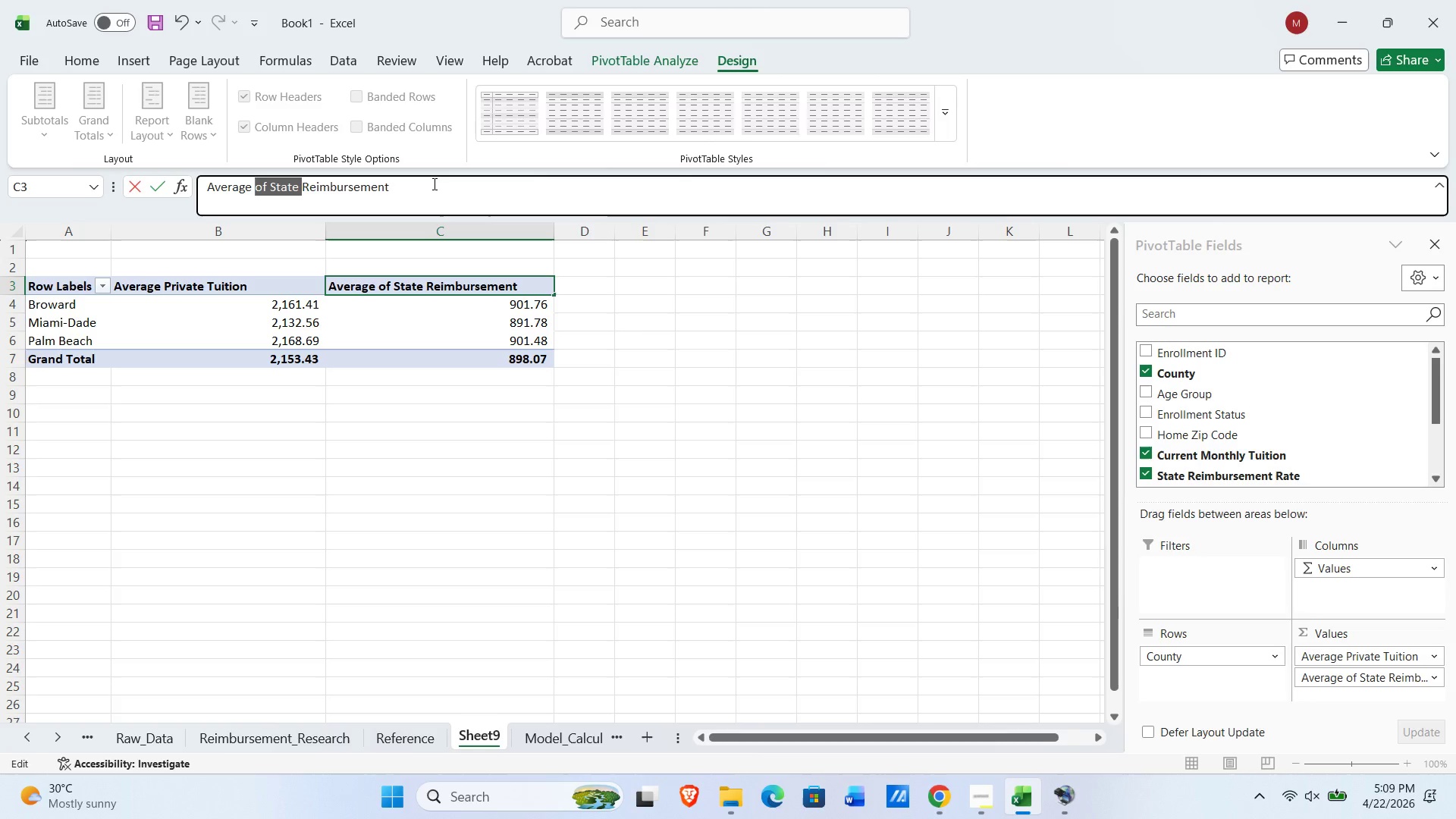 
type(Public )
key(NumpadEnter)
 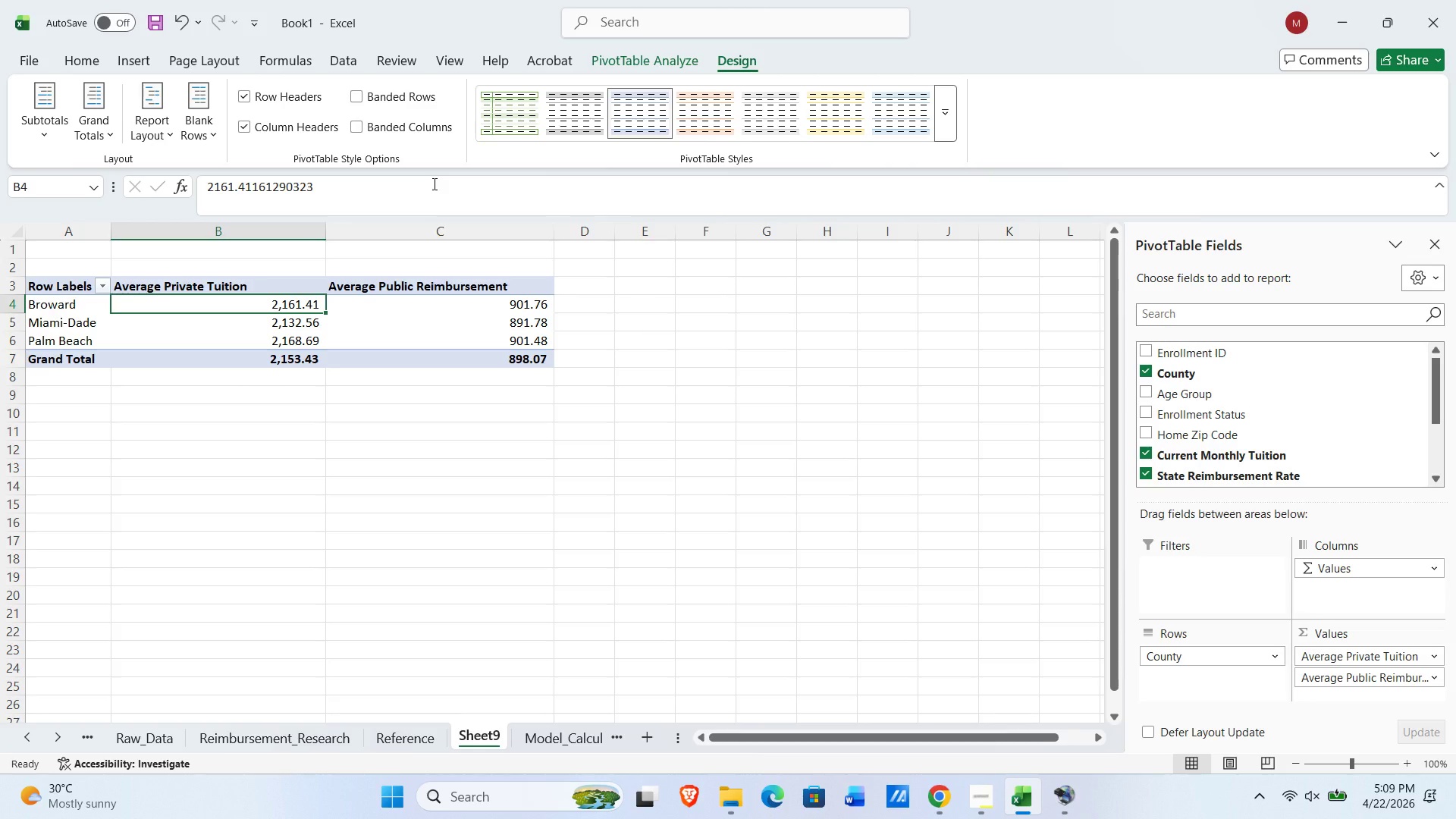 
wait(7.91)
 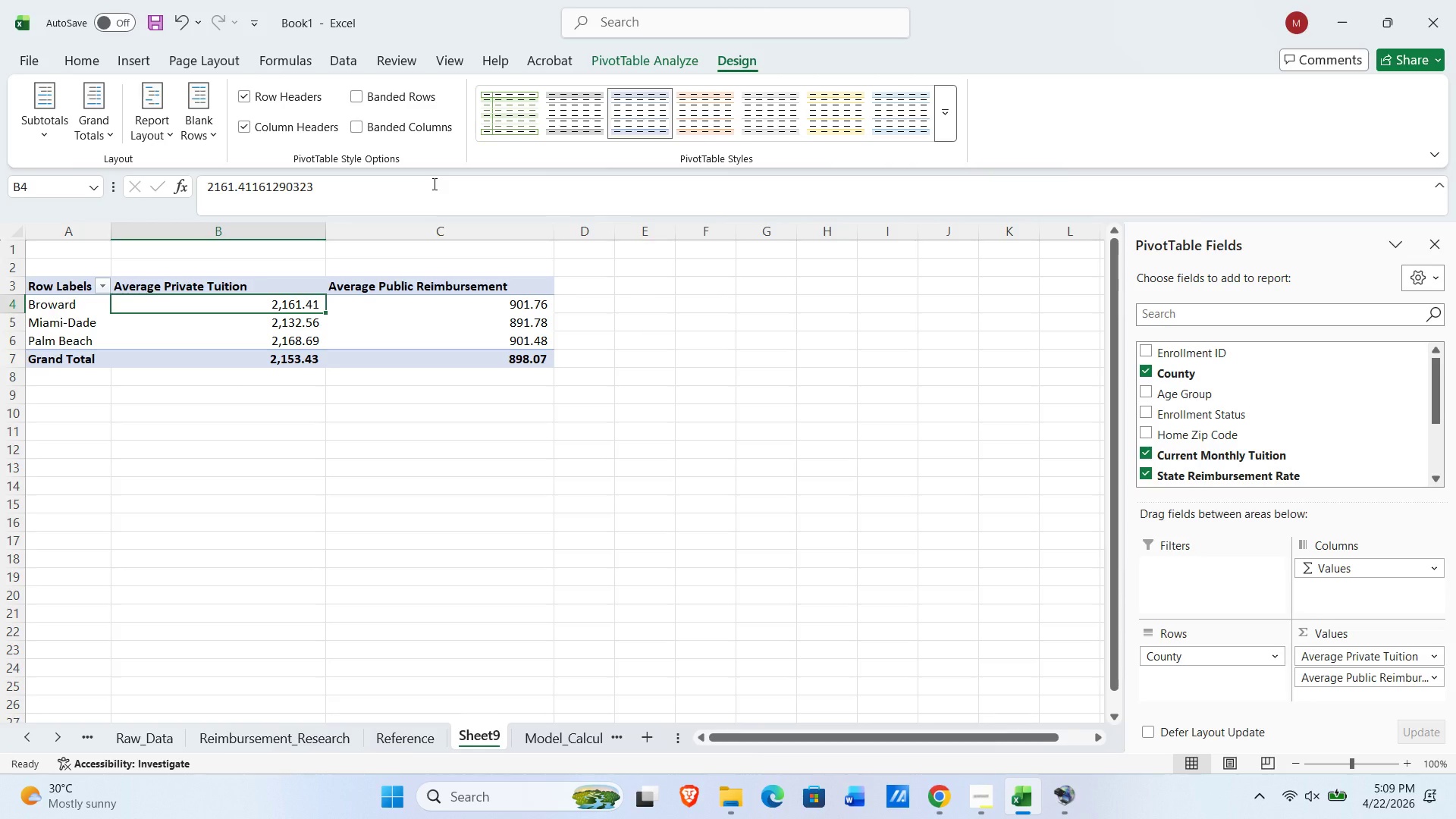 
left_click([1436, 240])
 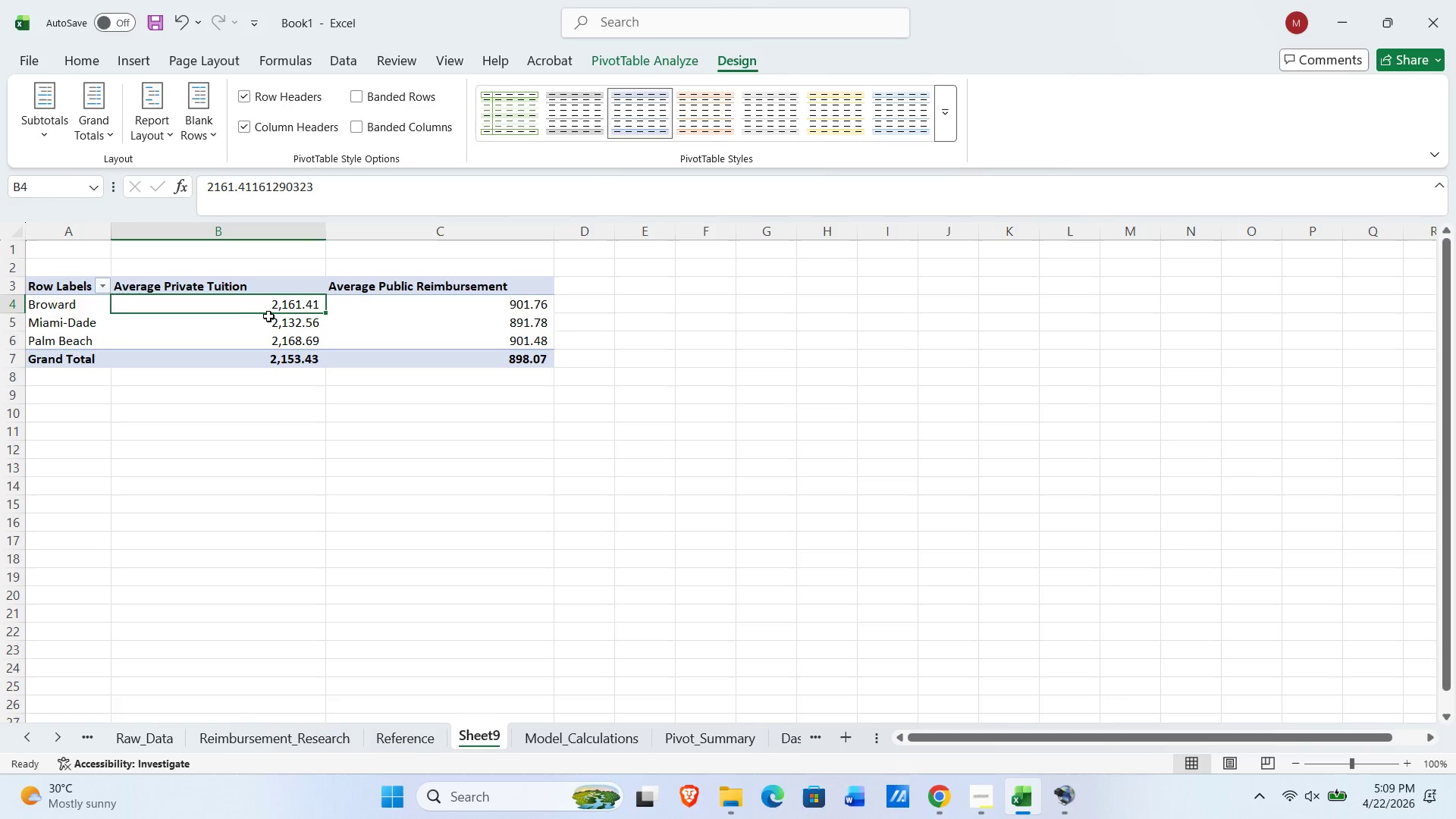 
mouse_move([407, 294])
 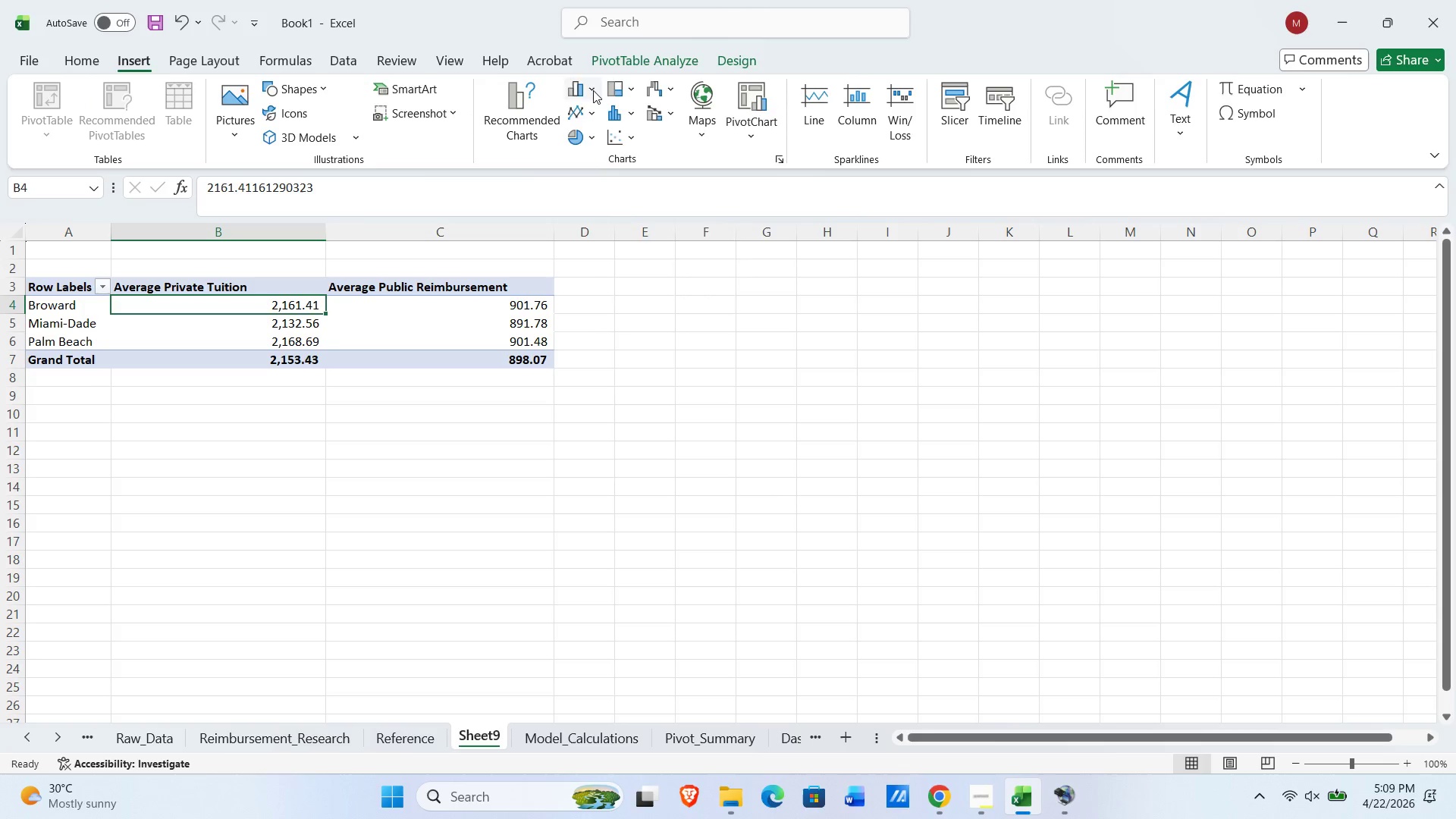 
left_click([615, 479])
 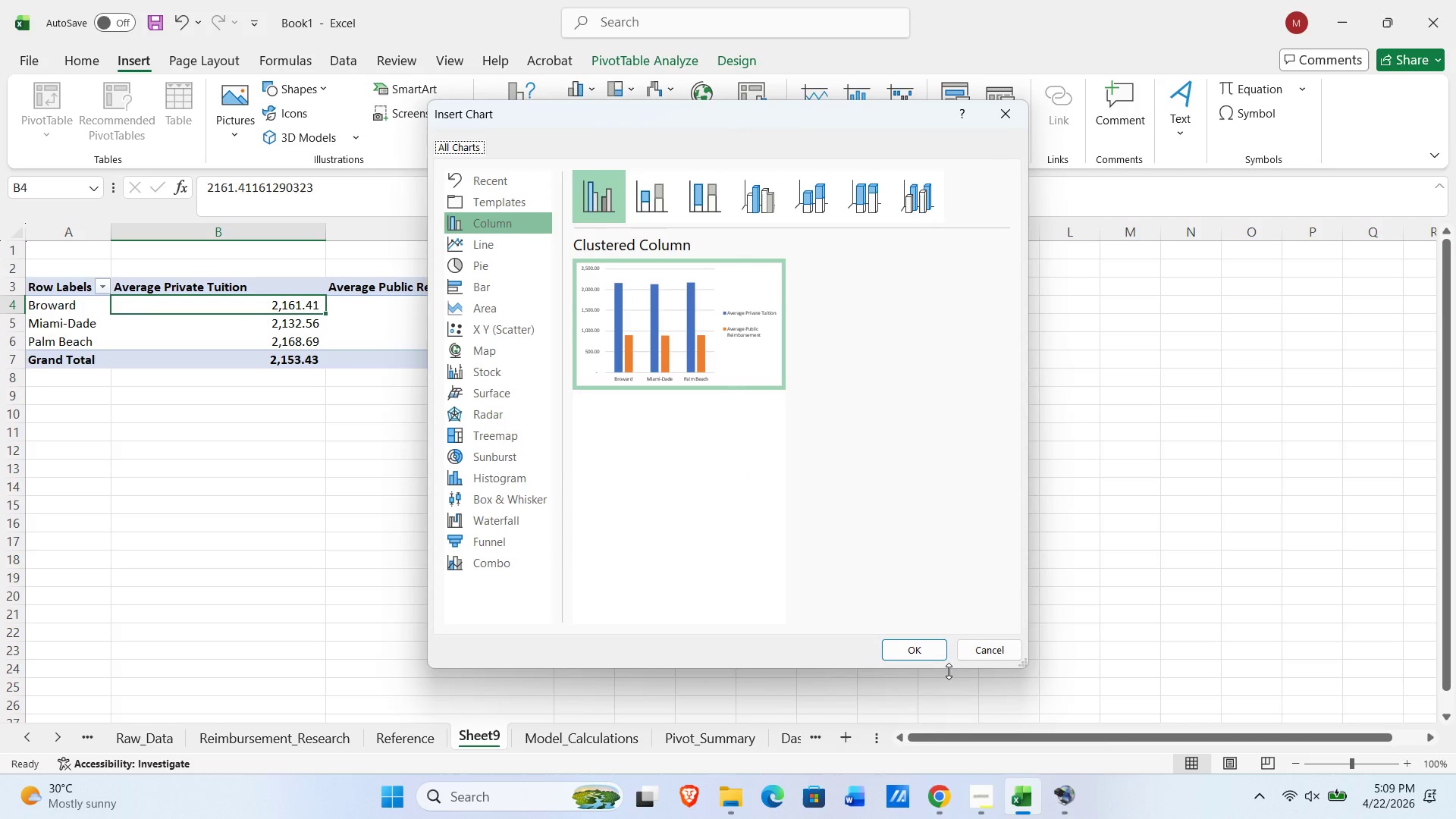 
left_click([922, 654])
 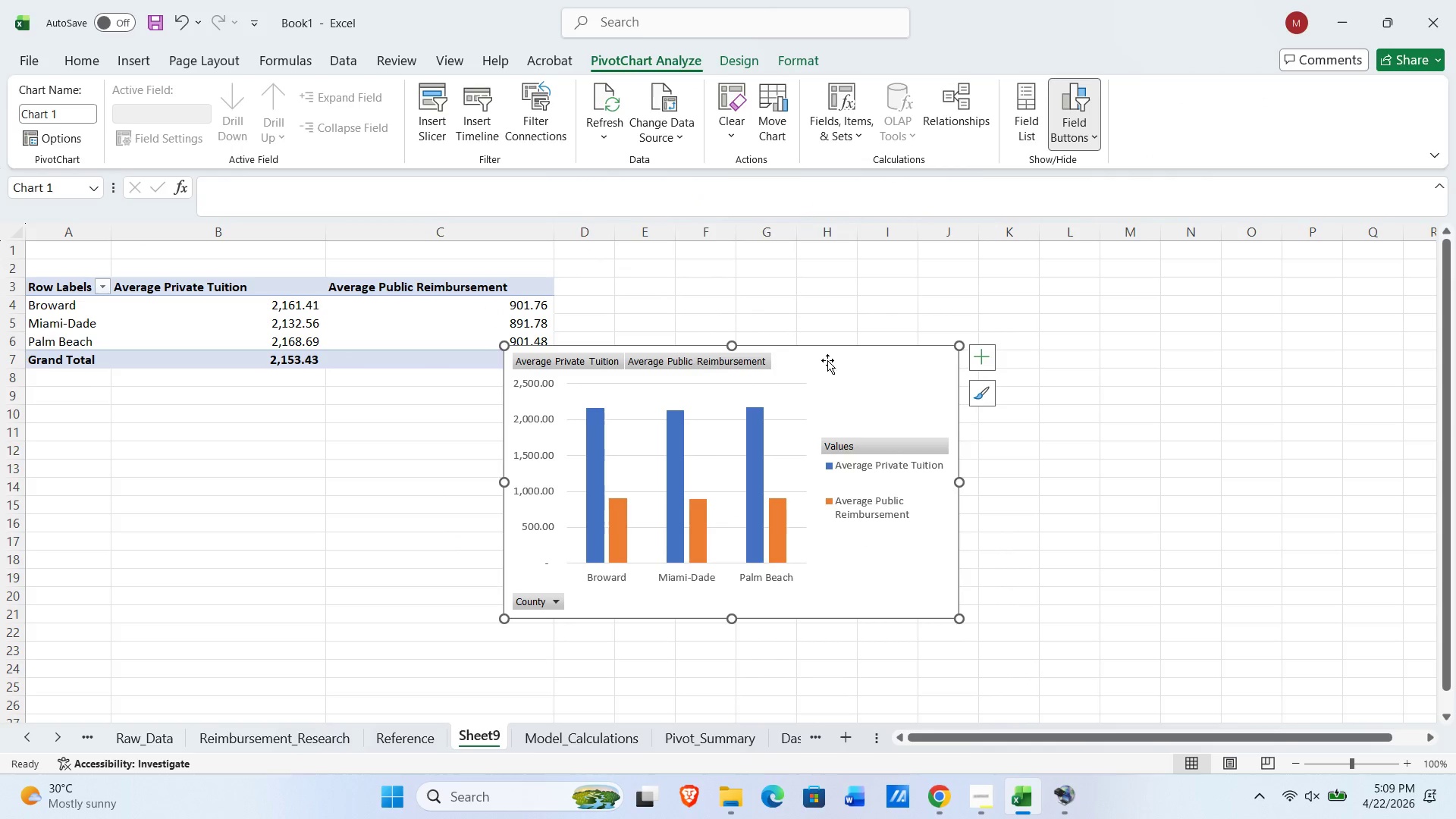 
left_click_drag(start_coordinate=[809, 359], to_coordinate=[923, 256])
 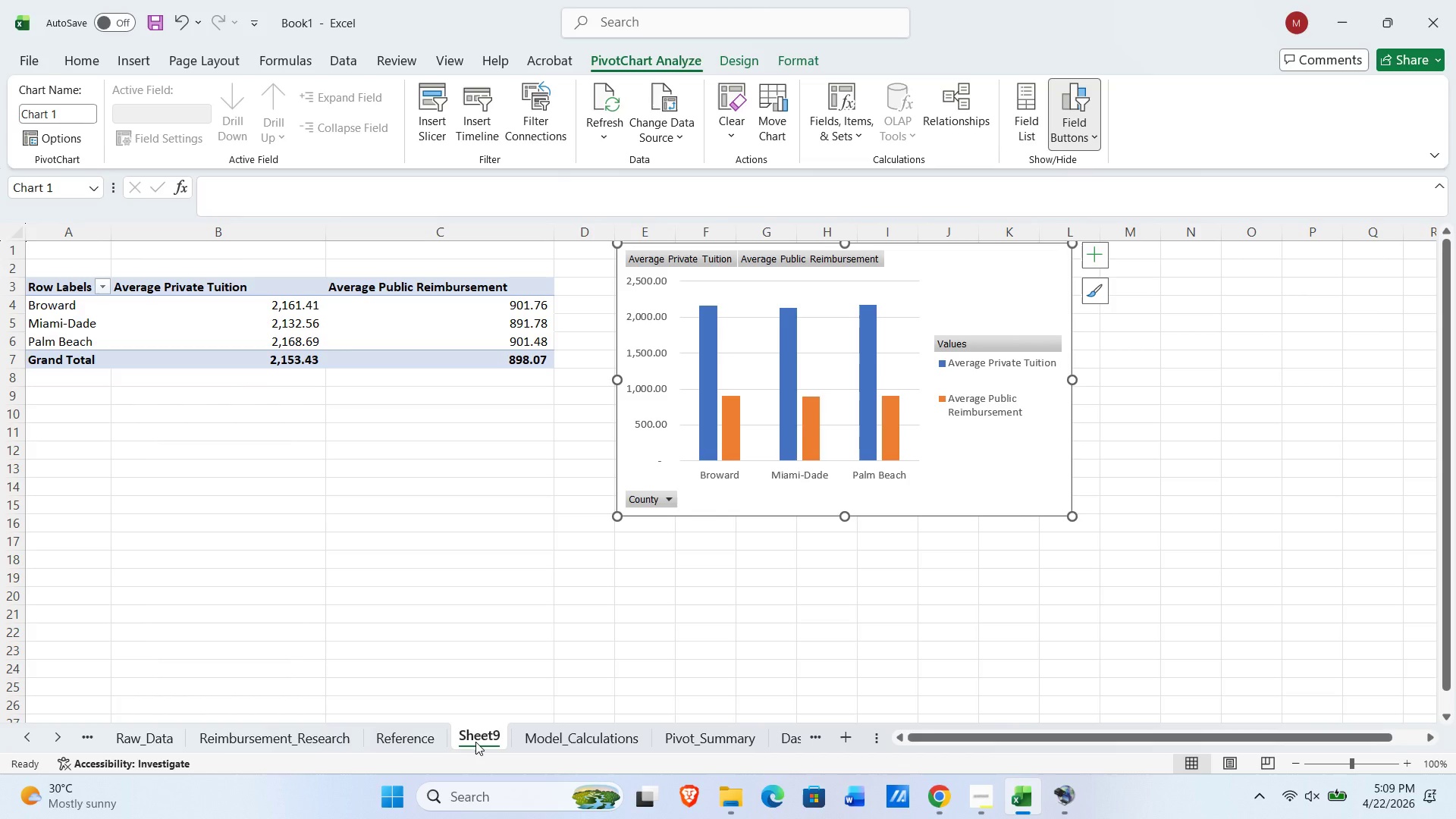 
wait(5.25)
 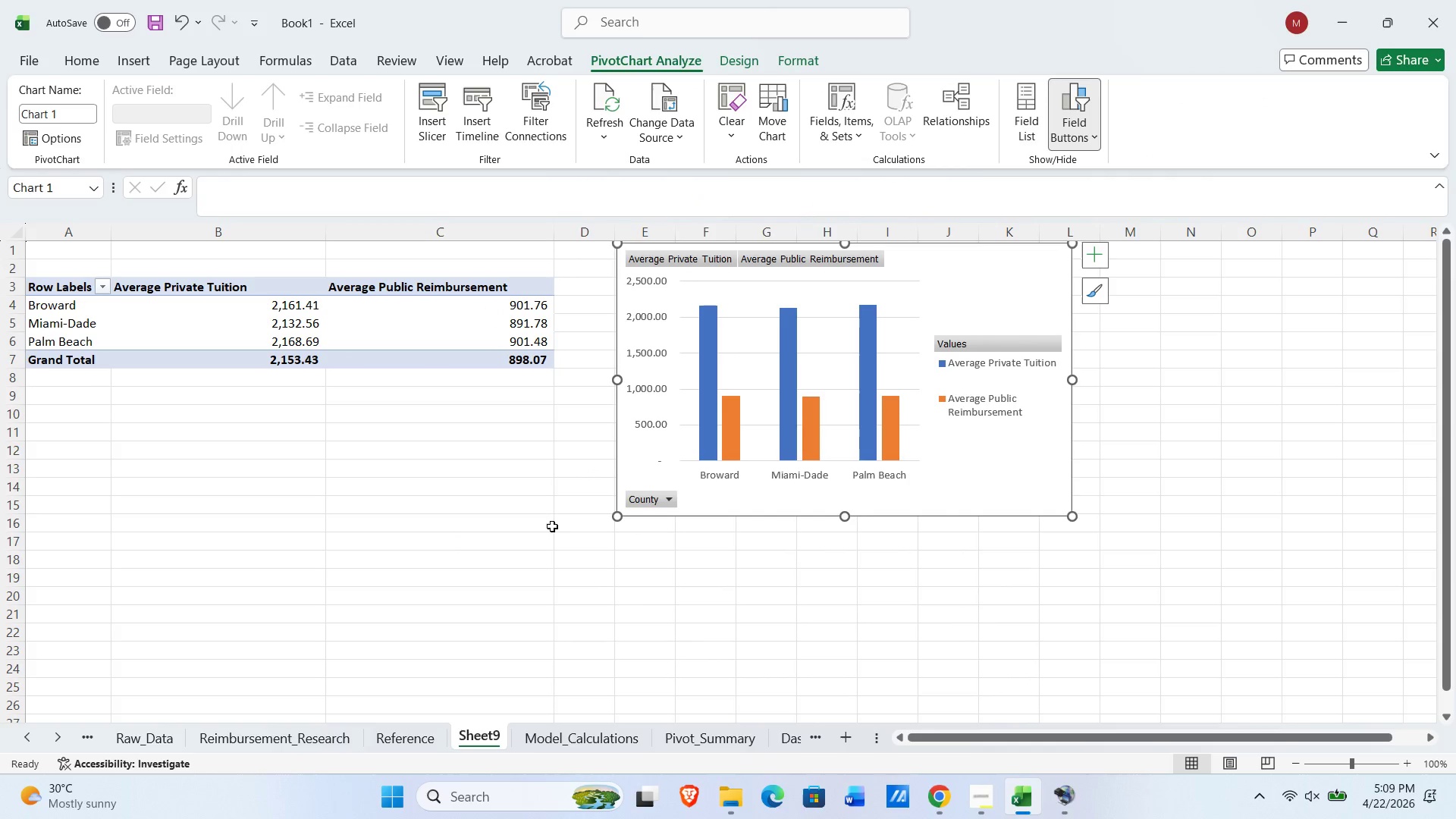 
left_click([478, 726])
 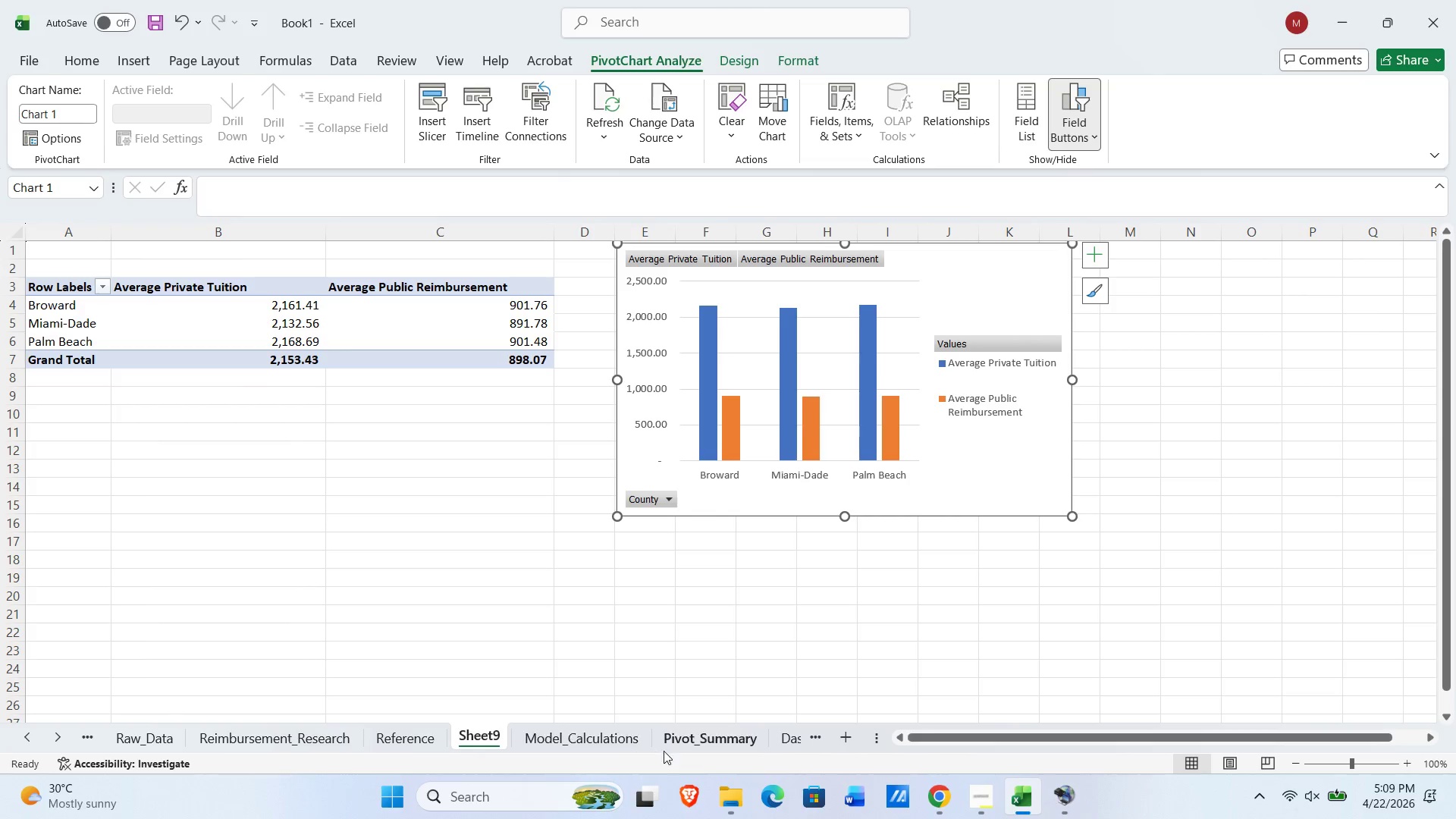 
left_click([704, 750])
 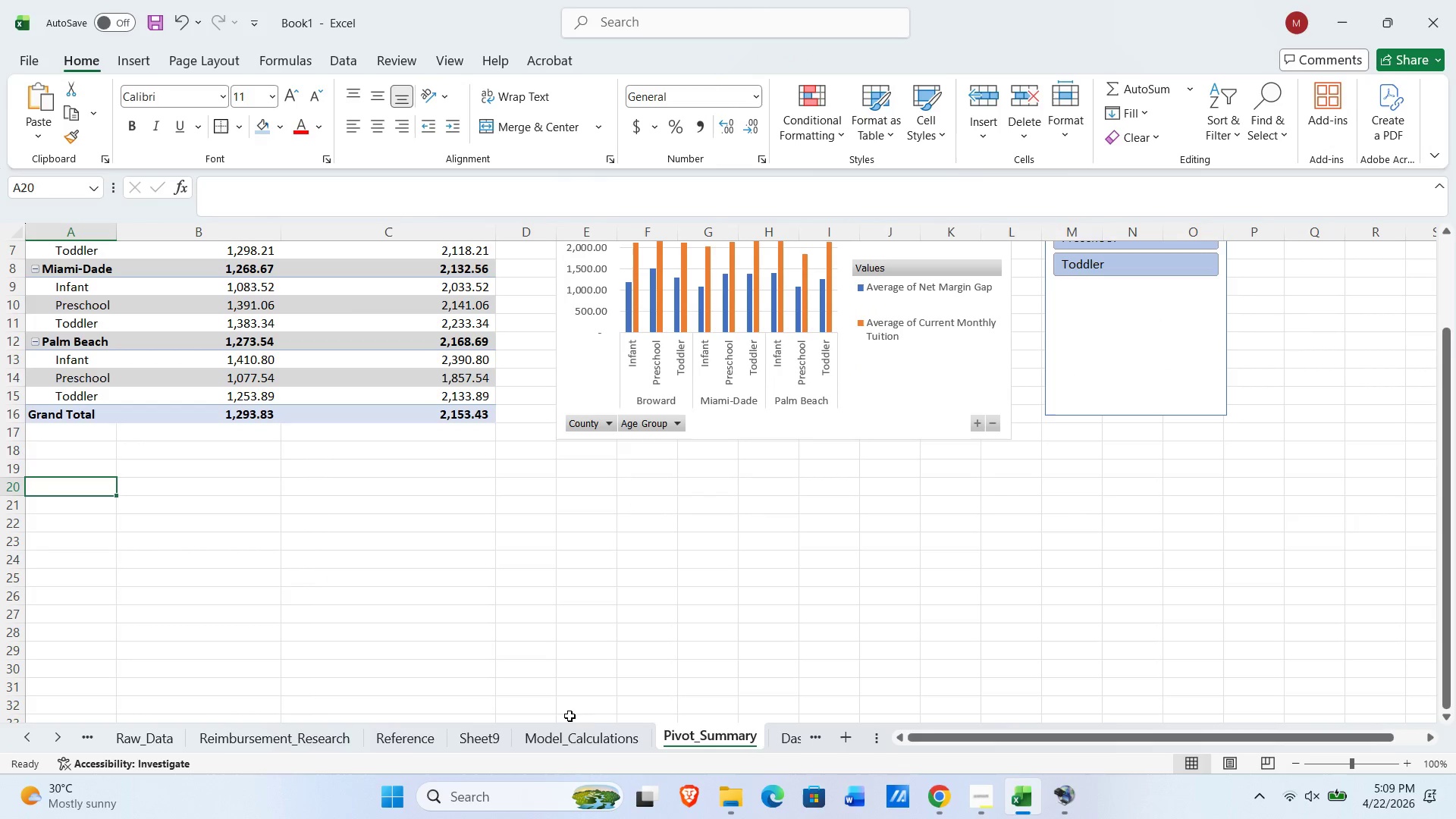 
left_click([595, 739])
 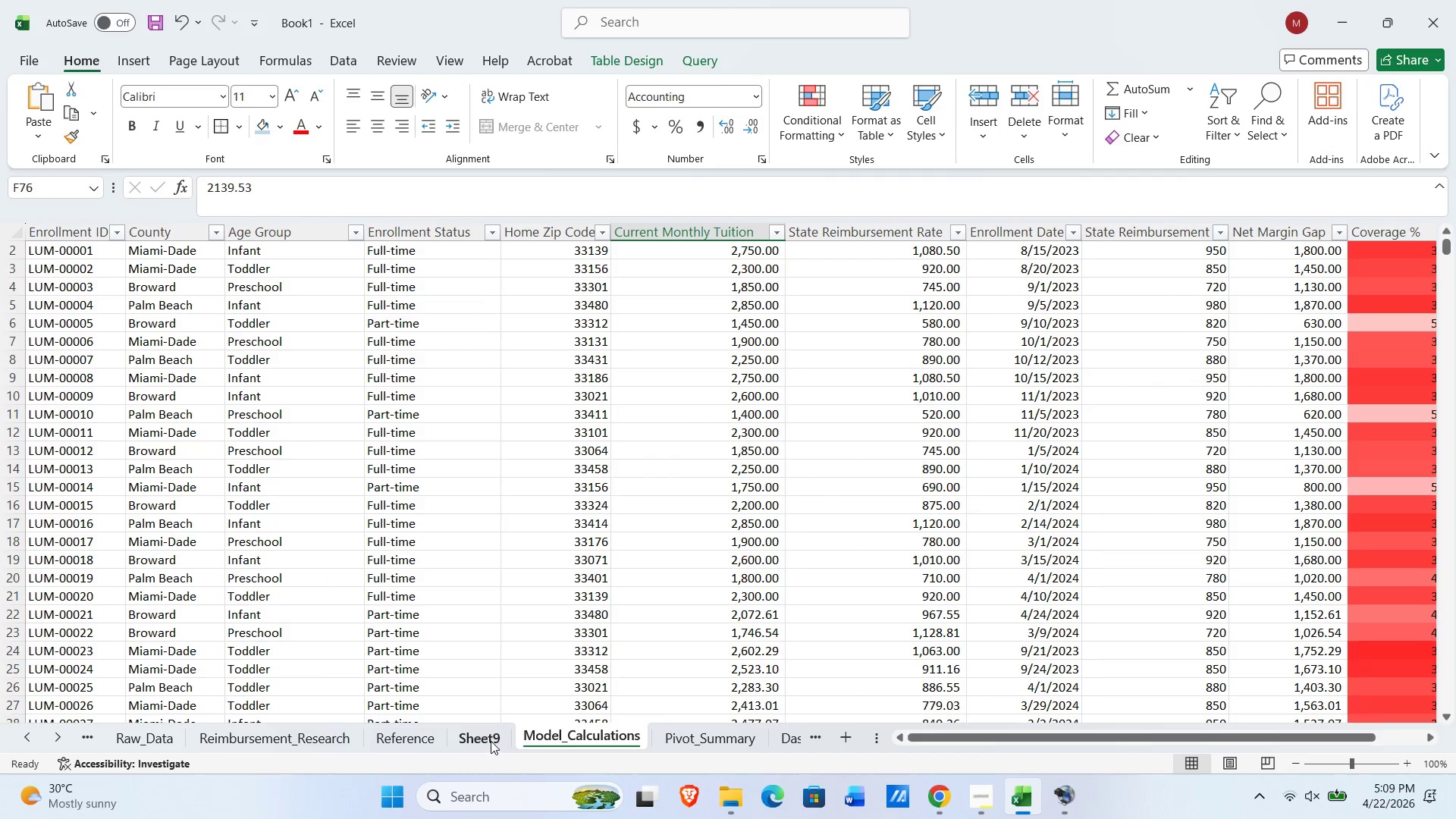 
left_click([490, 741])
 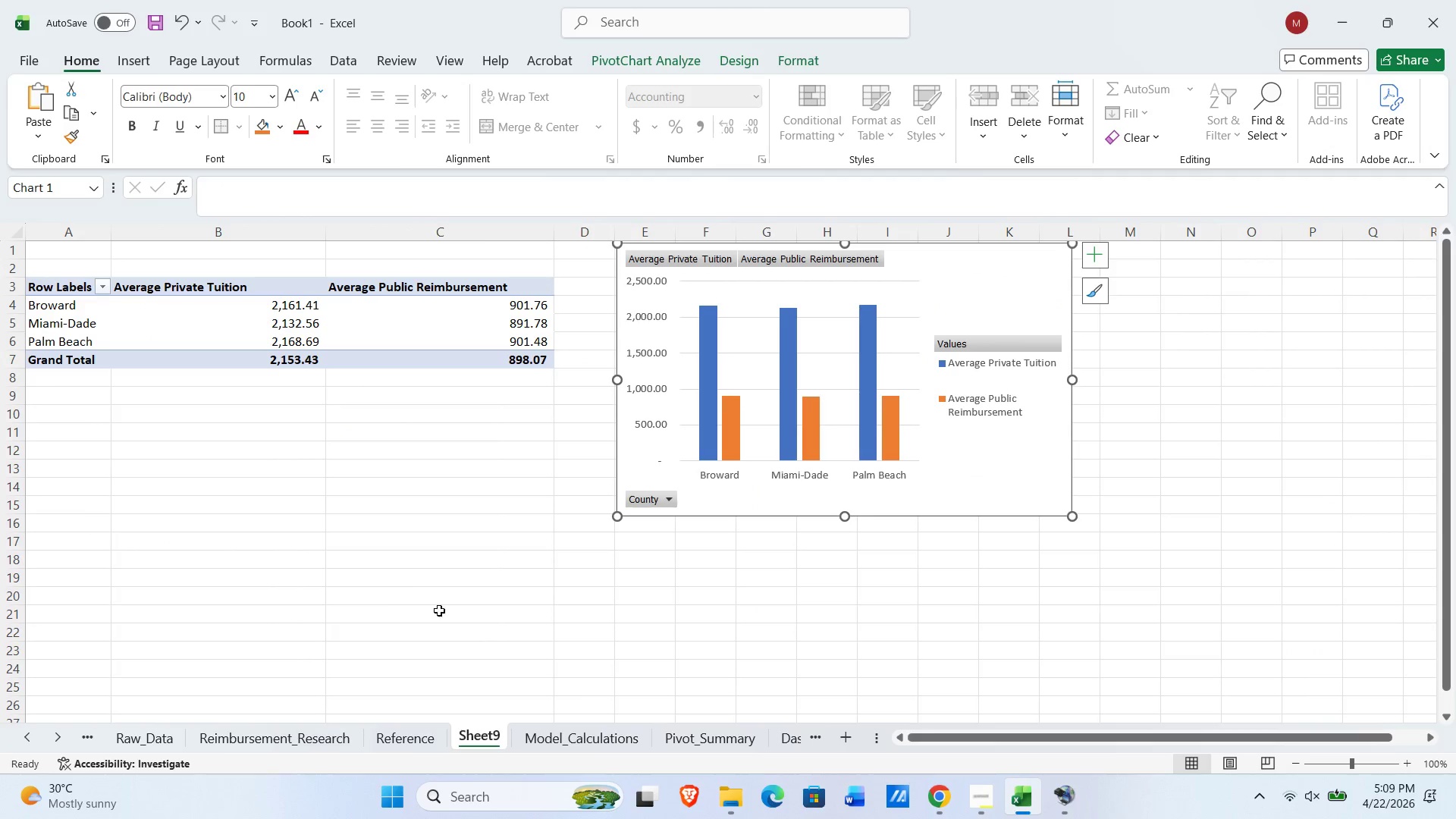 
scroll: coordinate [397, 583], scroll_direction: up, amount: 13.0
 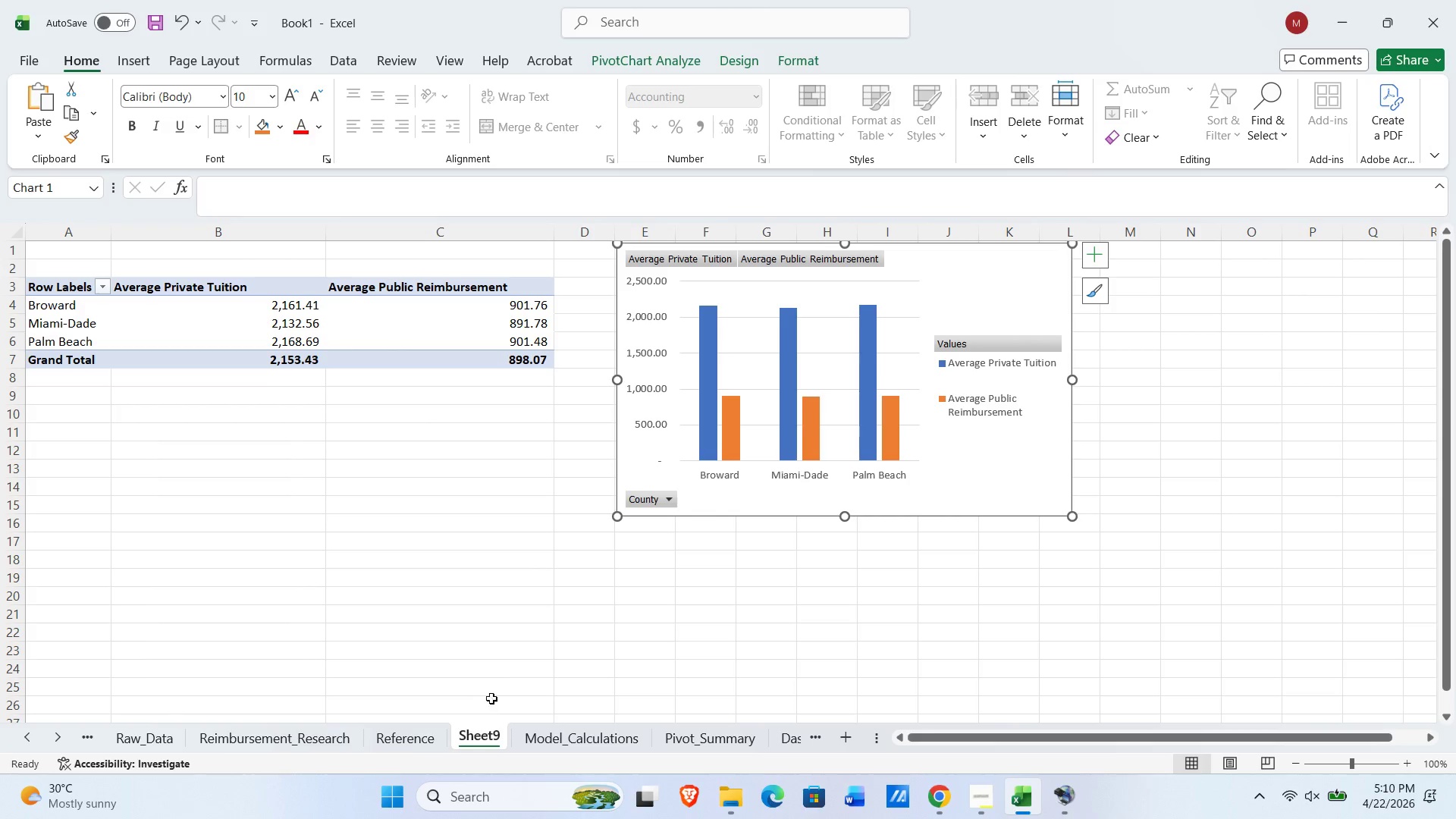 
wait(23.81)
 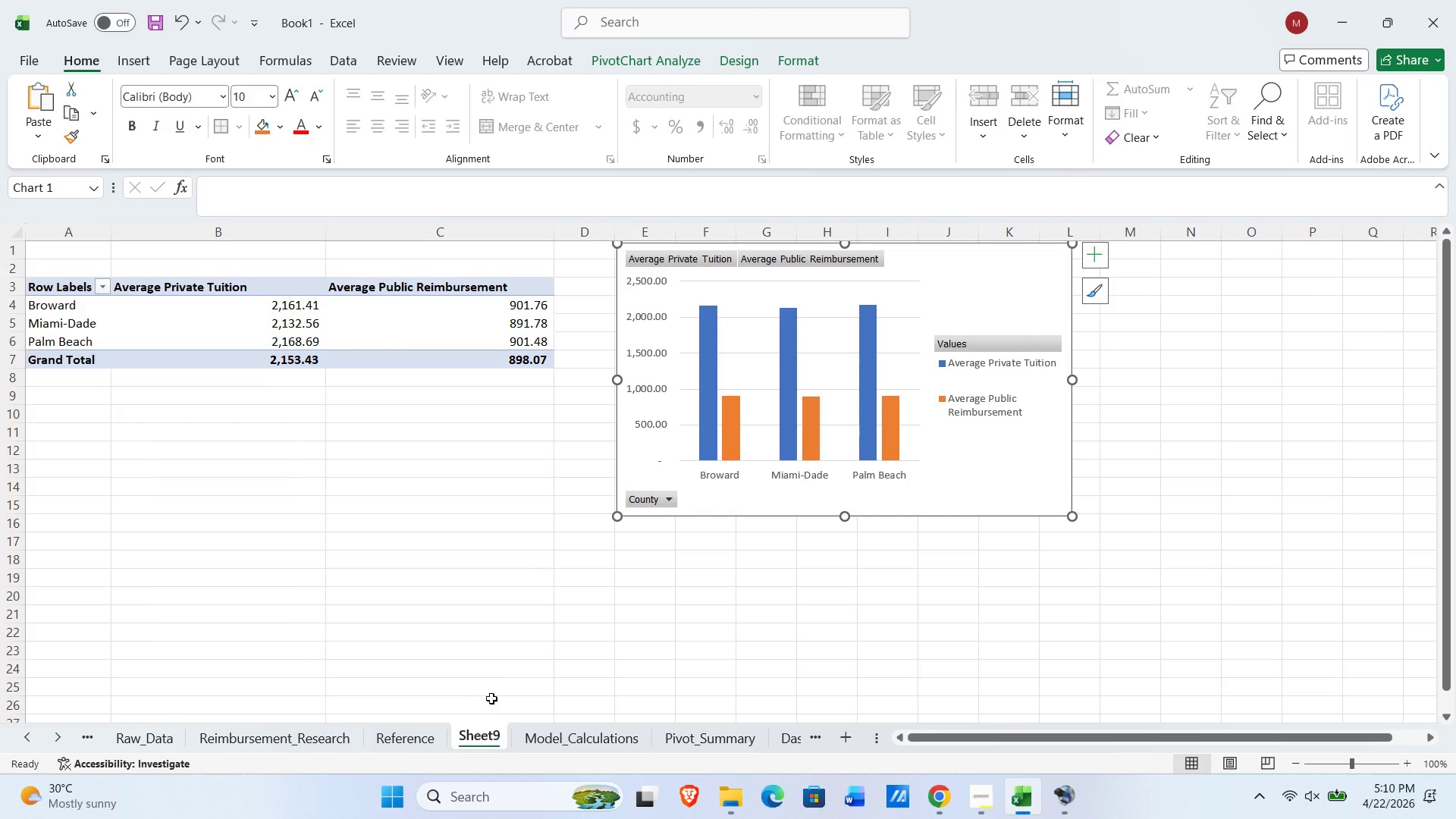 
left_click_drag(start_coordinate=[74, 232], to_coordinate=[422, 234])
 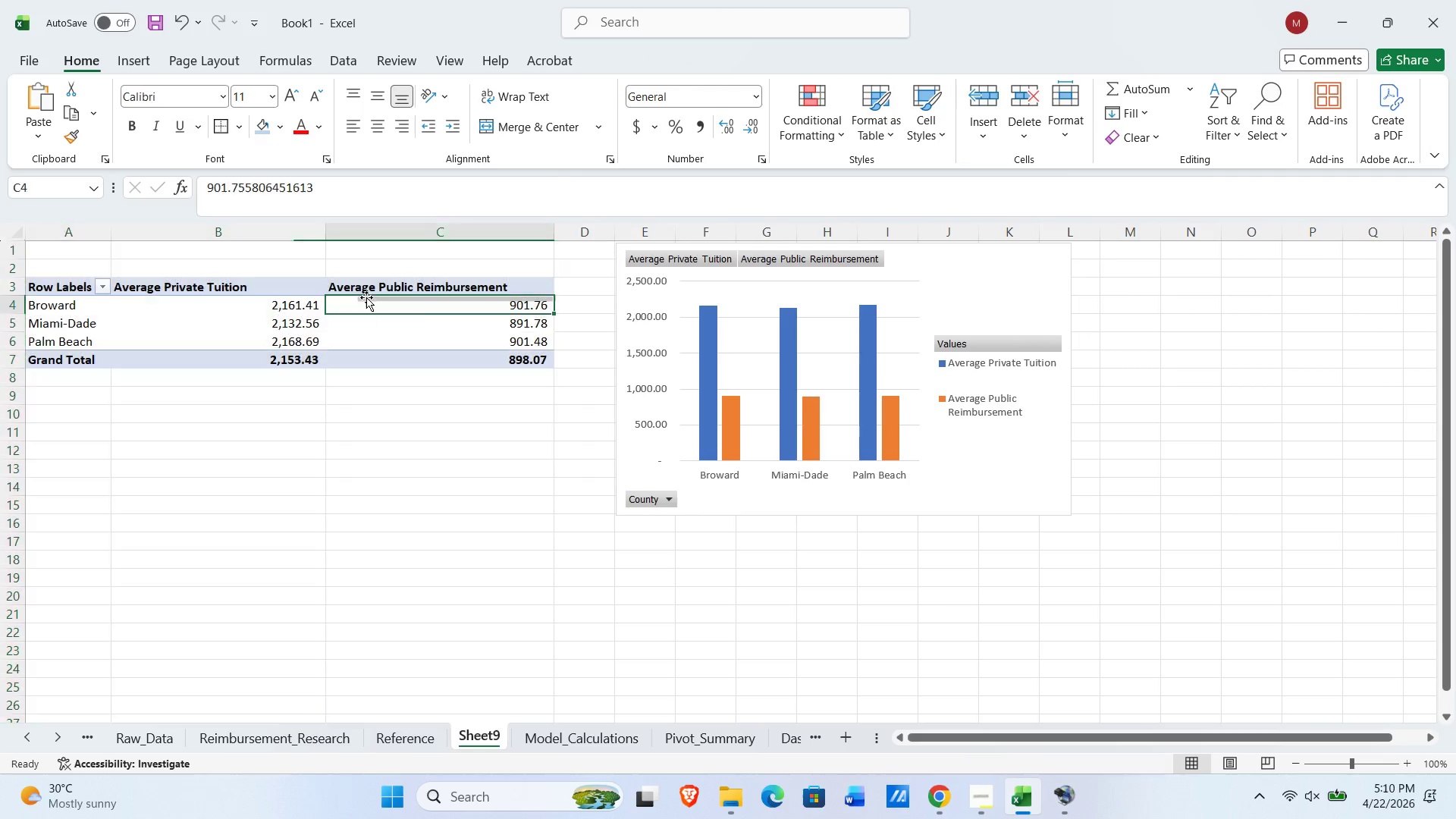 
left_click([366, 297])
 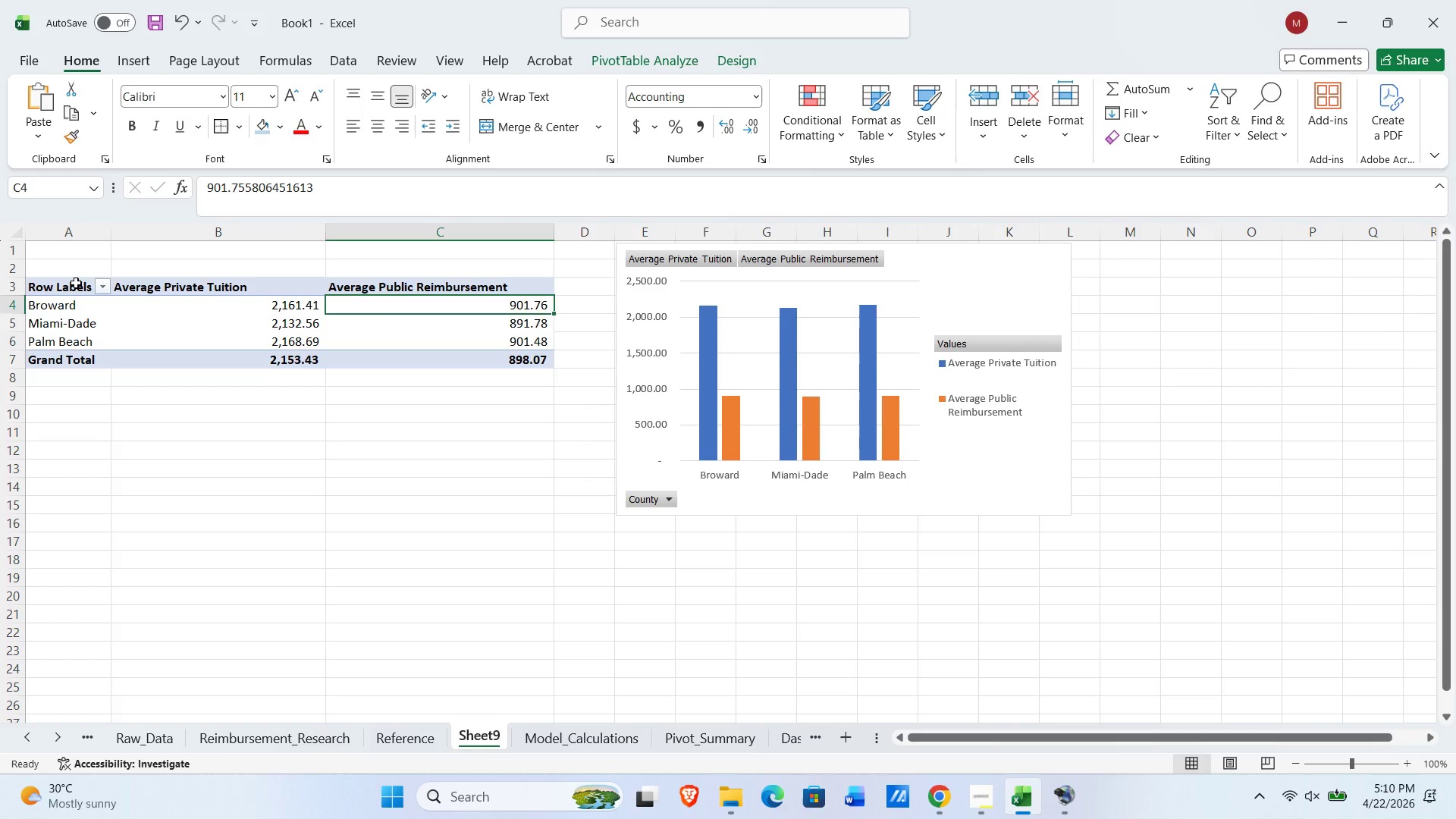 
left_click_drag(start_coordinate=[76, 283], to_coordinate=[466, 353])
 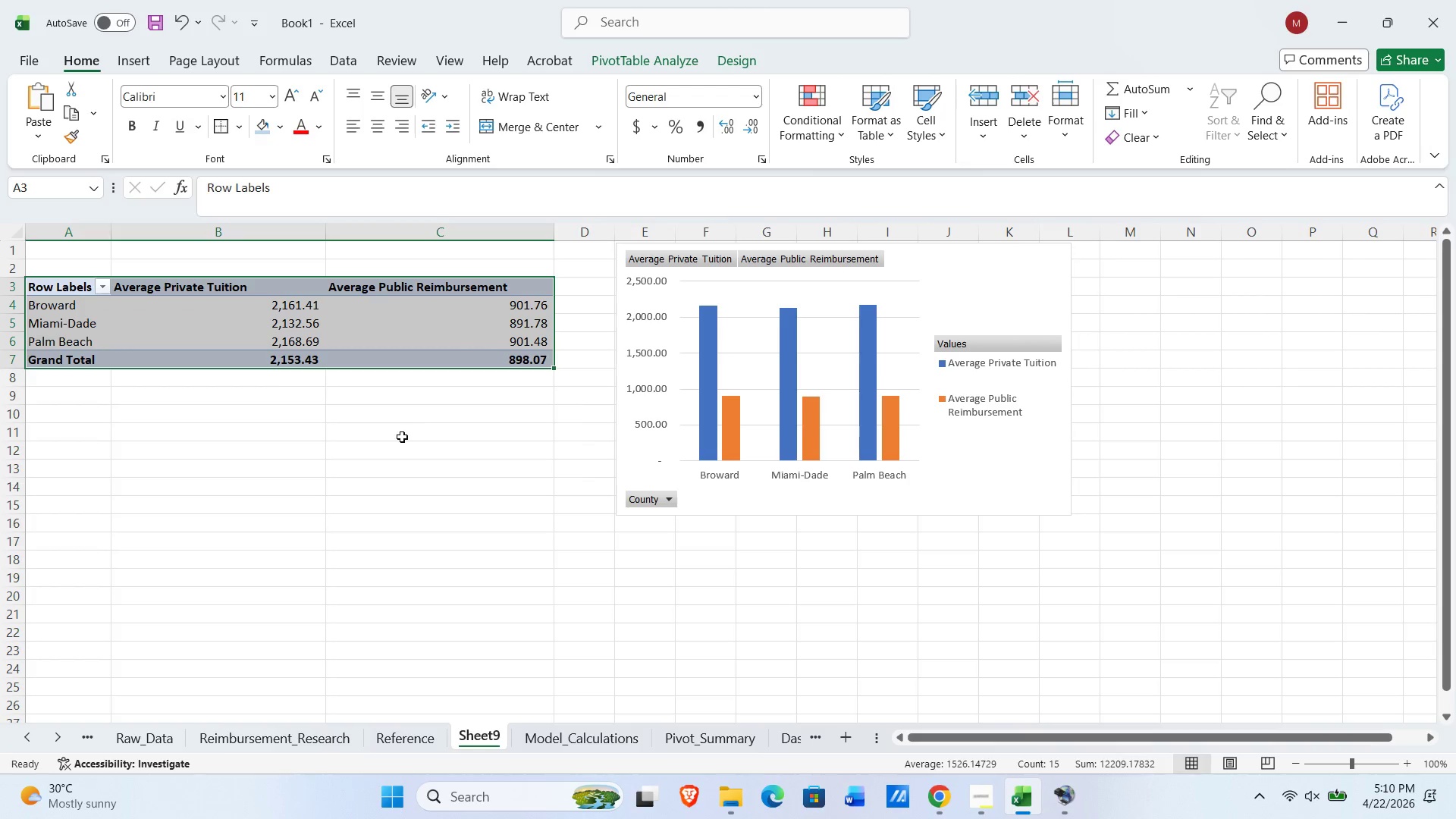 
left_click([402, 437])
 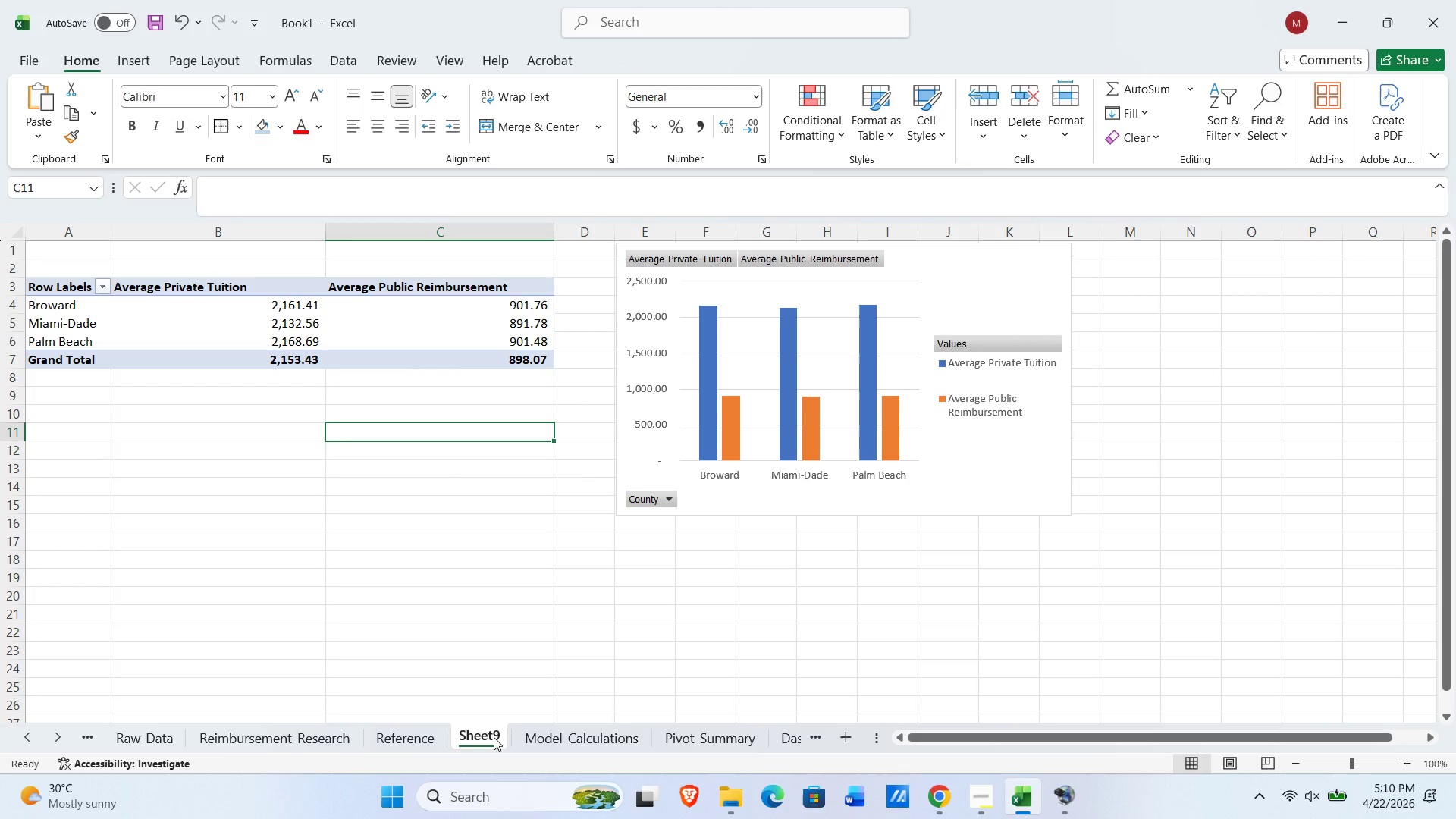 
left_click_drag(start_coordinate=[478, 735], to_coordinate=[773, 741])
 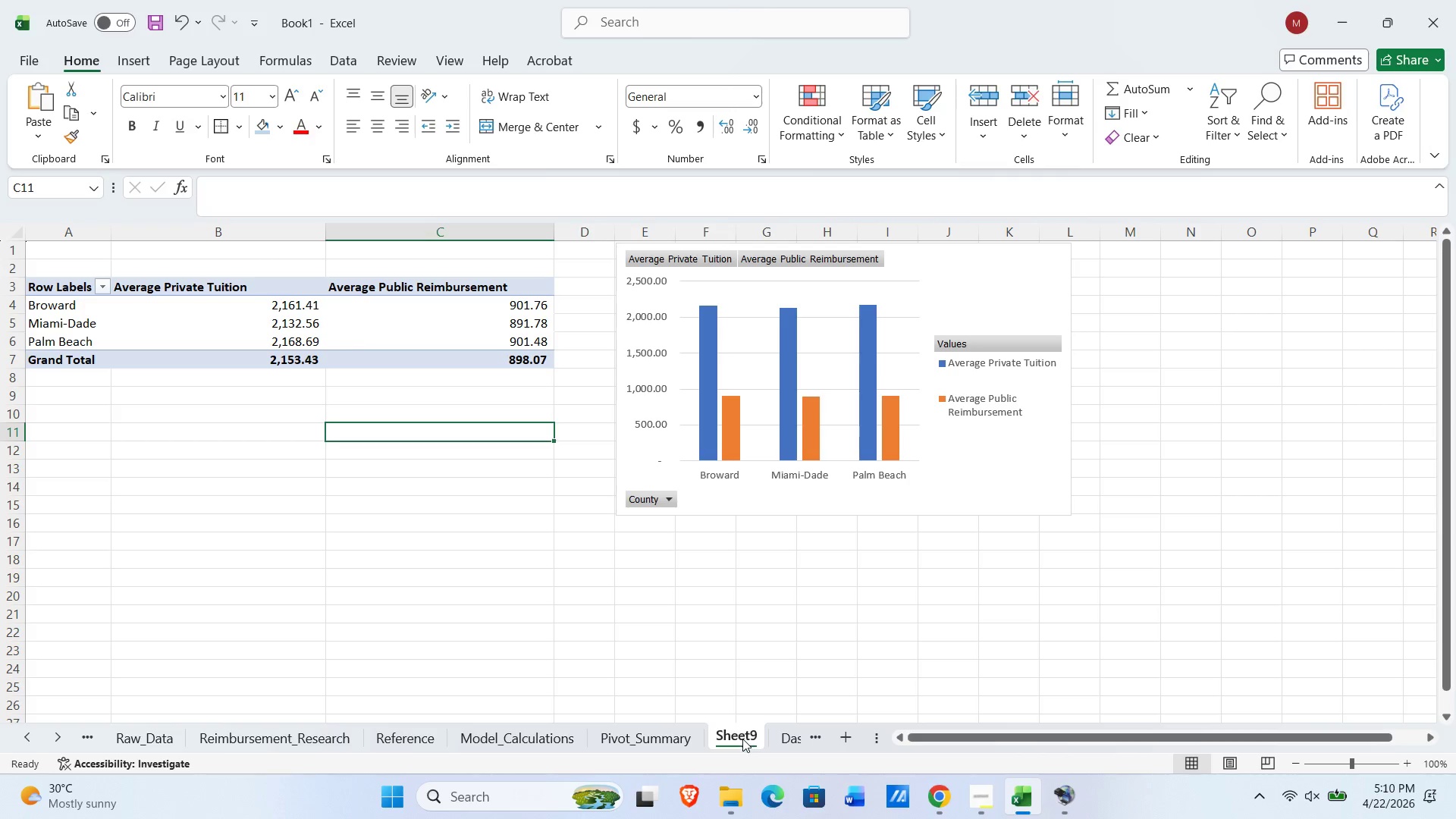 
left_click([777, 737])
 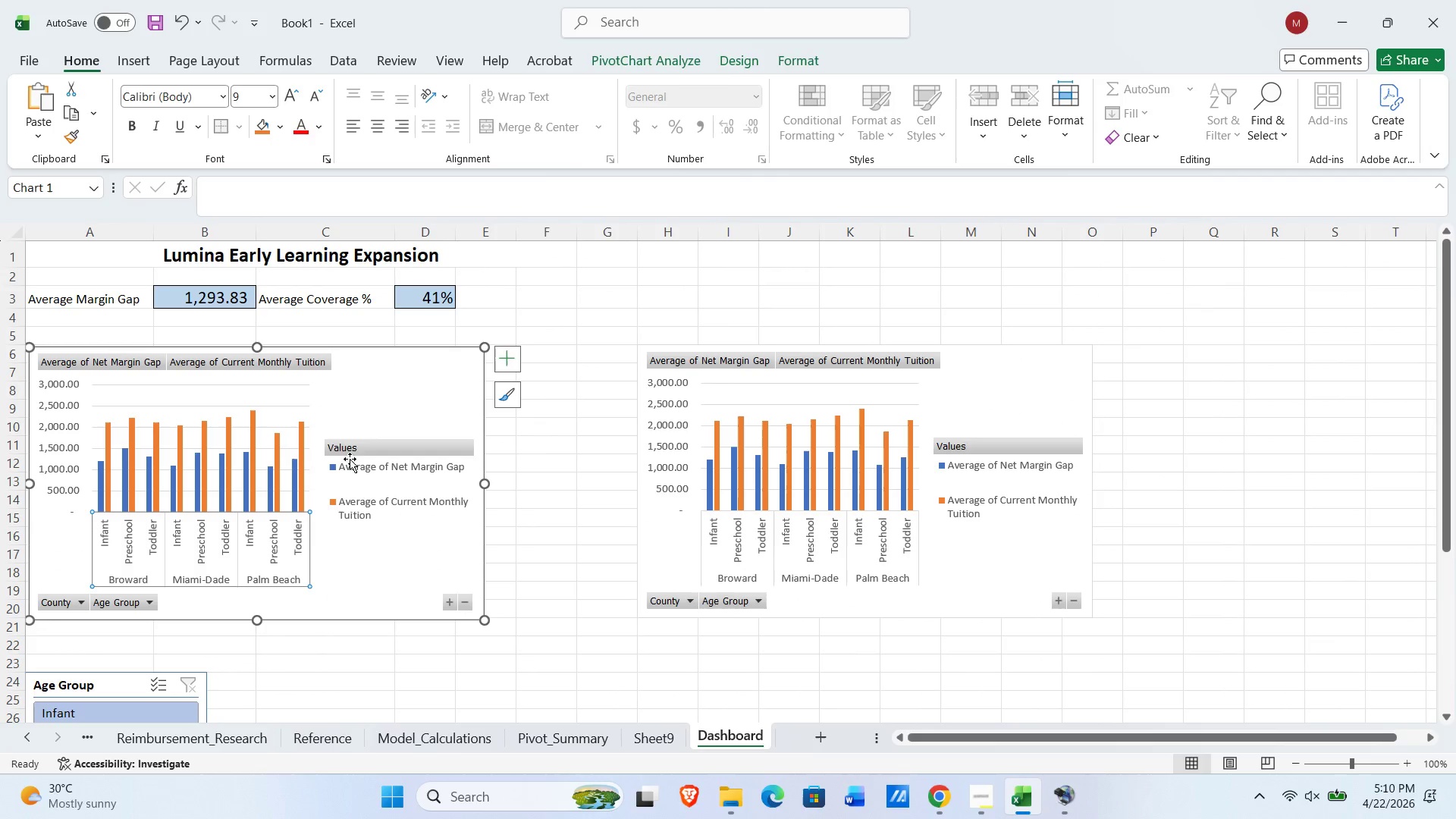 
left_click([334, 431])
 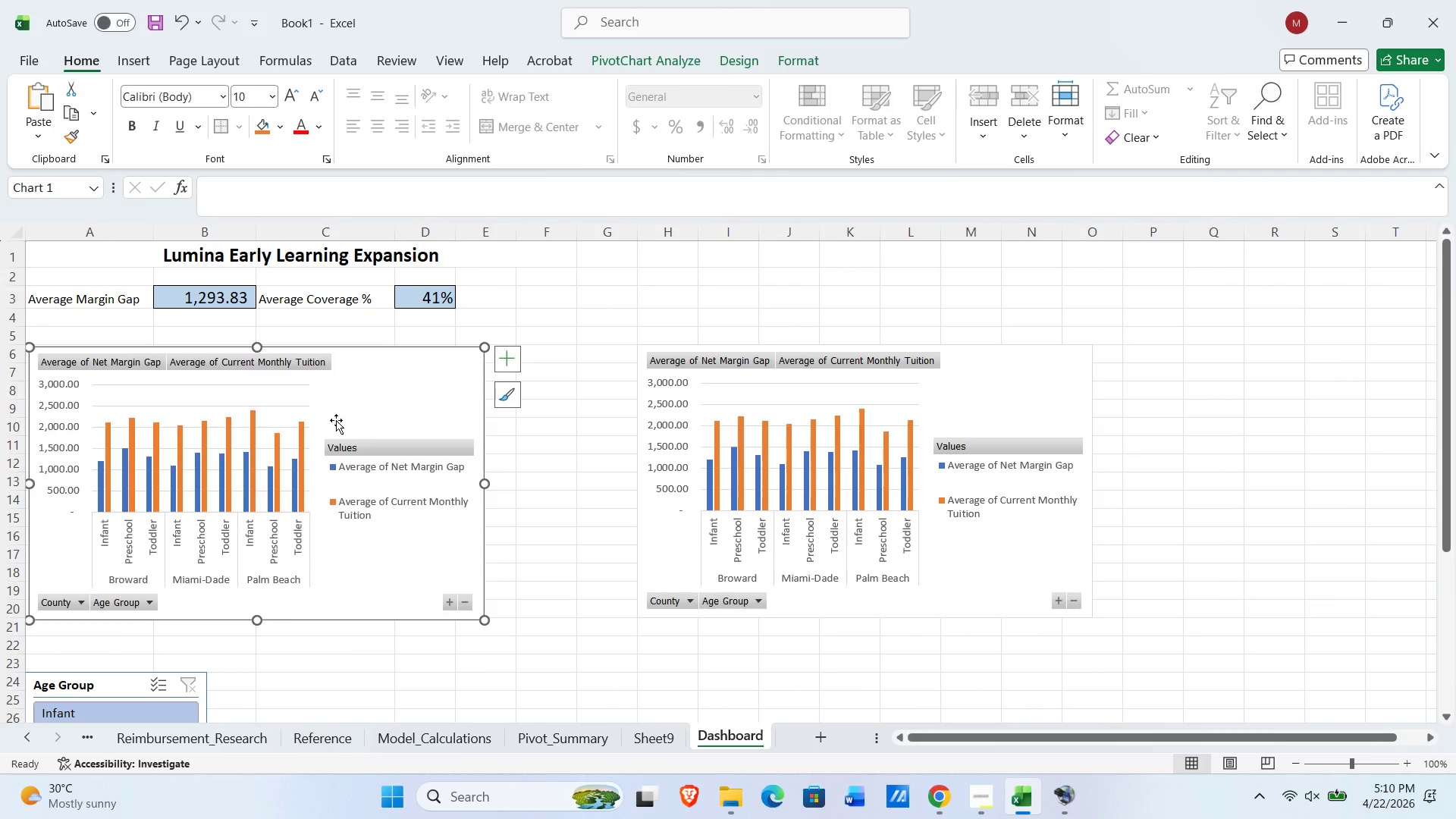 
key(Delete)
 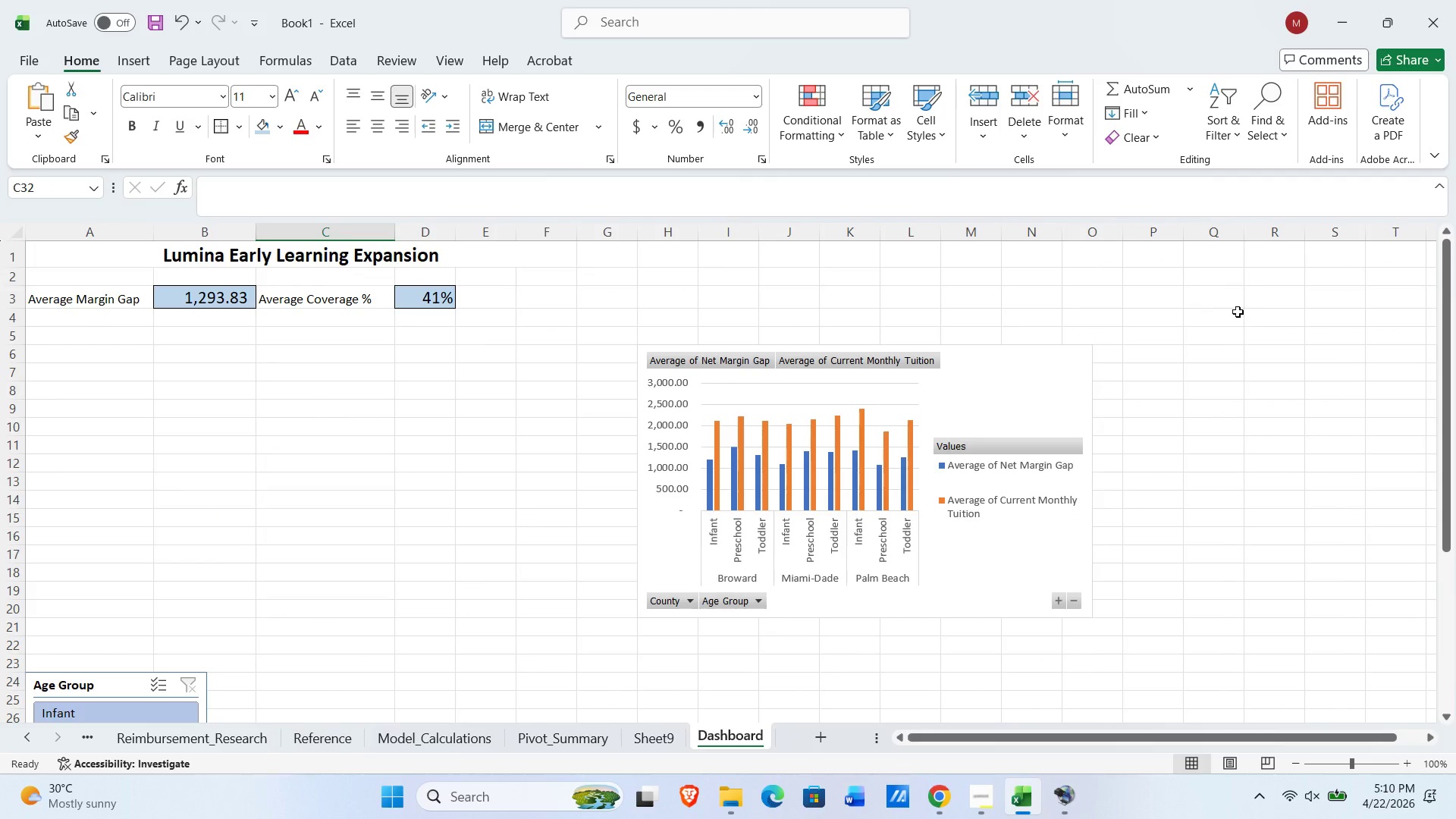 
left_click([1018, 372])
 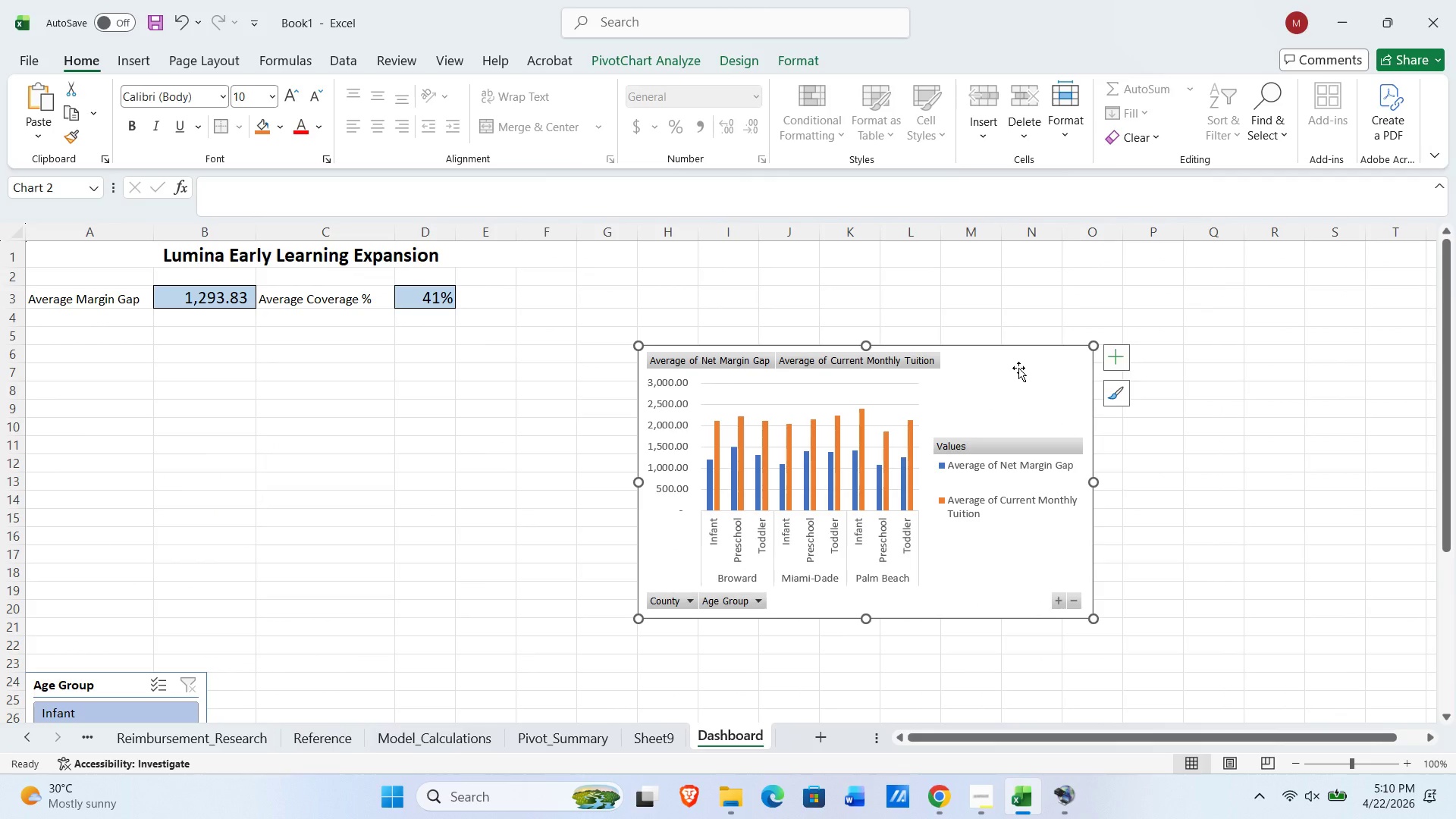 
key(Delete)
 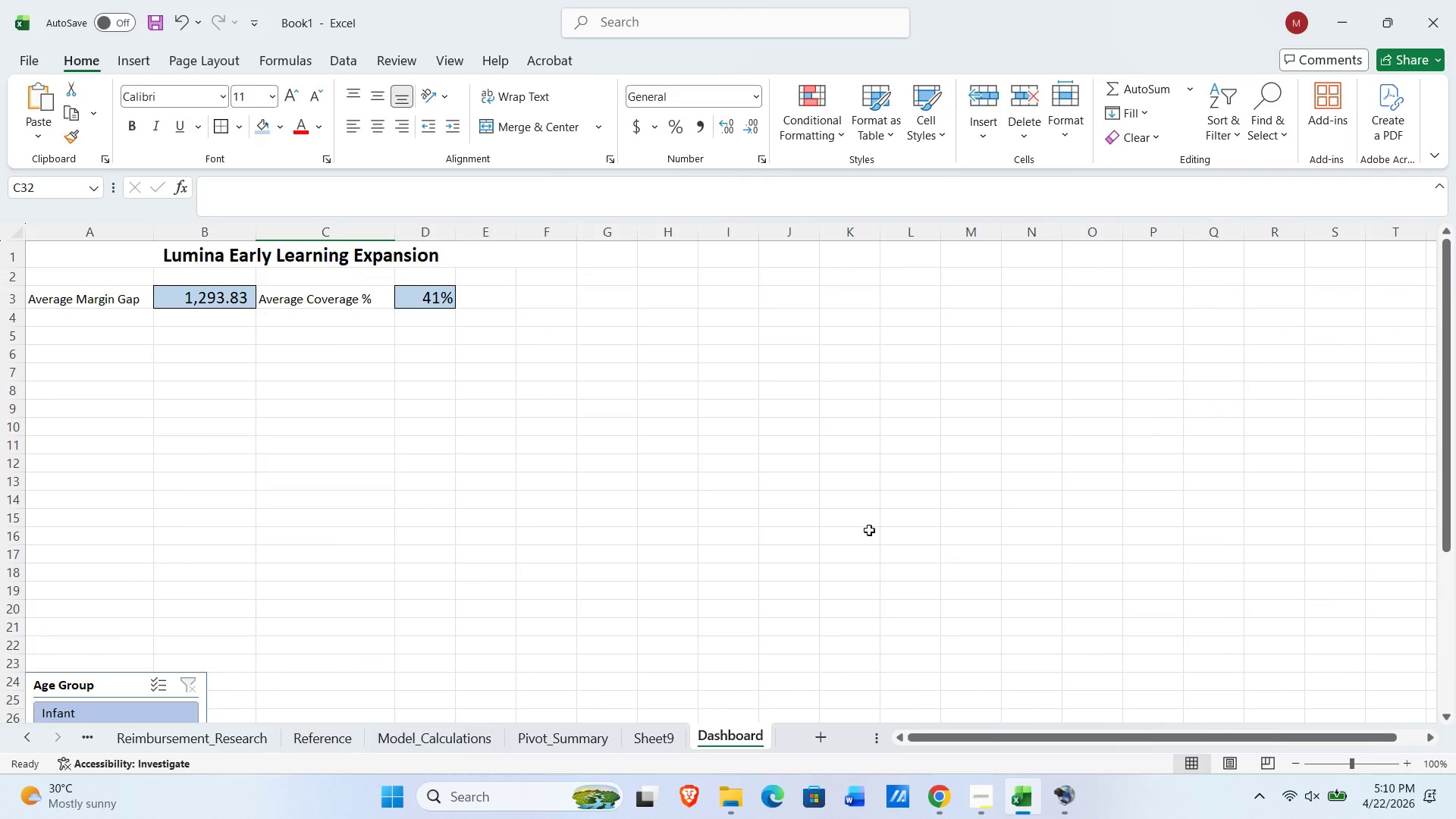 
scroll: coordinate [578, 570], scroll_direction: down, amount: 2.0
 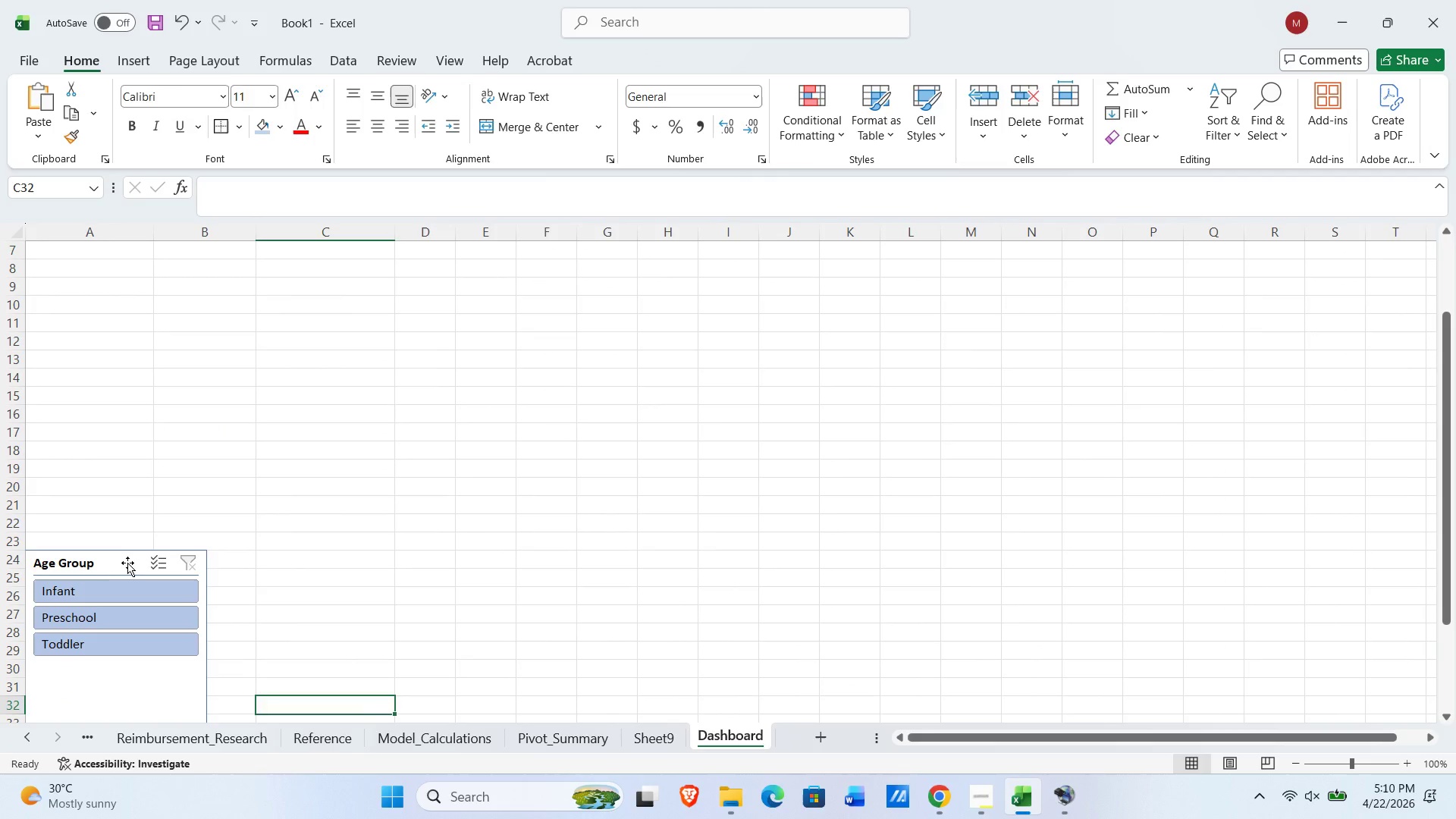 
left_click([127, 560])
 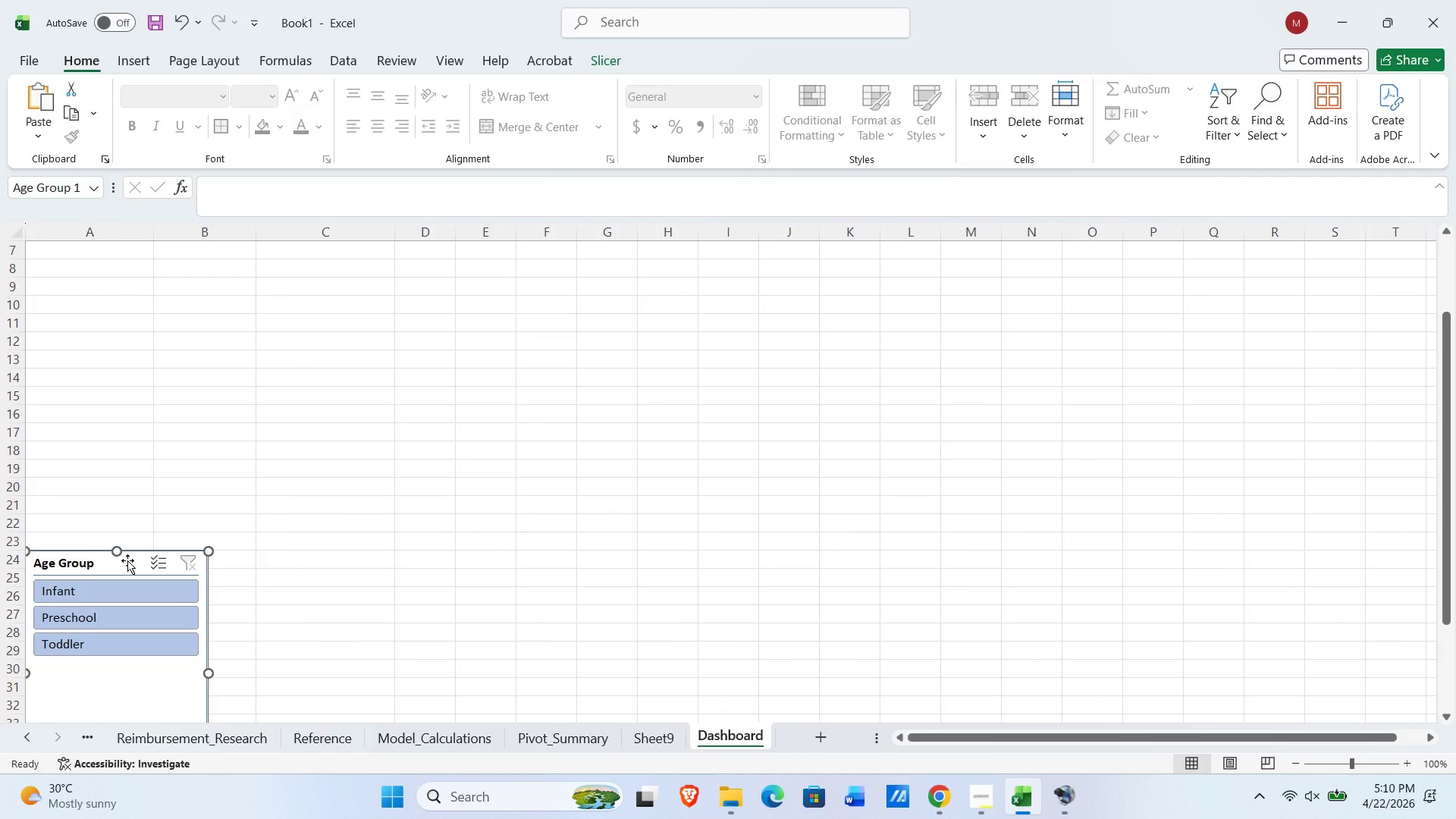 
key(Delete)
 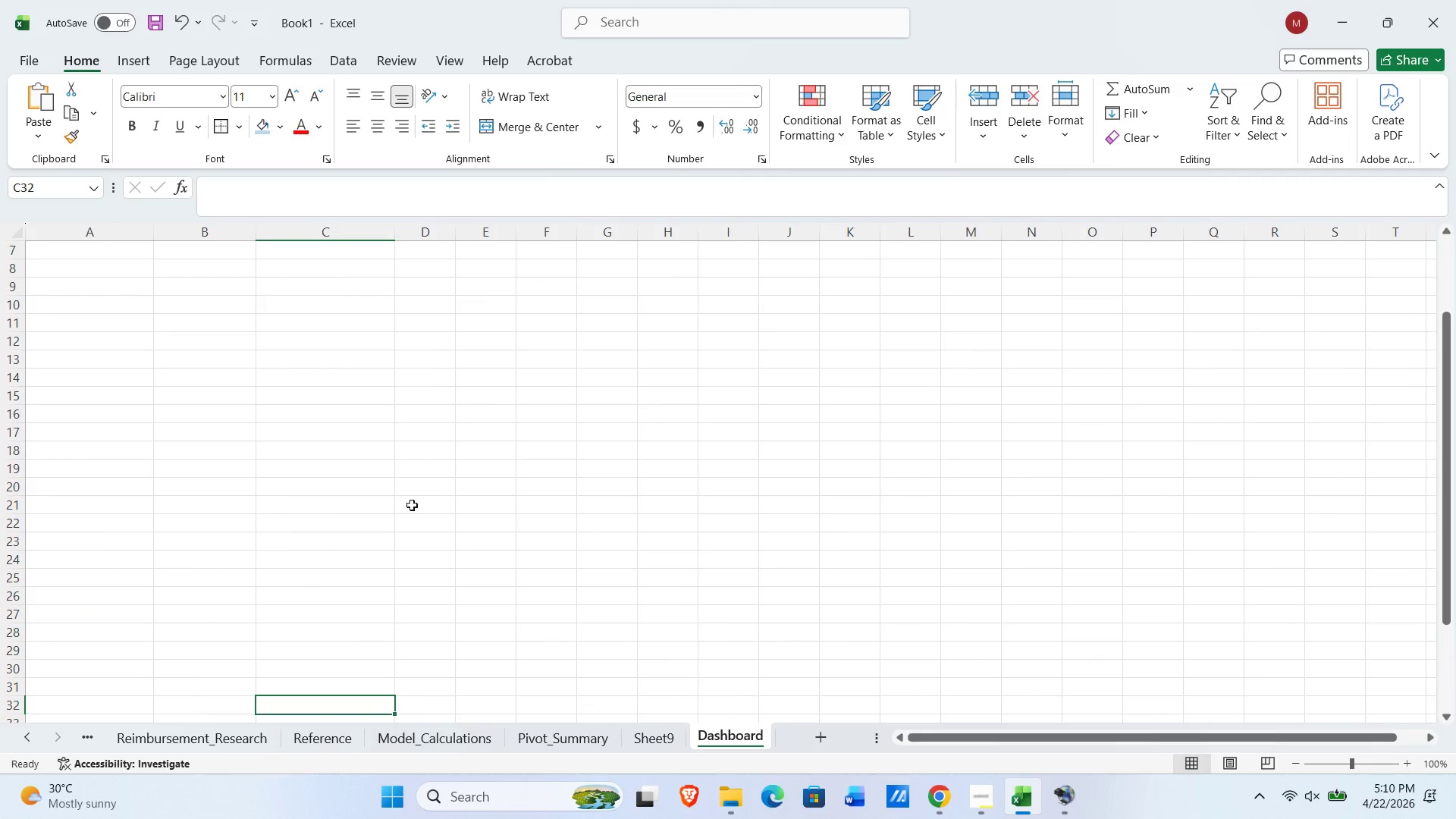 
scroll: coordinate [433, 472], scroll_direction: up, amount: 9.0
 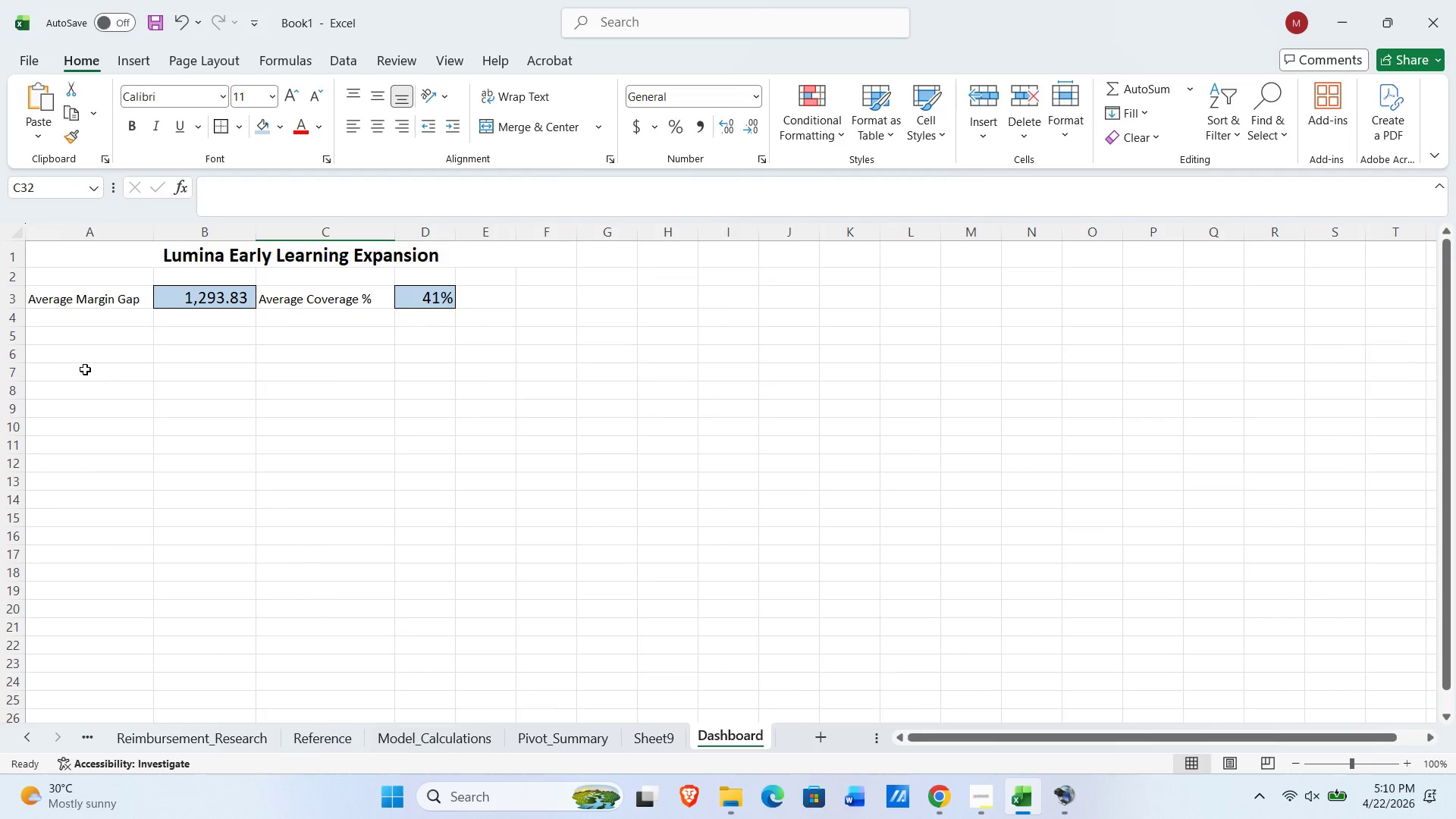 
left_click([84, 369])
 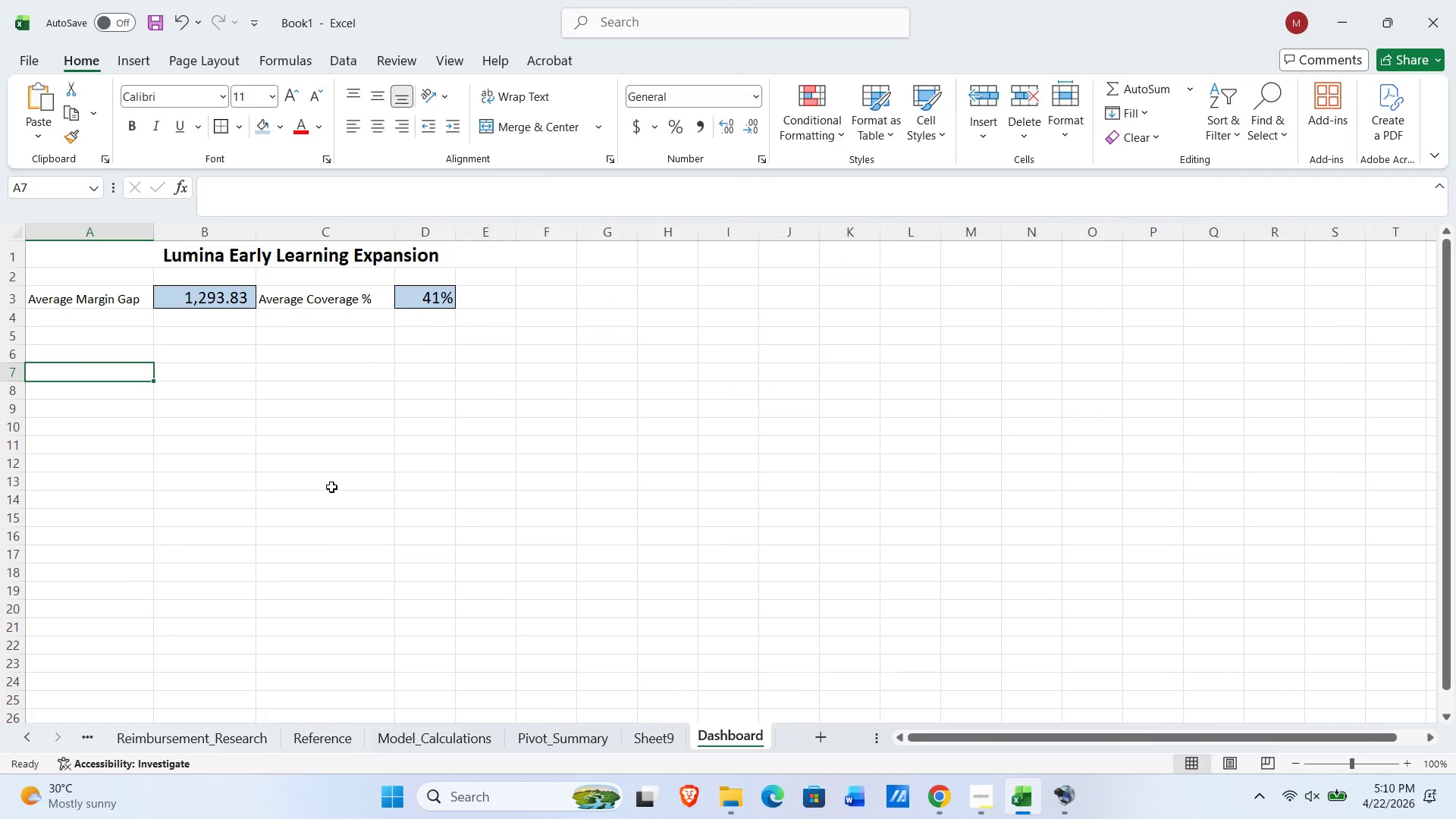 
wait(6.36)
 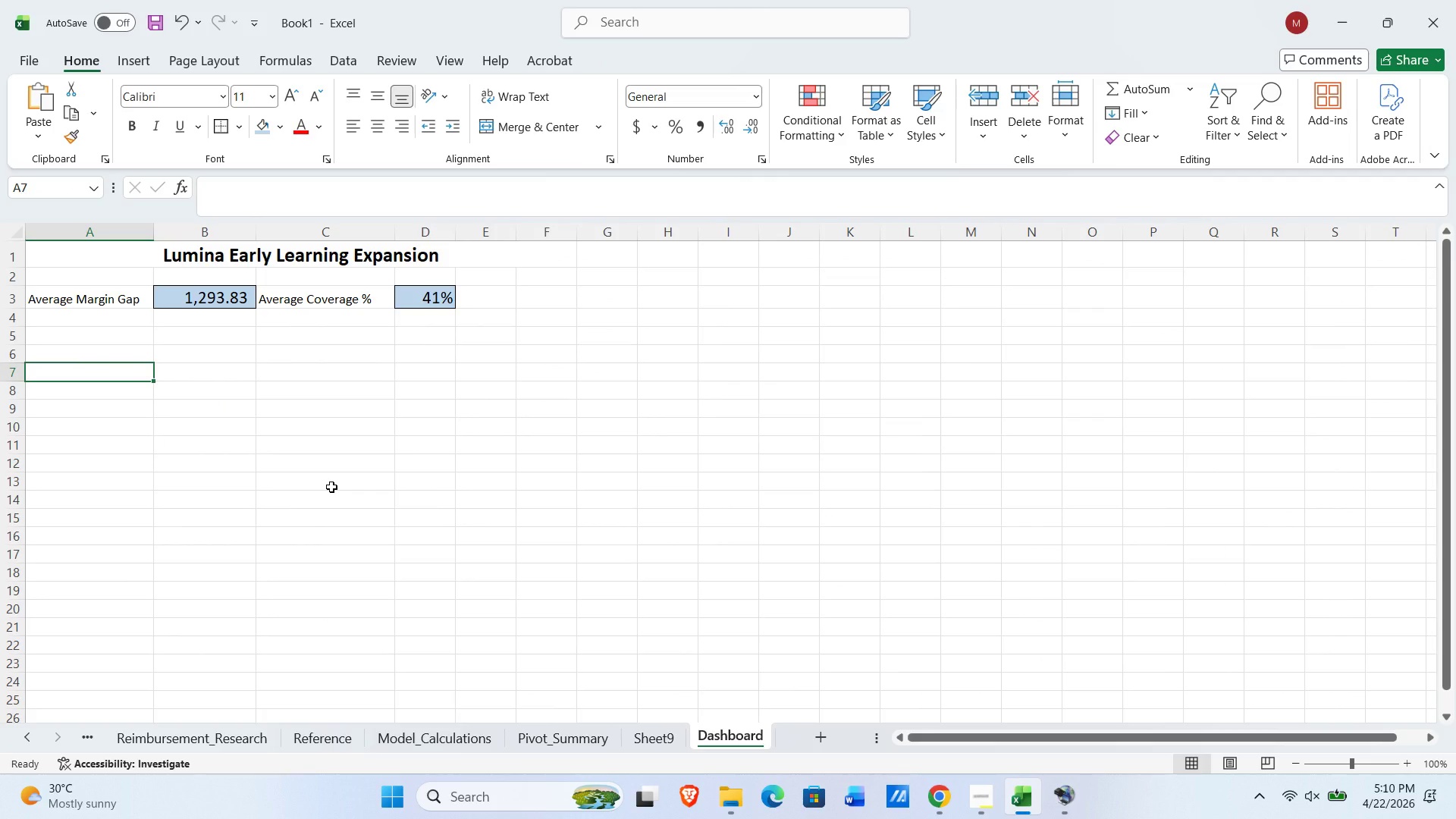 
left_click([653, 736])
 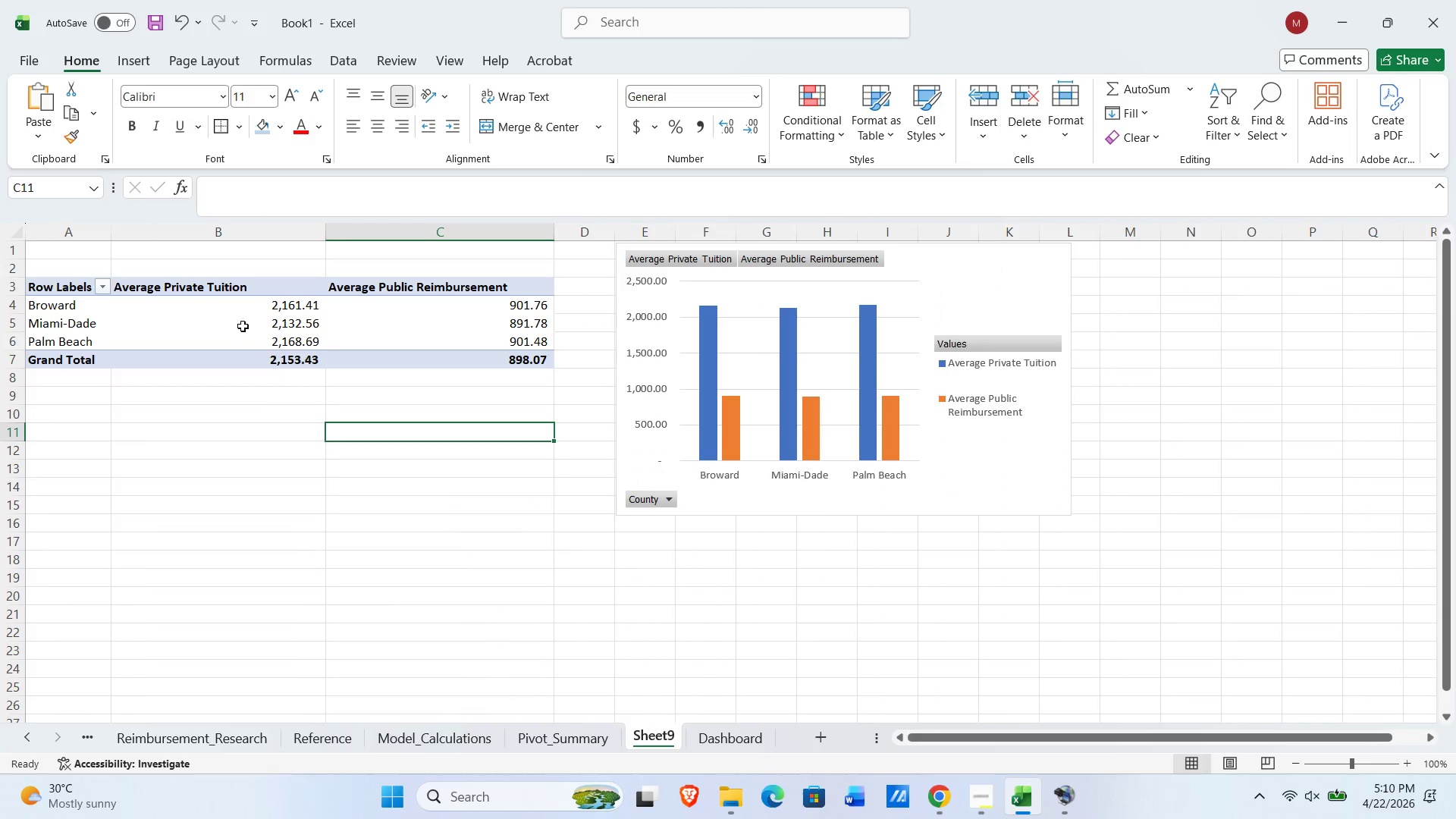 
left_click([212, 315])
 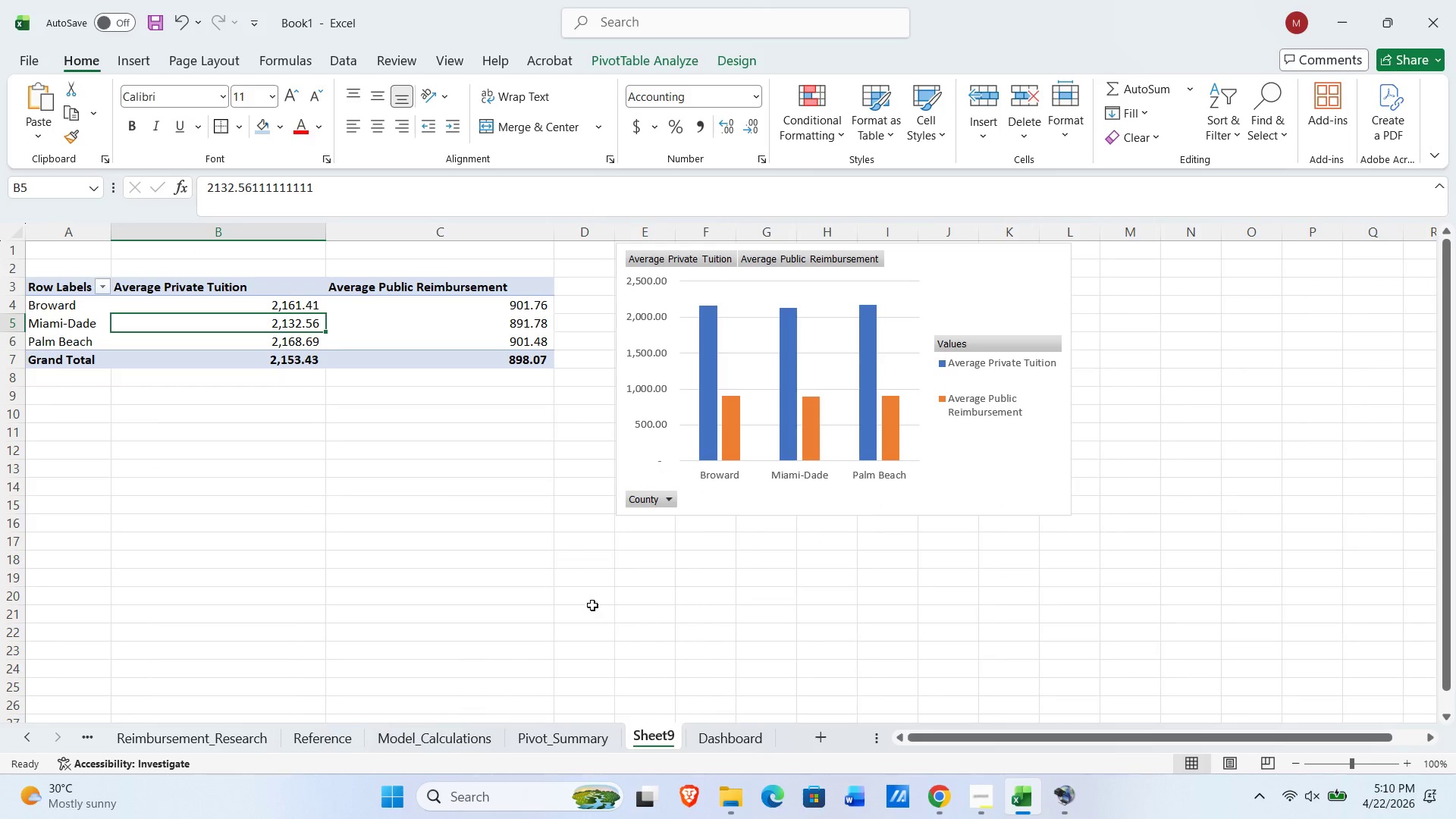 
wait(5.39)
 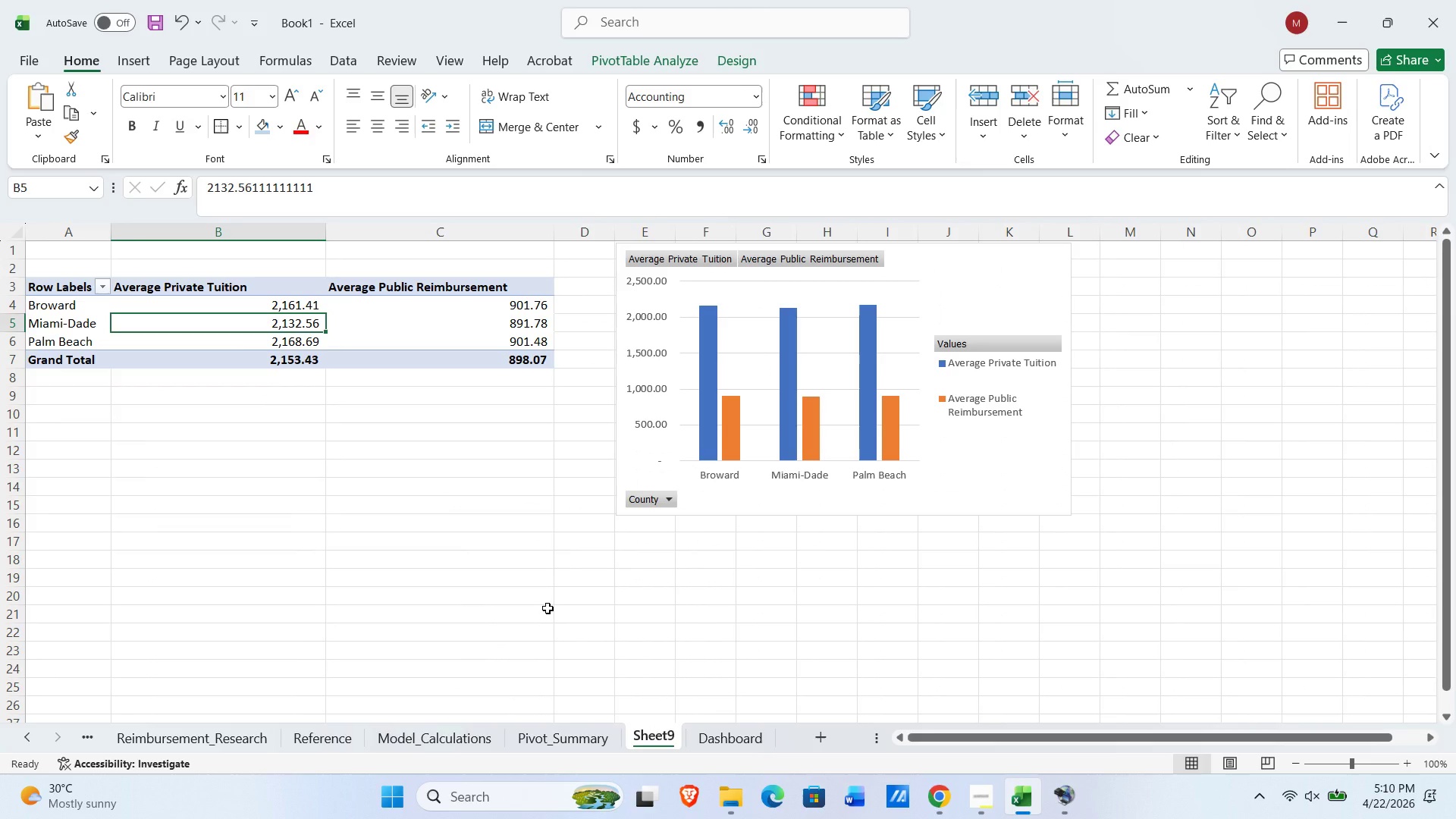 
left_click([142, 67])
 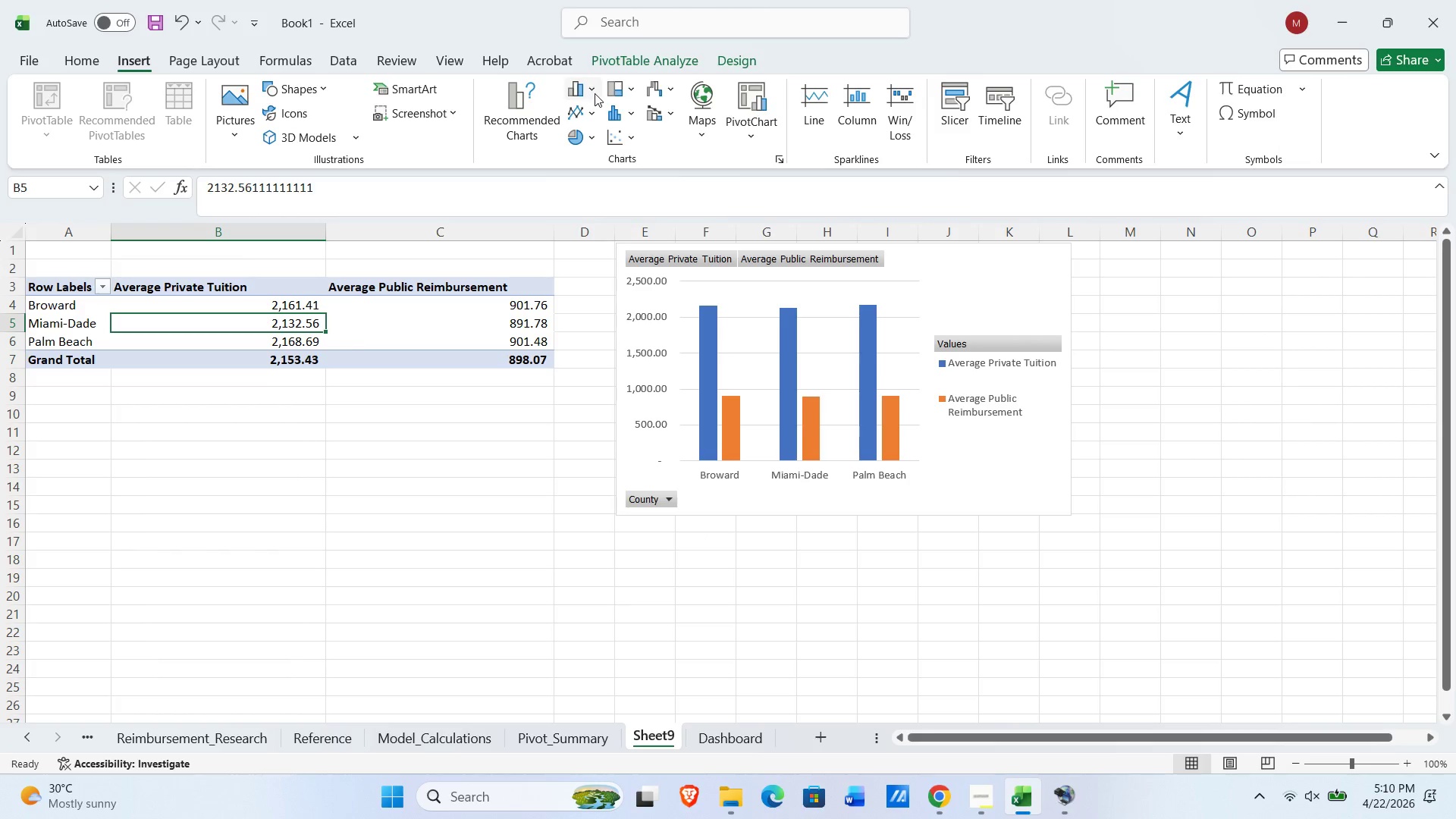 
left_click([595, 93])
 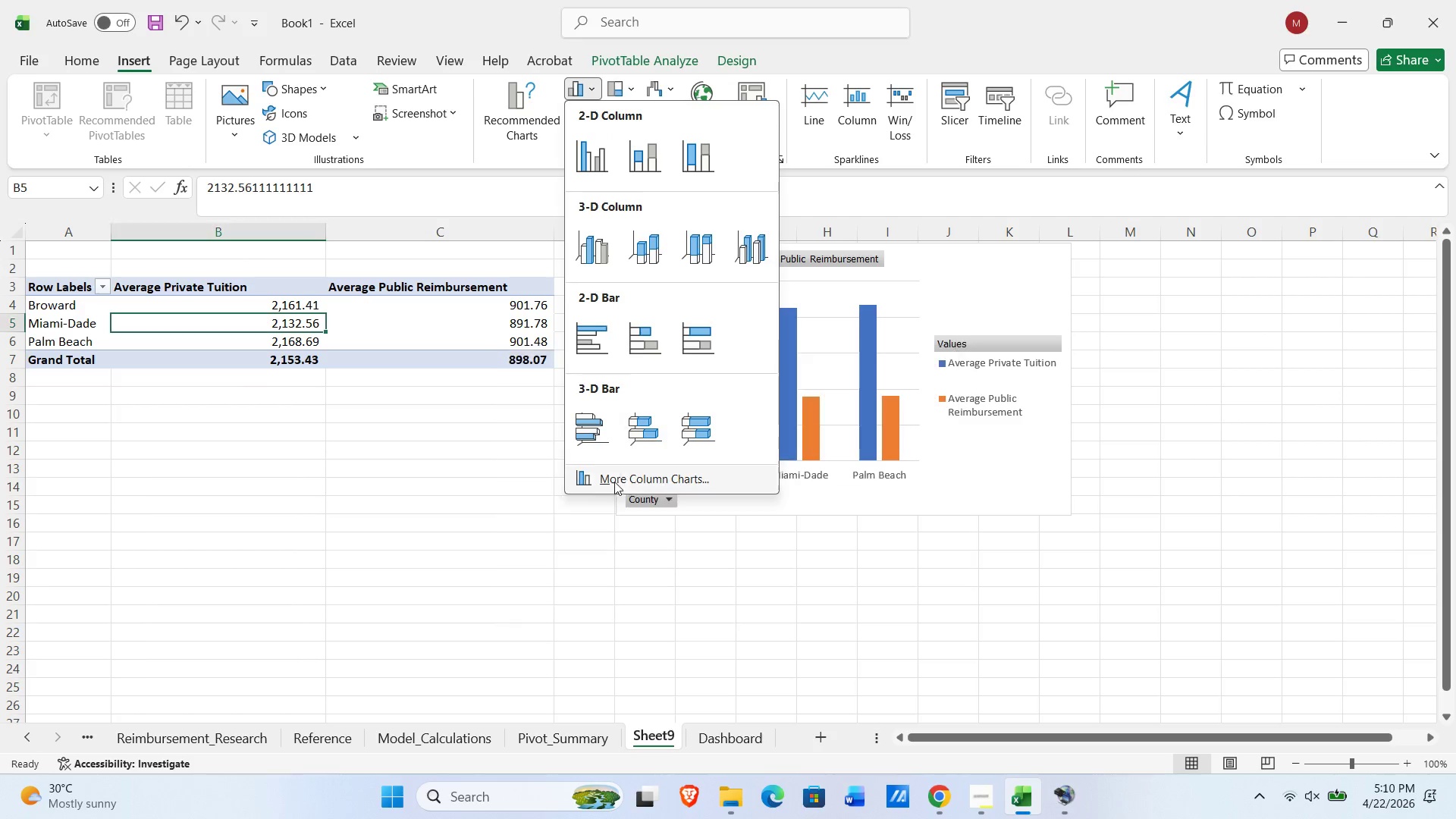 
left_click([613, 482])
 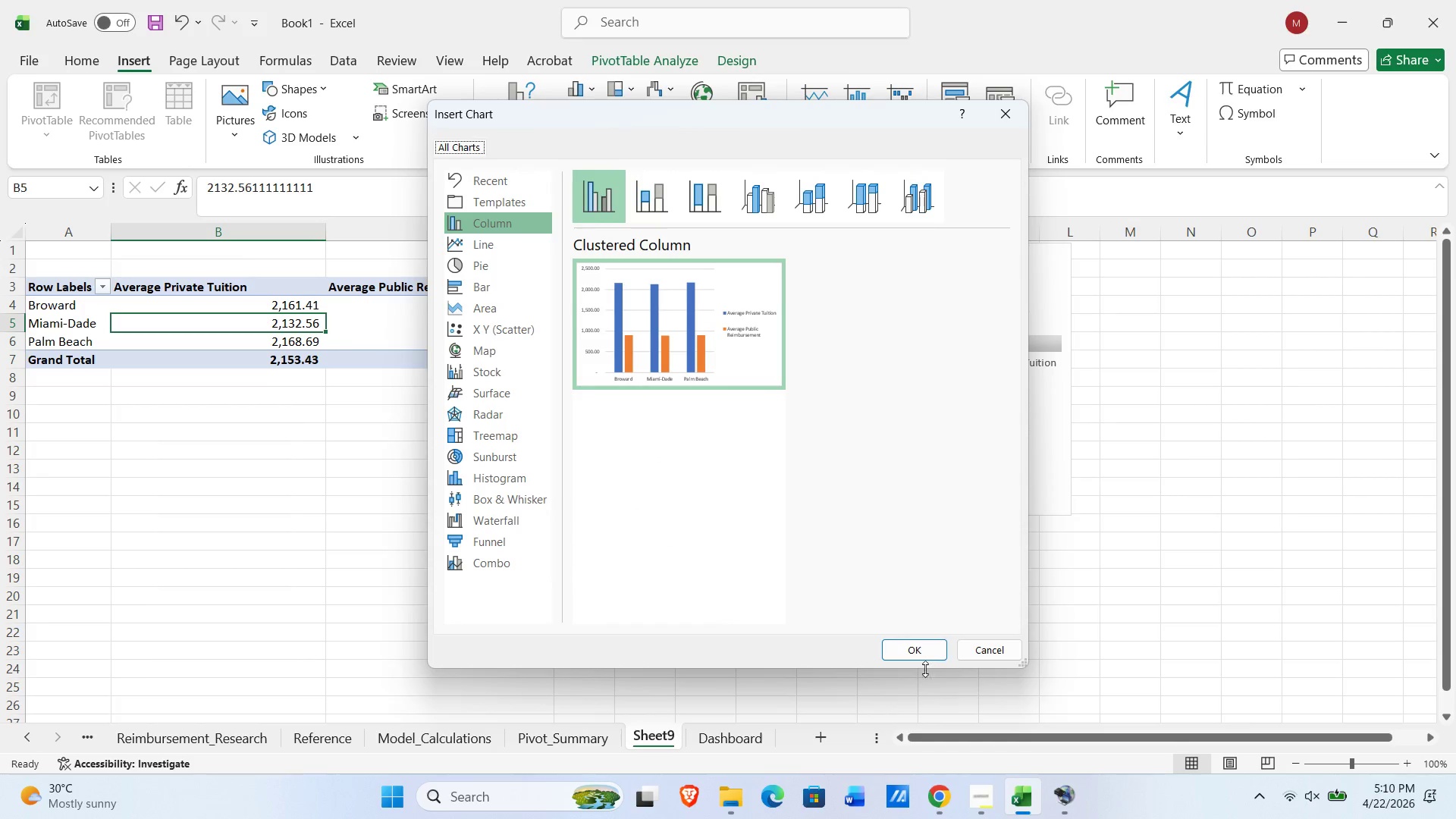 
left_click([907, 653])
 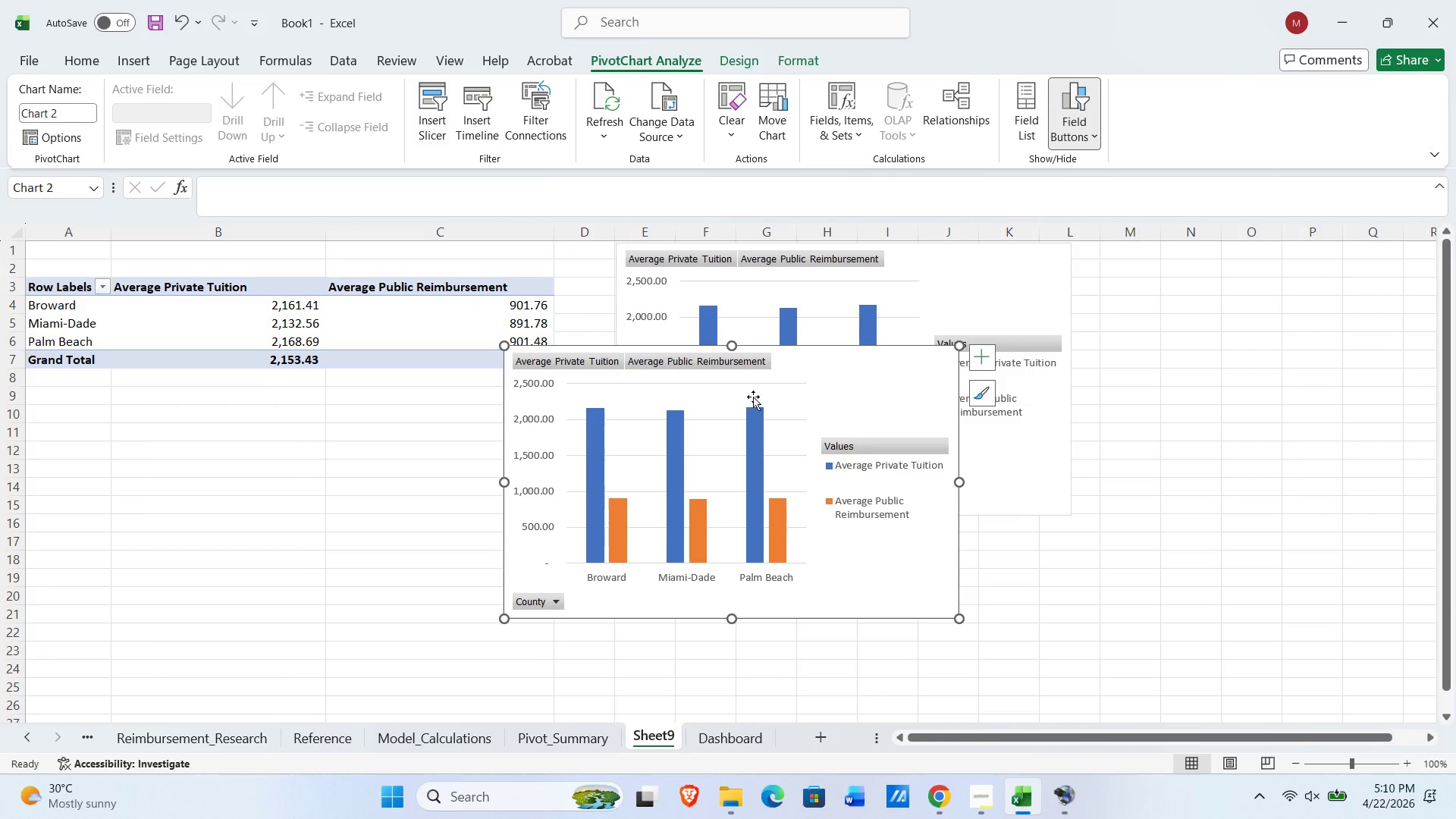 
left_click([842, 384])
 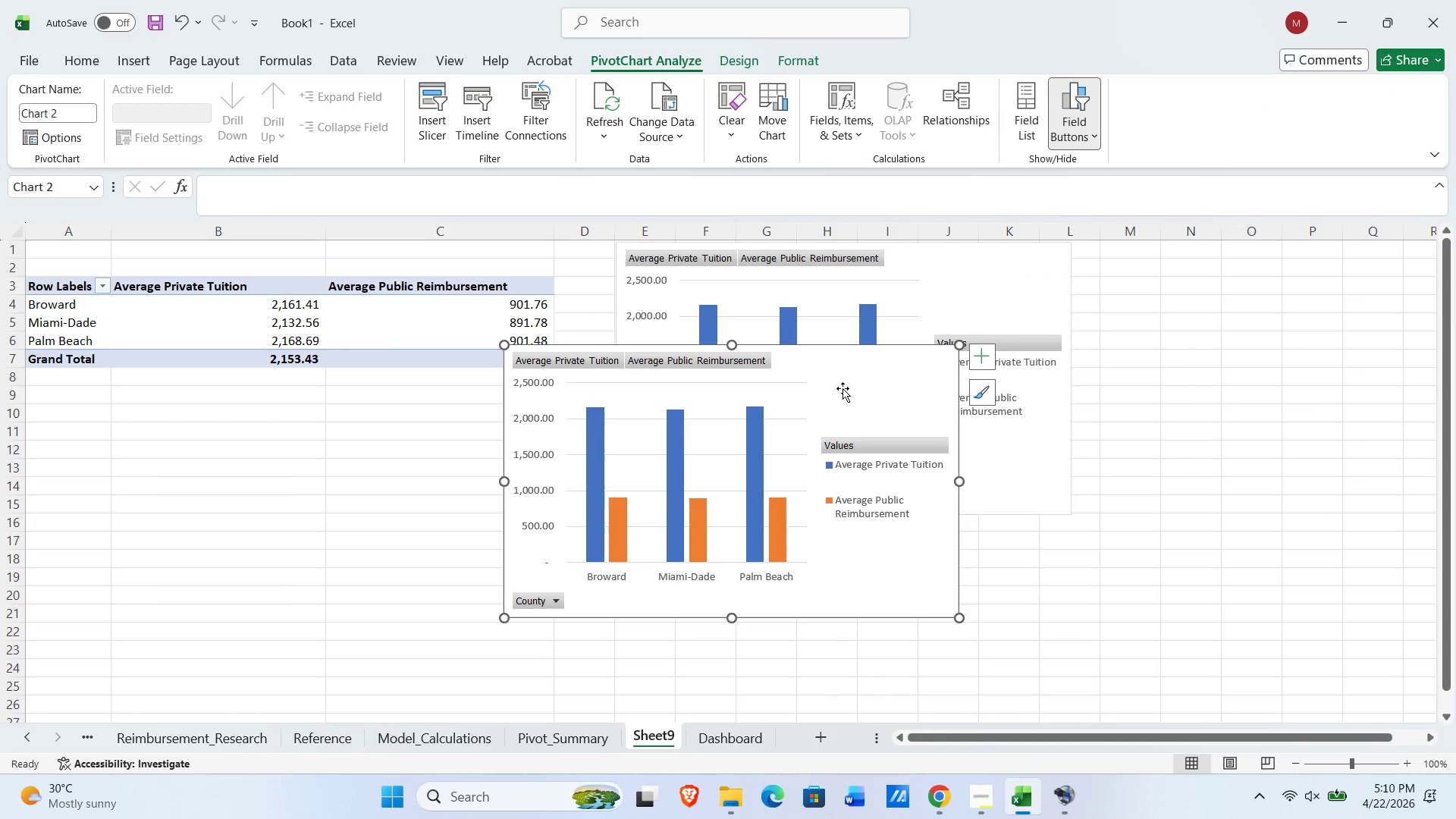 
key(Control+X)
 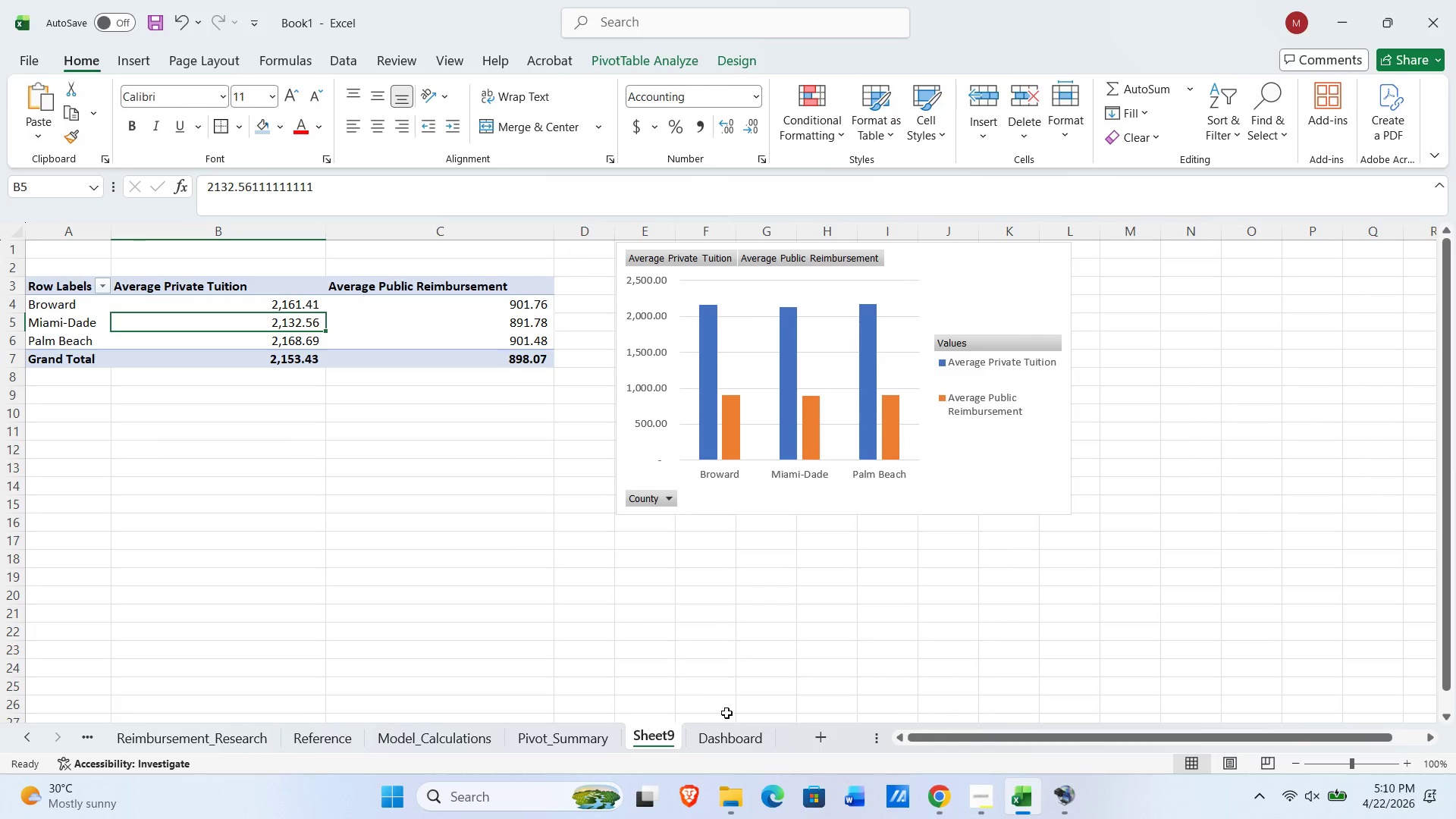 
left_click([732, 738])
 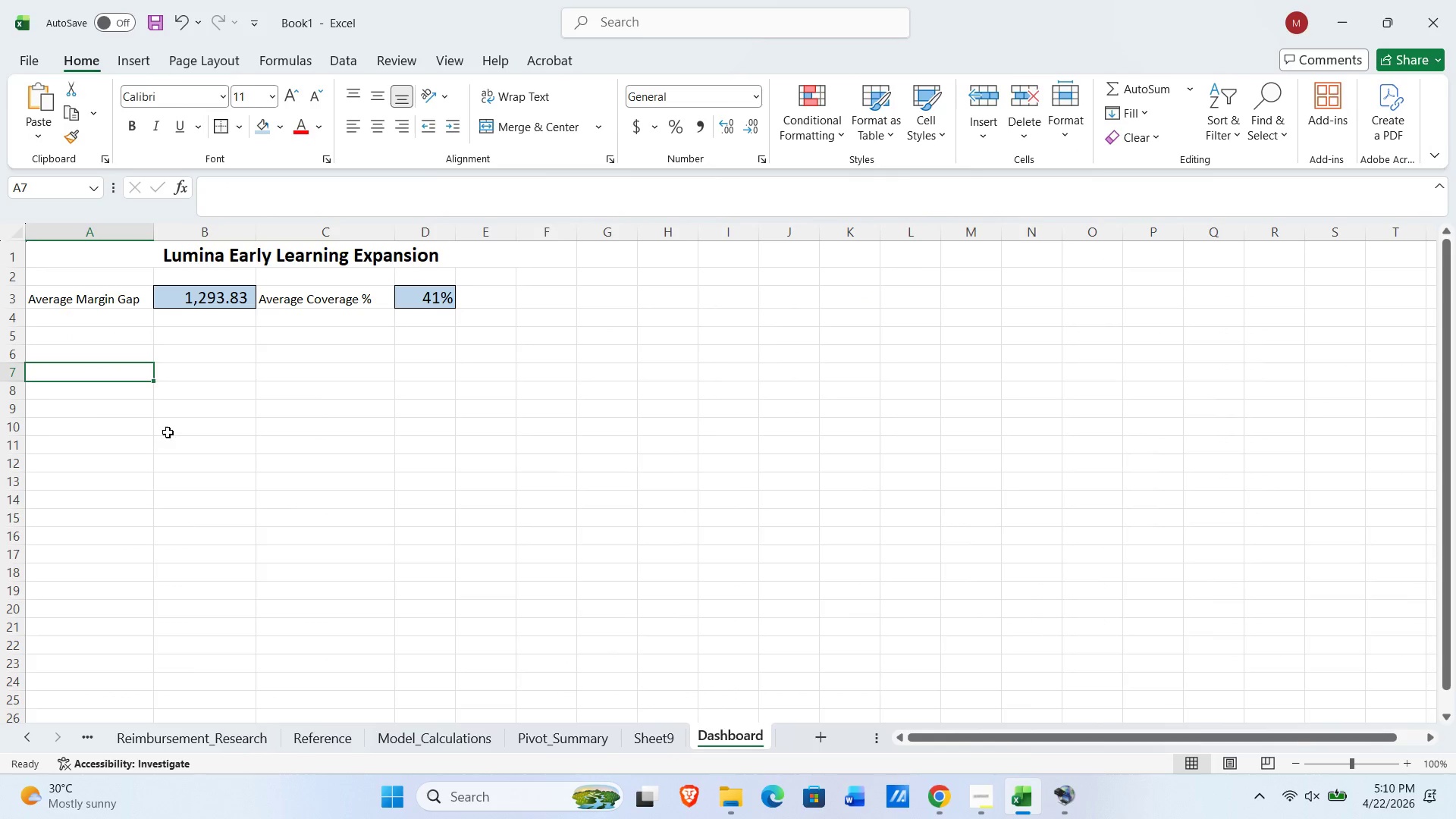 
key(Control+V)
 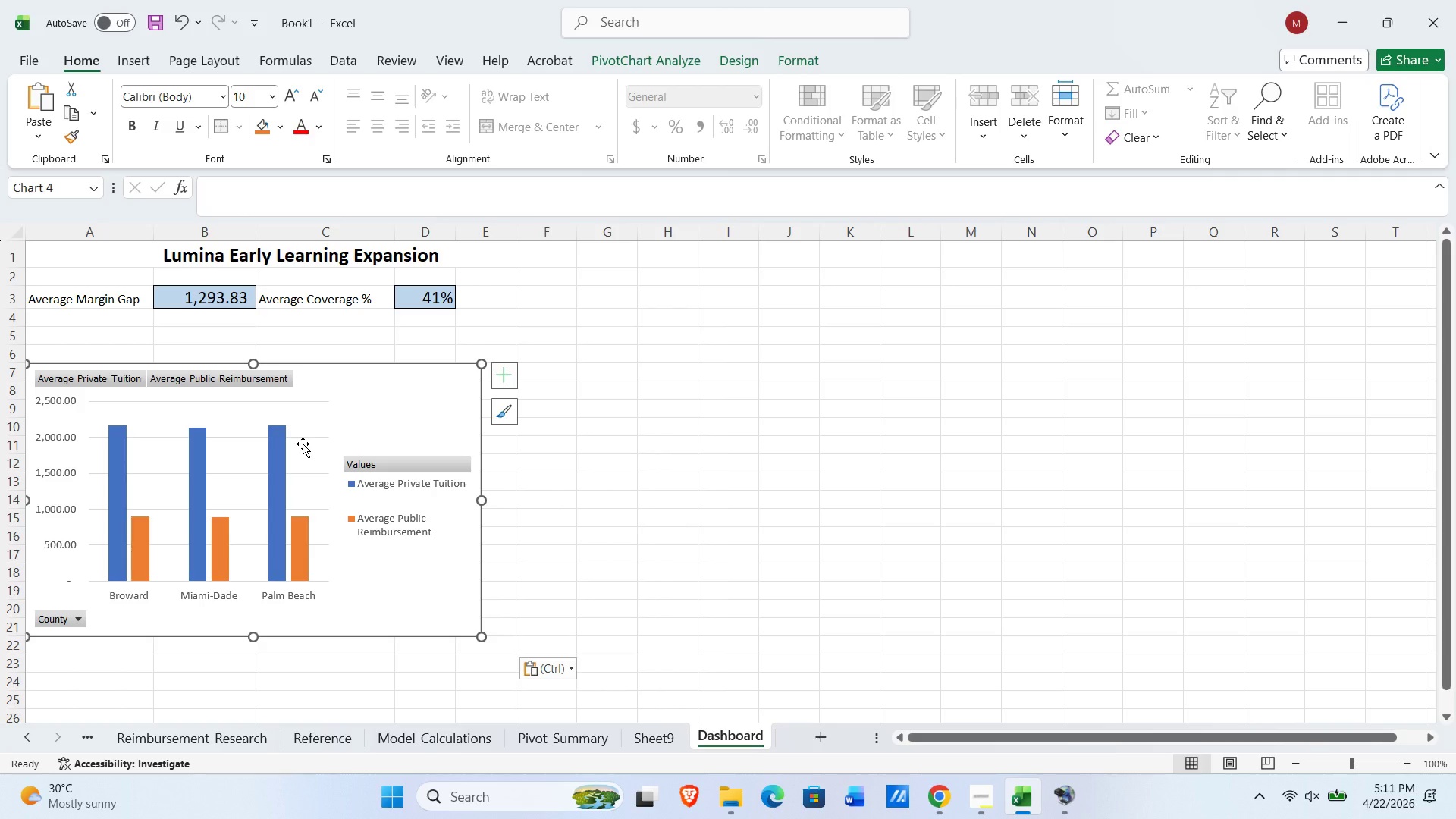 
wait(67.7)
 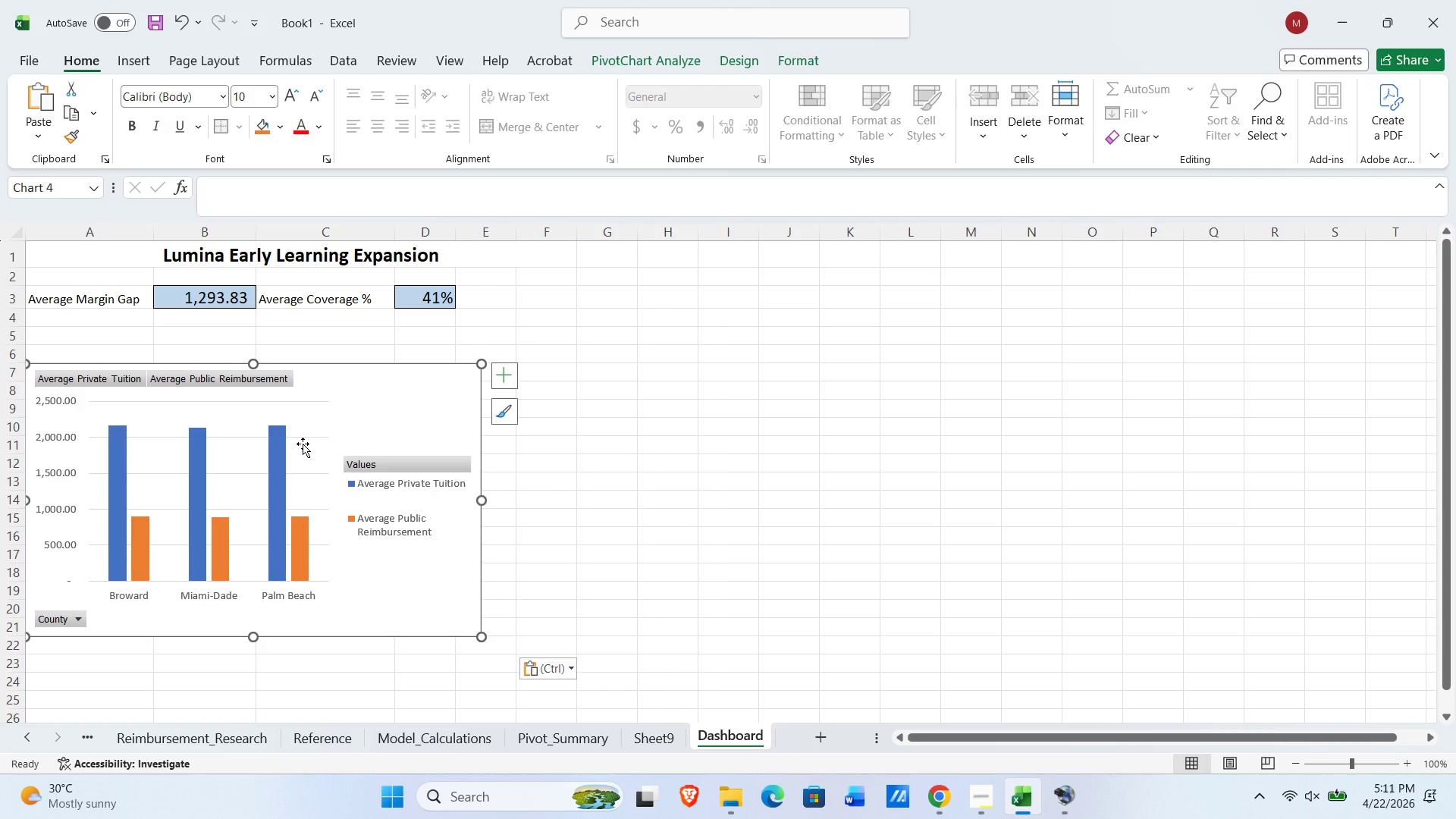 
left_click([422, 736])
 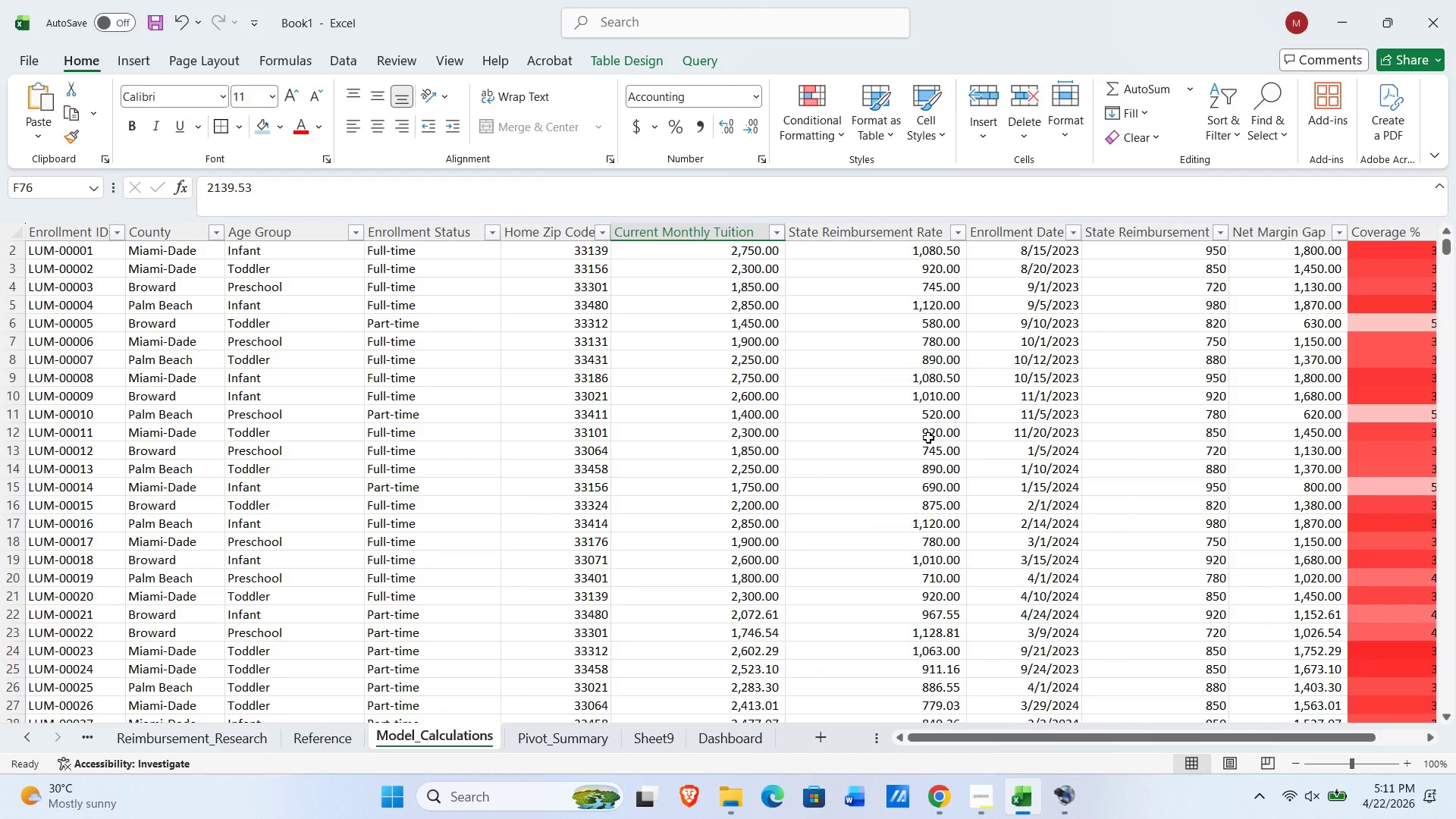 
wait(9.48)
 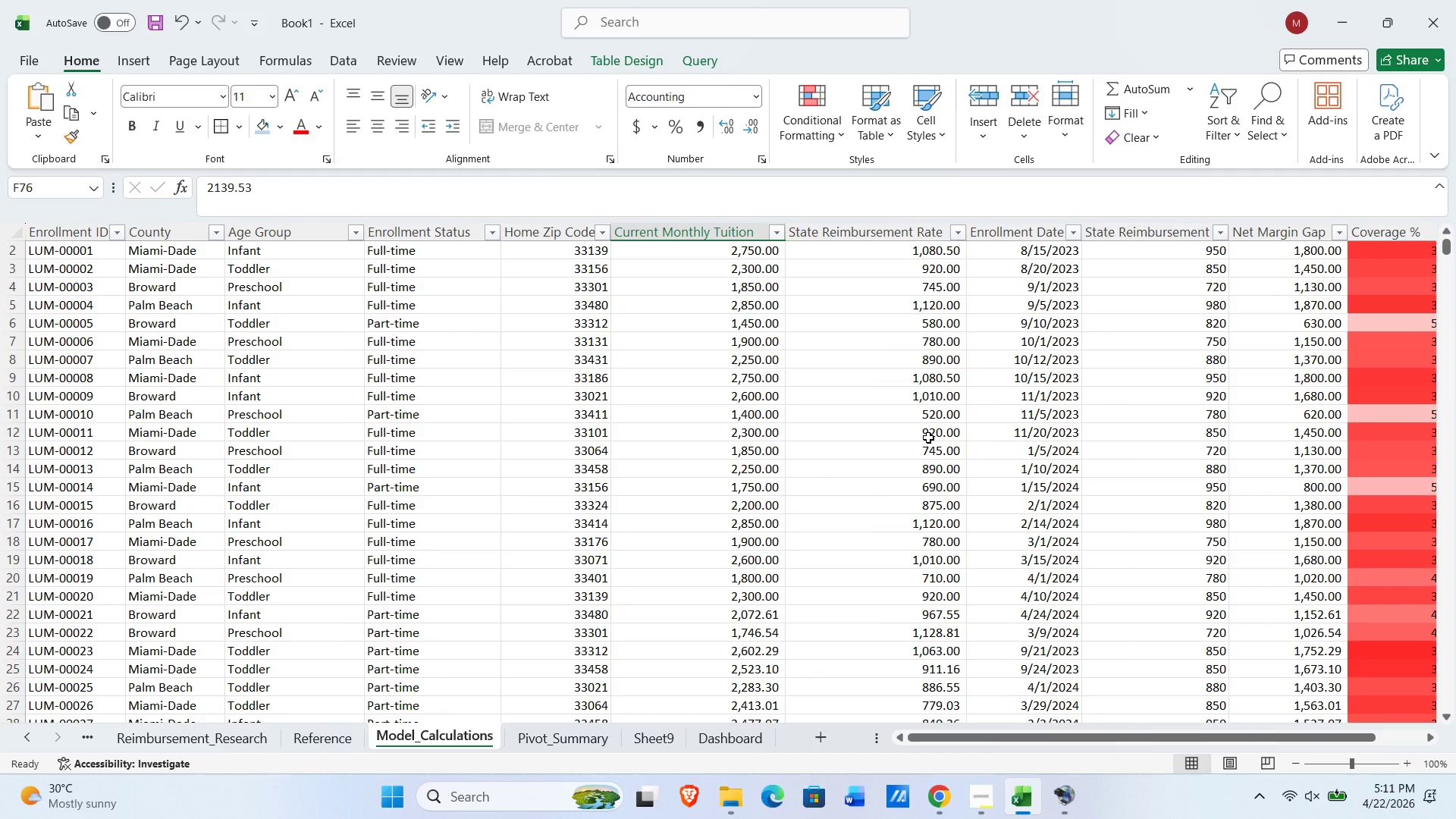 
left_click([1266, 252])
 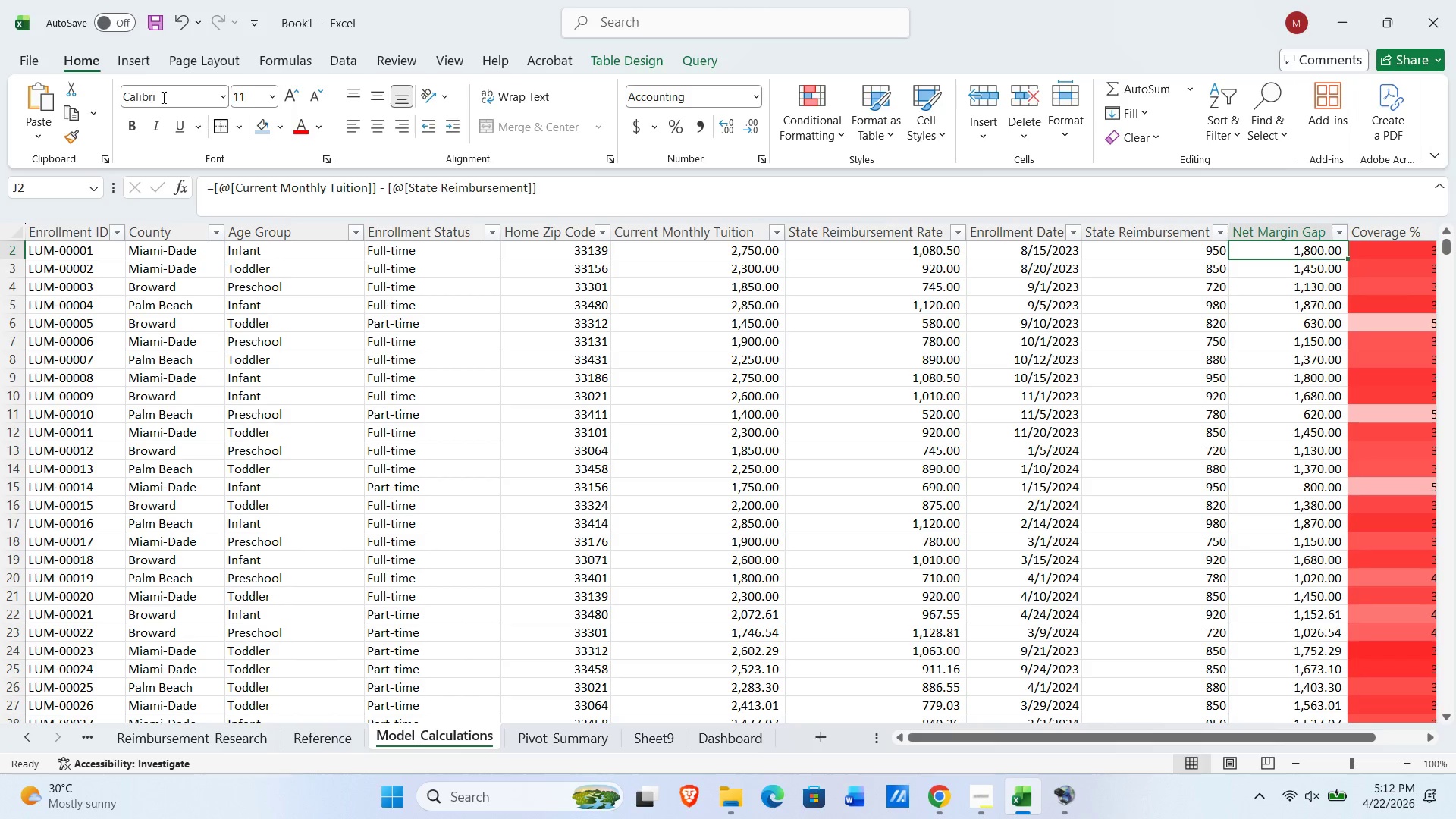 
left_click([123, 61])
 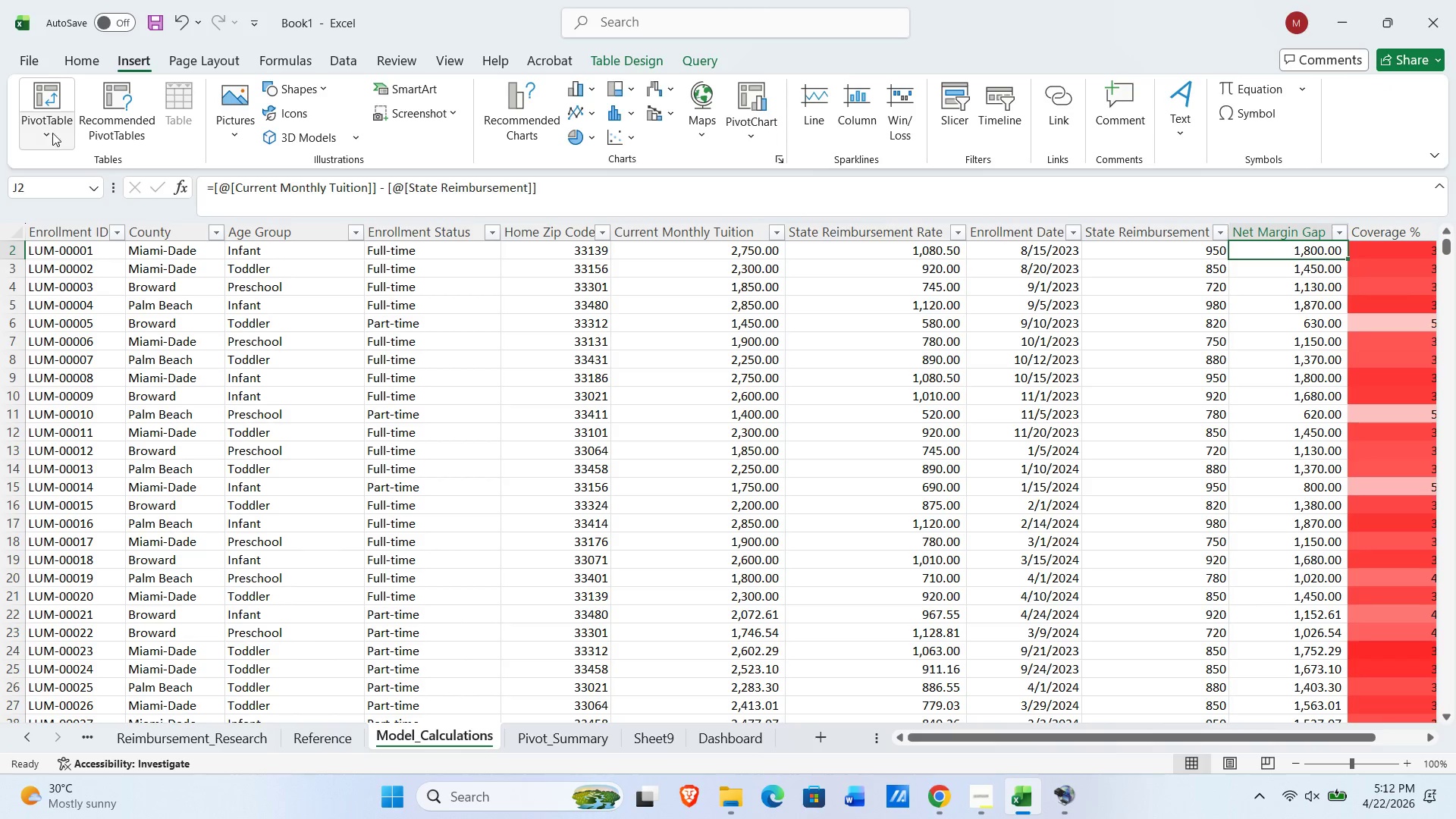 
left_click([47, 130])
 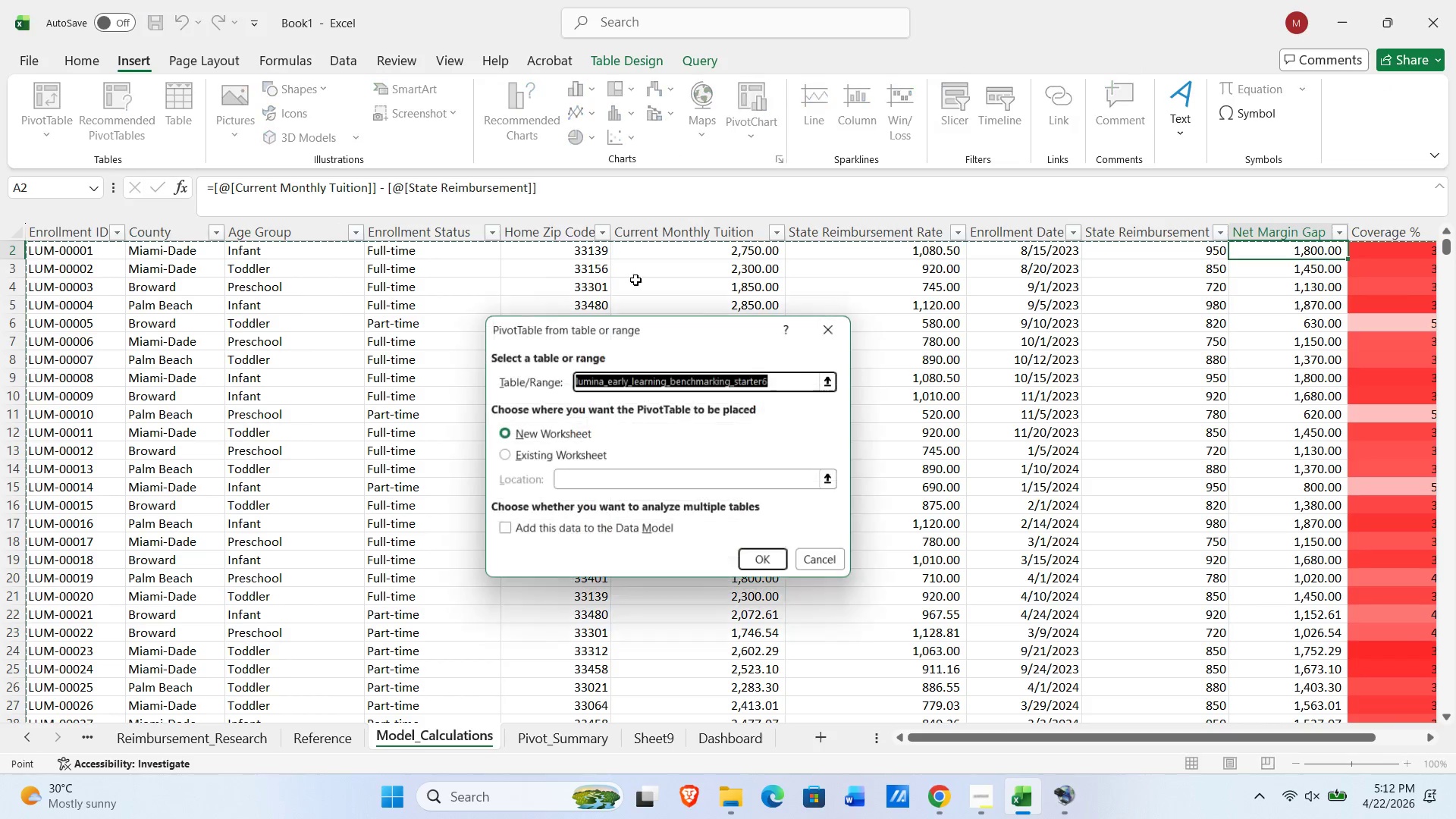 
left_click([765, 572])
 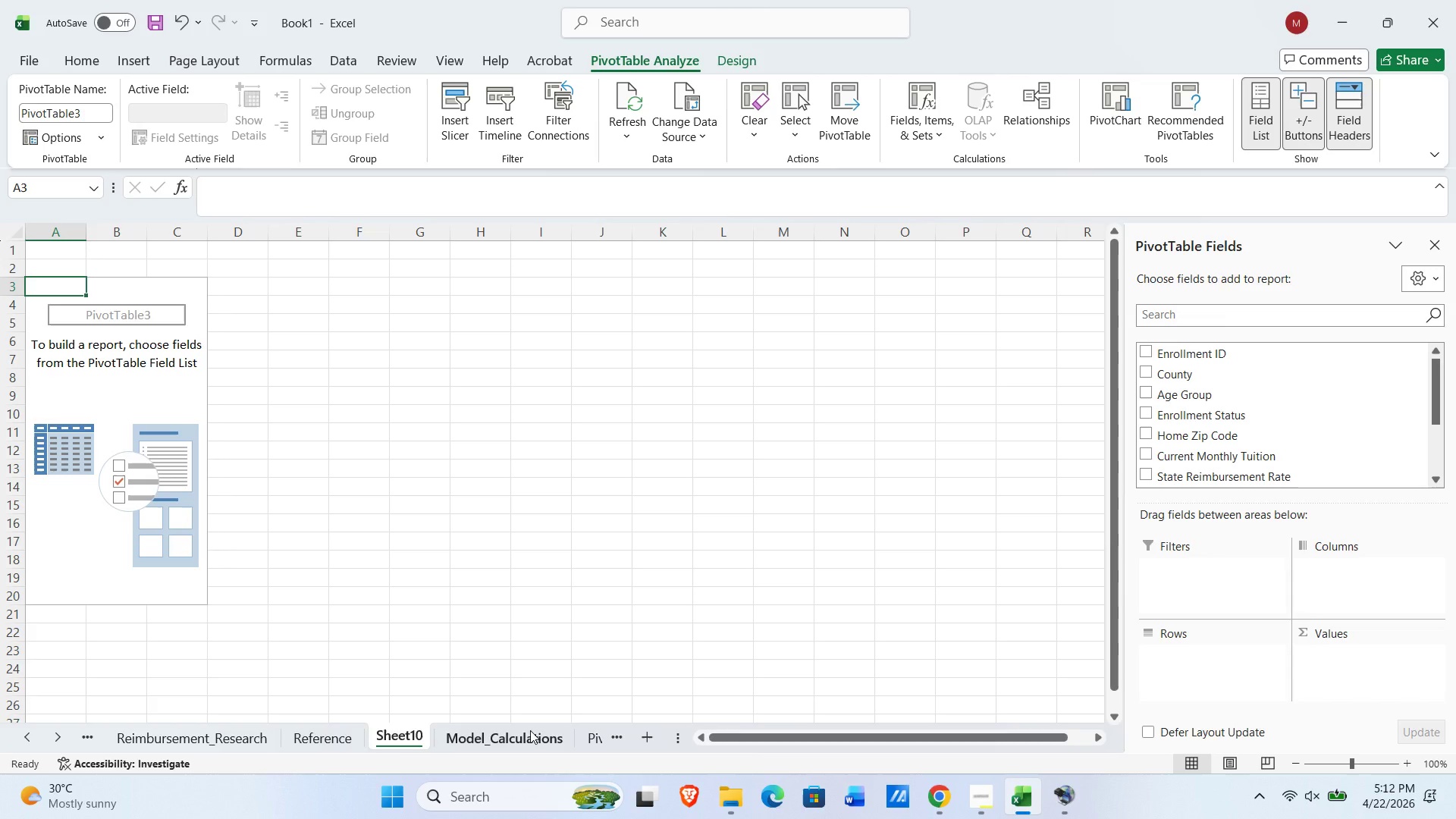 
wait(7.7)
 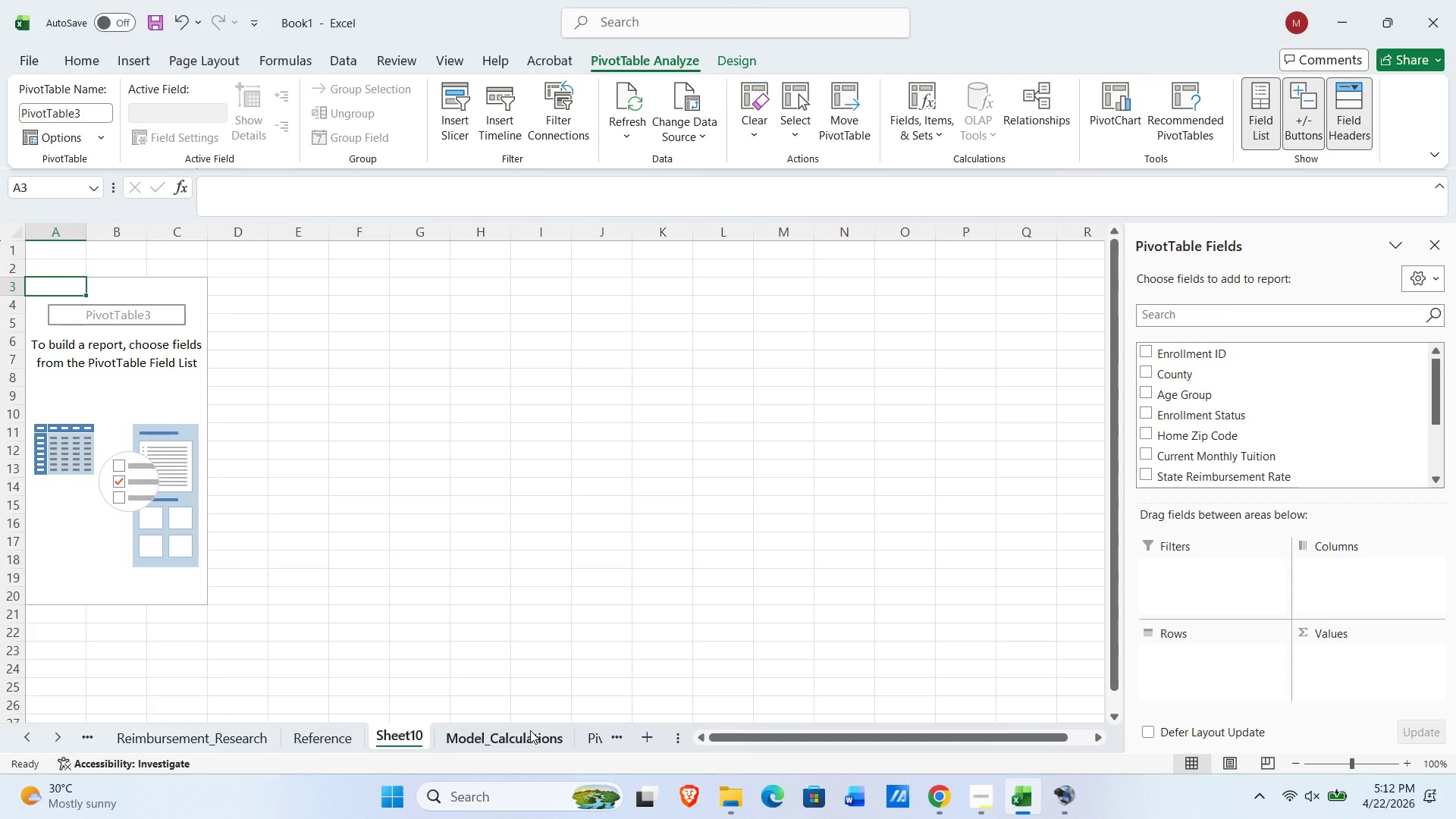 
left_click_drag(start_coordinate=[1183, 375], to_coordinate=[1212, 663])
 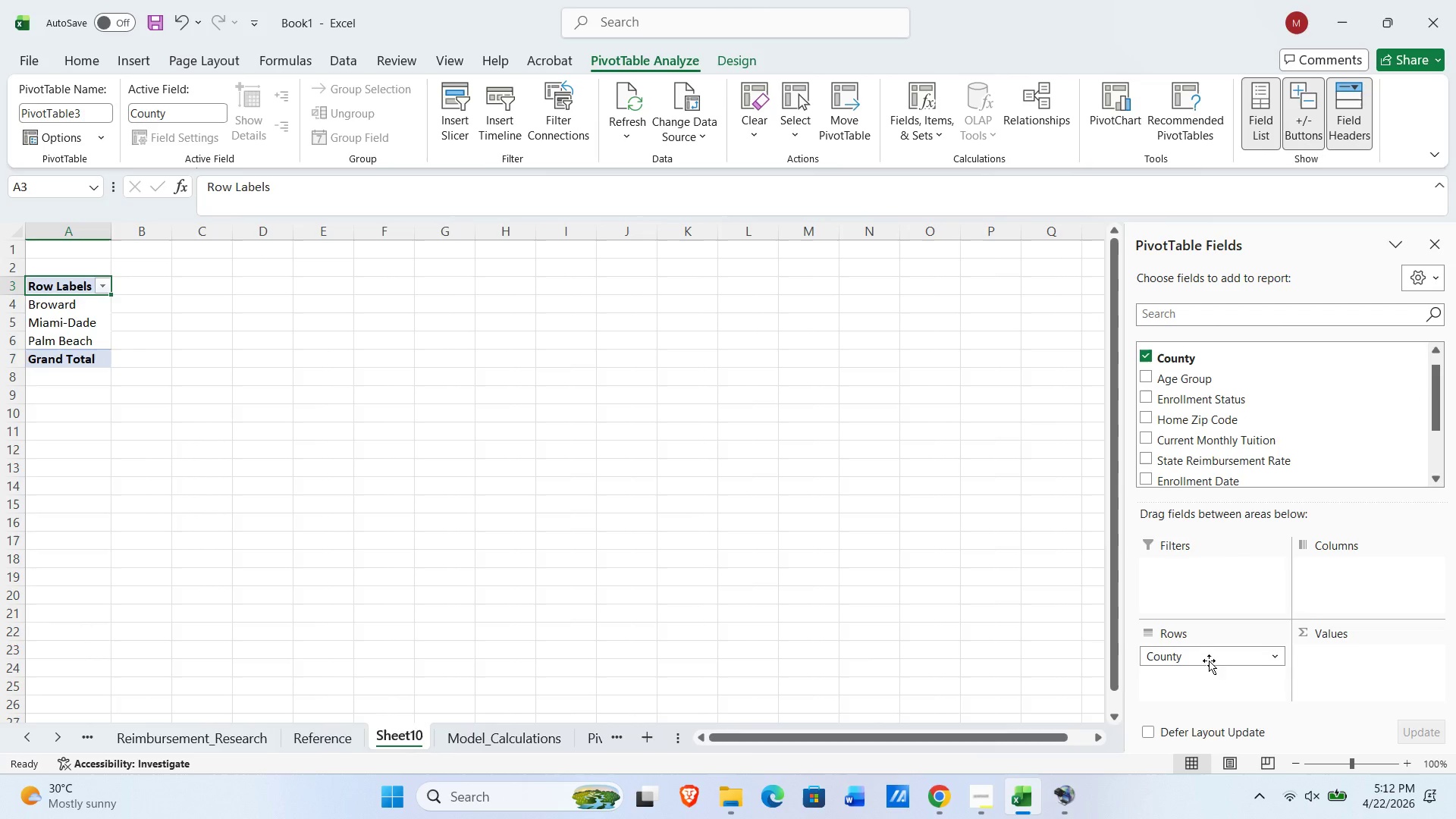 
scroll: coordinate [1185, 436], scroll_direction: down, amount: 2.0
 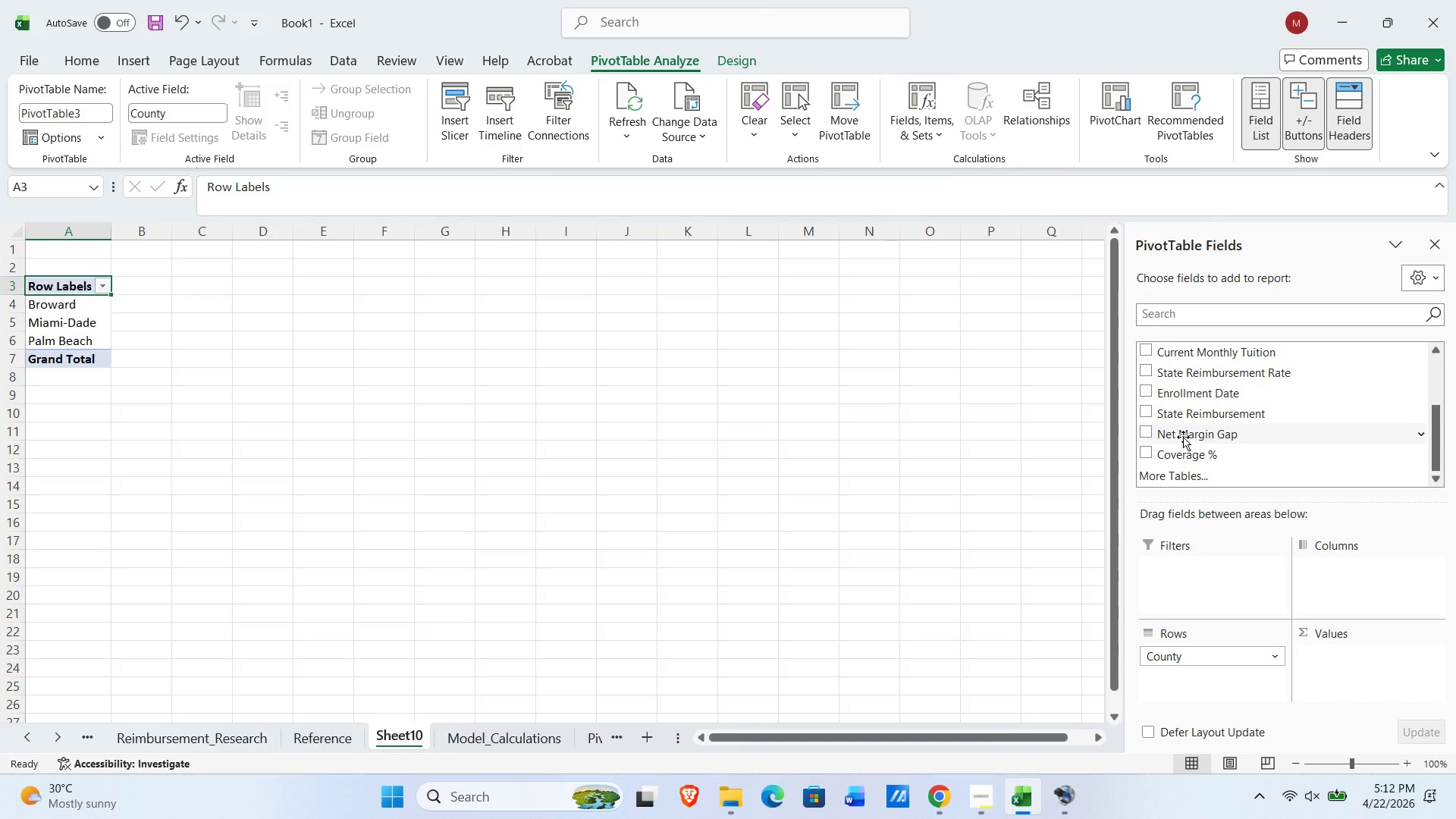 
left_click_drag(start_coordinate=[1183, 436], to_coordinate=[1355, 670])
 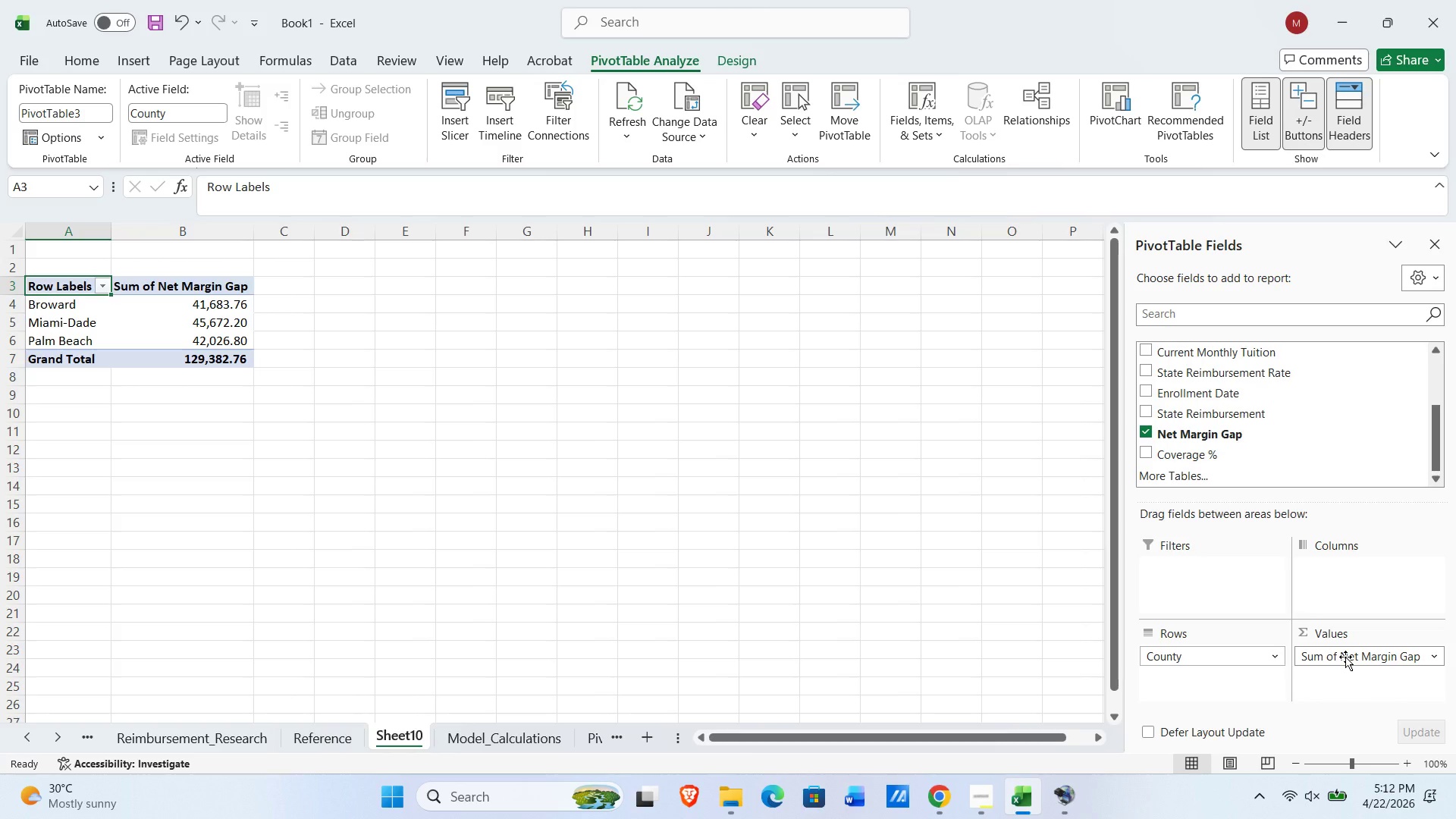 
left_click([1413, 657])
 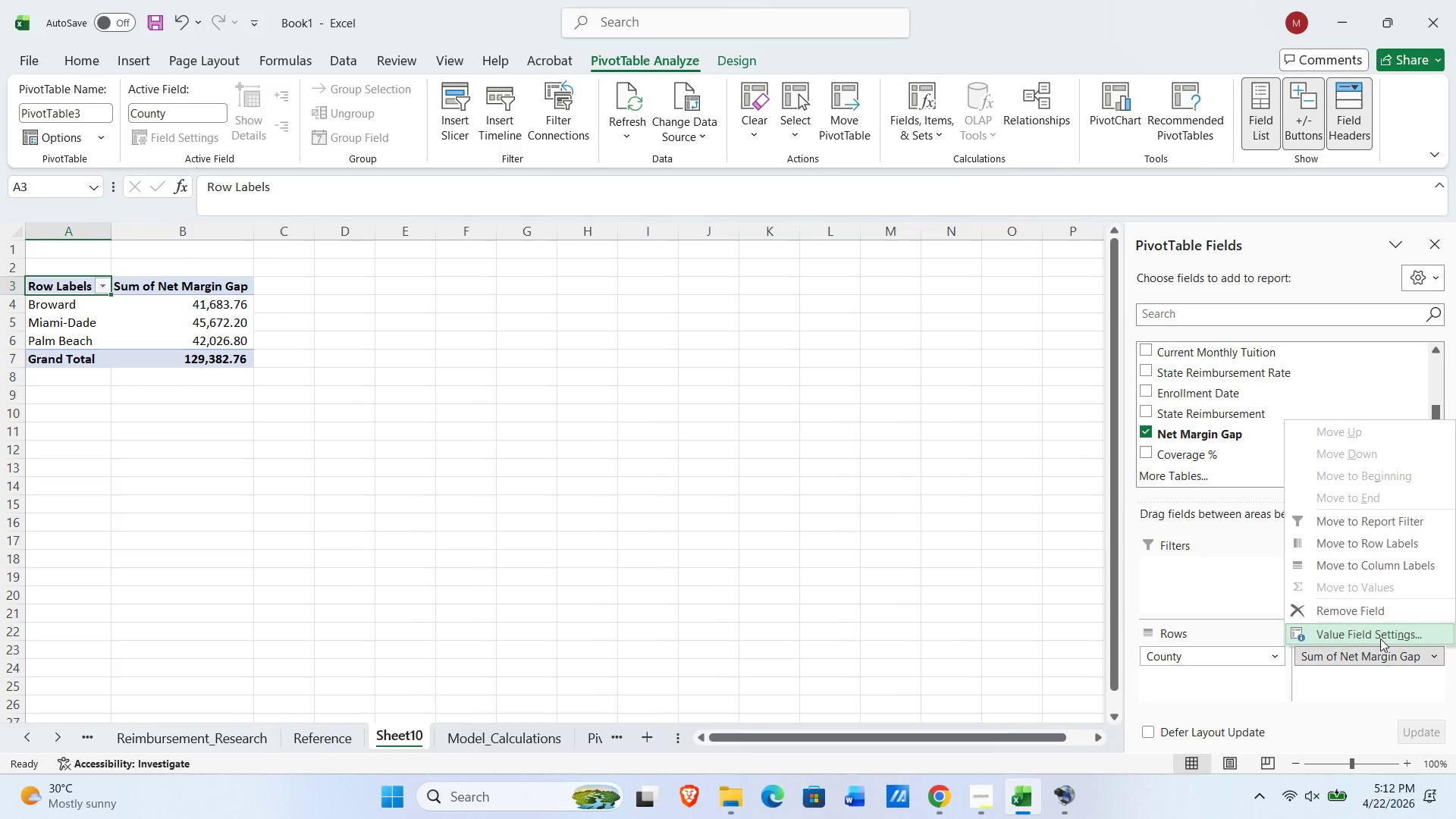 
left_click([1377, 634])
 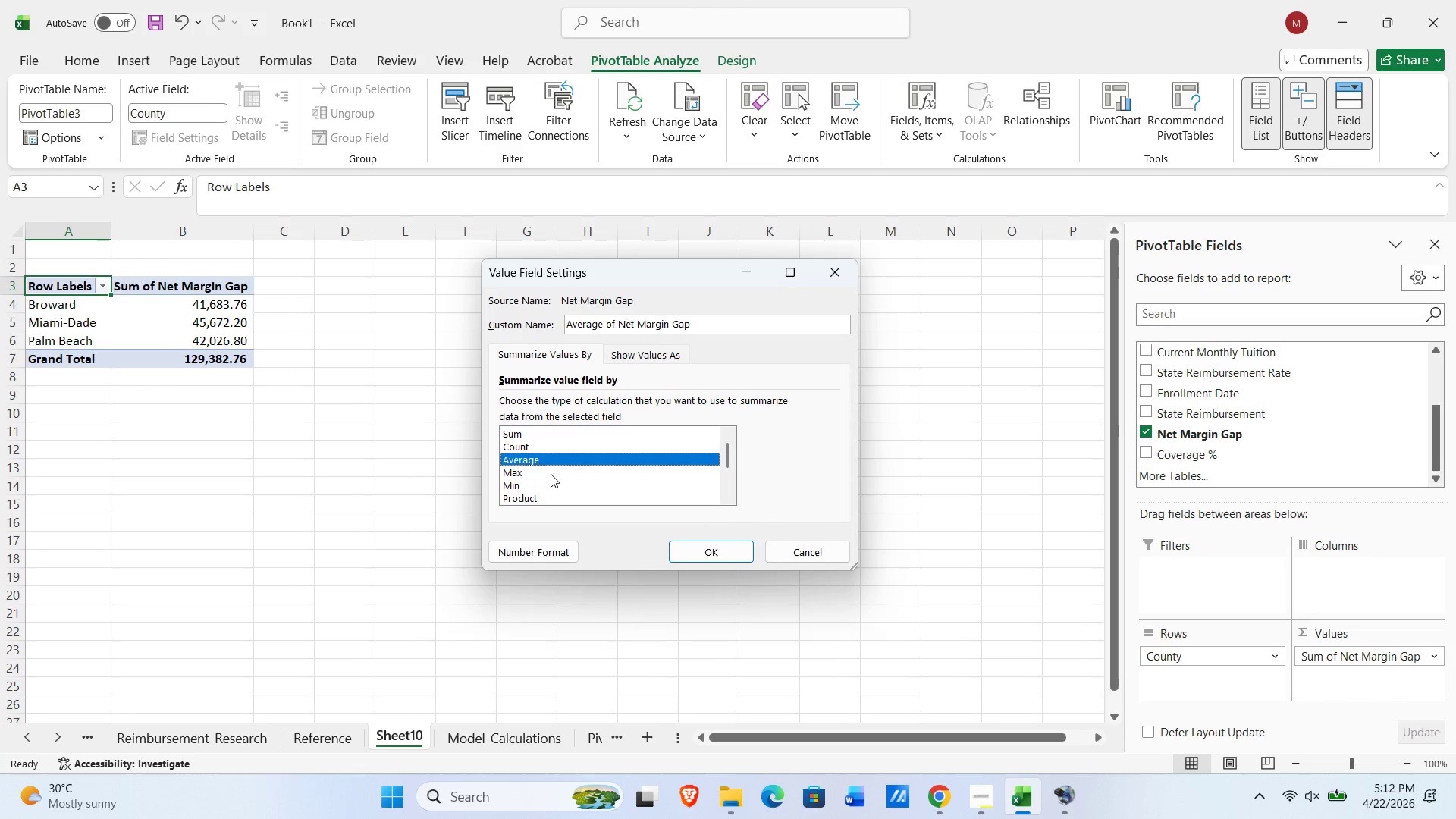 
left_click([711, 555])
 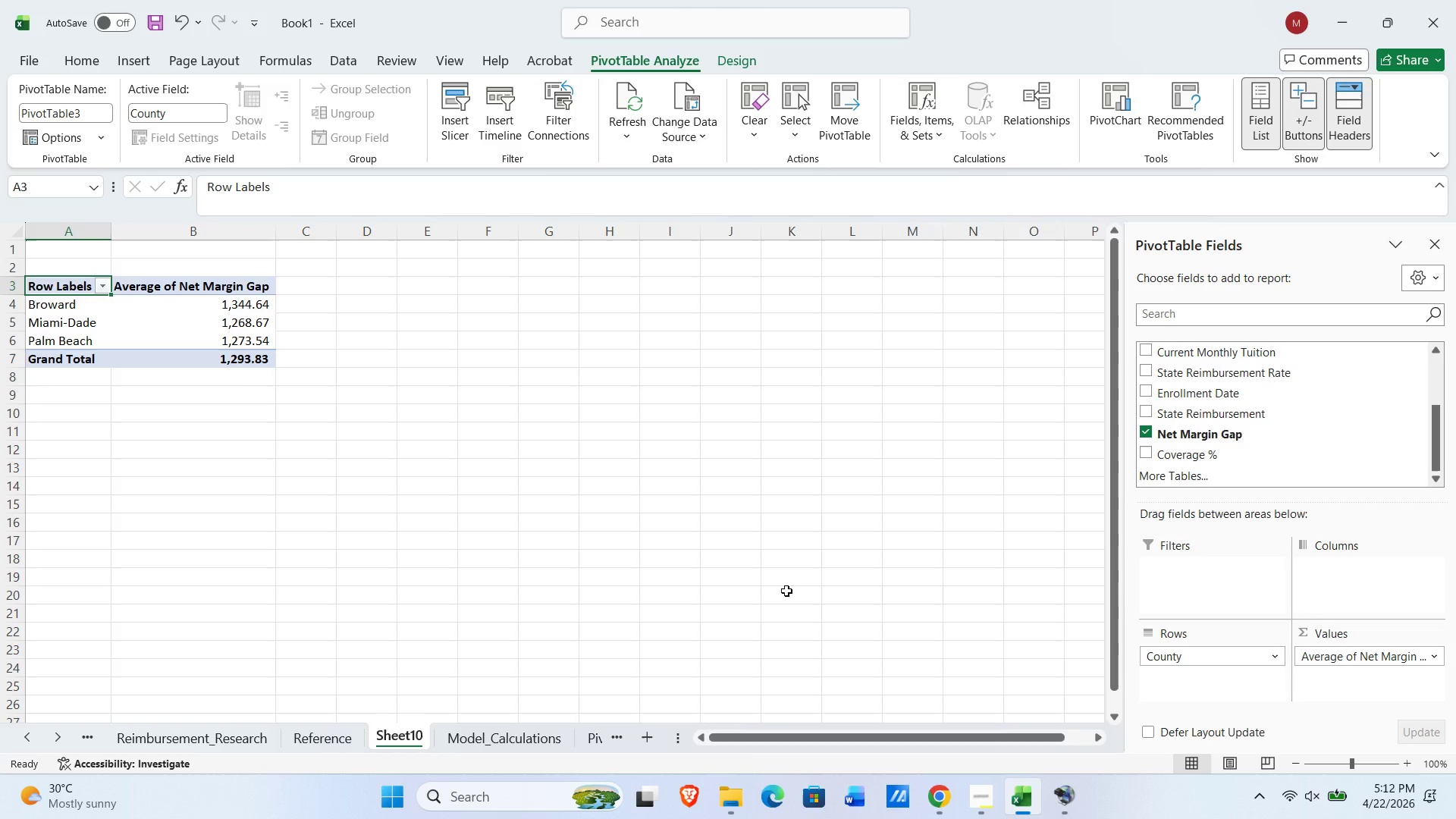 
wait(8.83)
 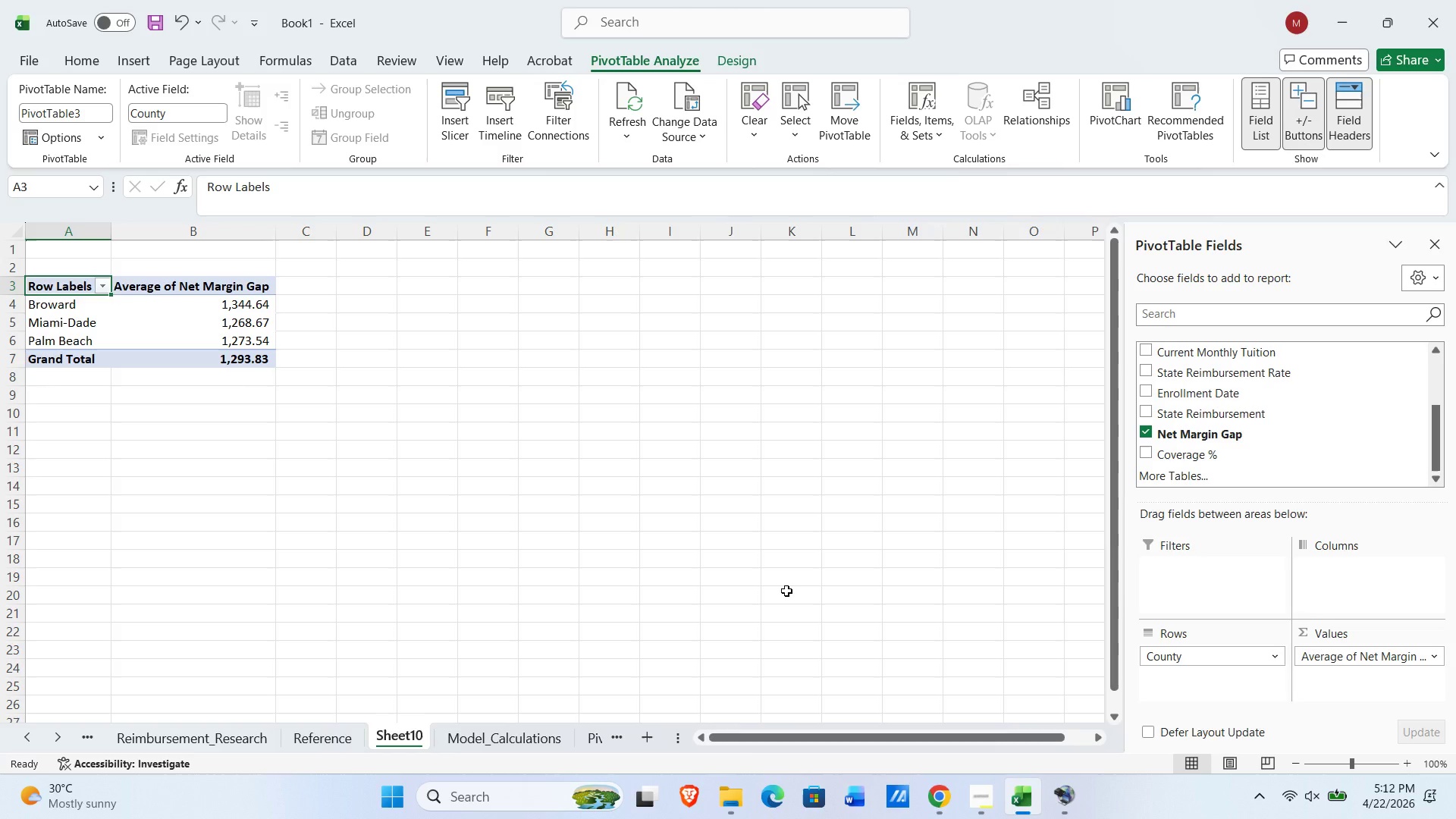 
scroll: coordinate [1185, 416], scroll_direction: none, amount: 0.0
 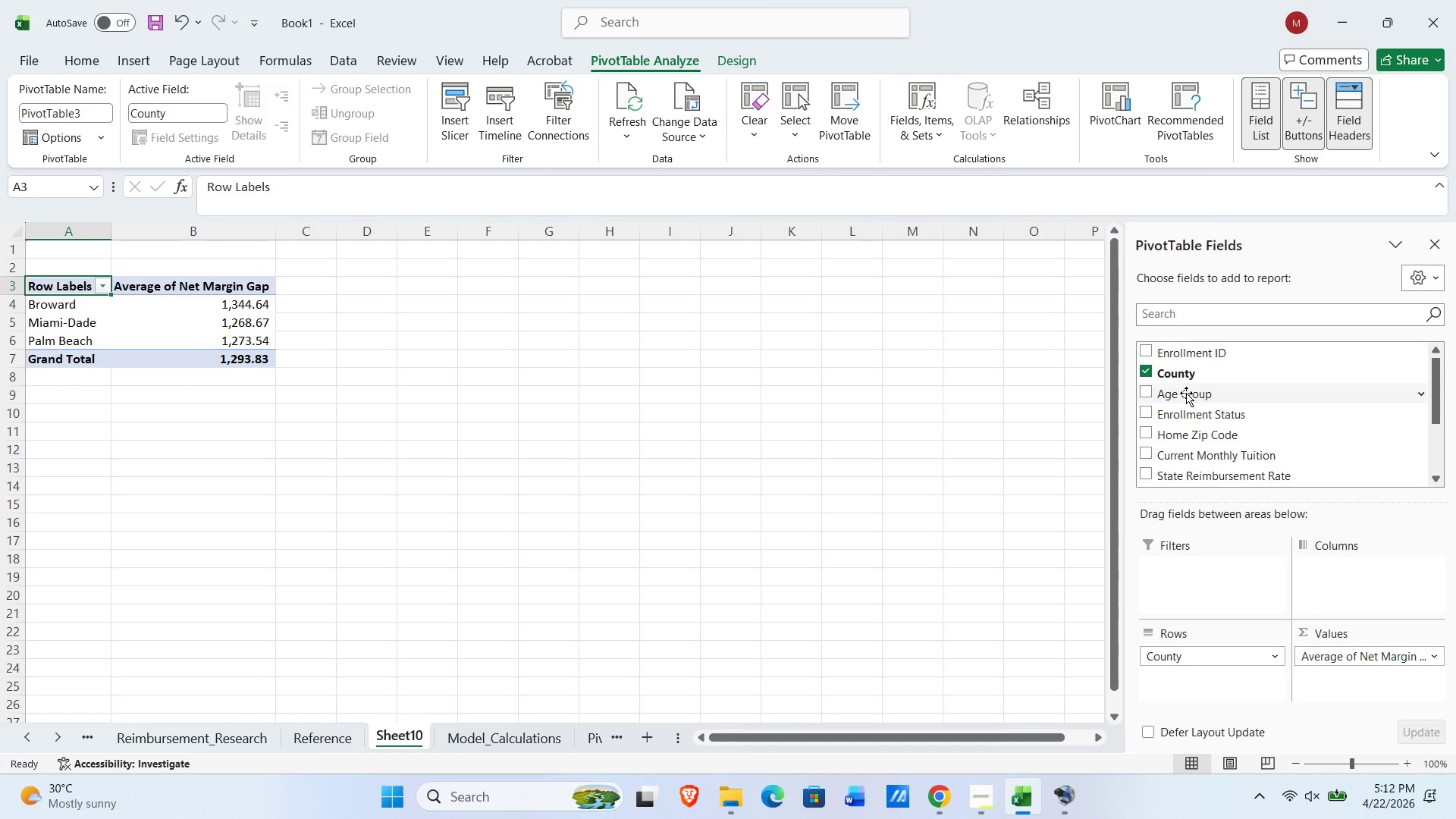 
left_click_drag(start_coordinate=[1186, 393], to_coordinate=[1188, 679])
 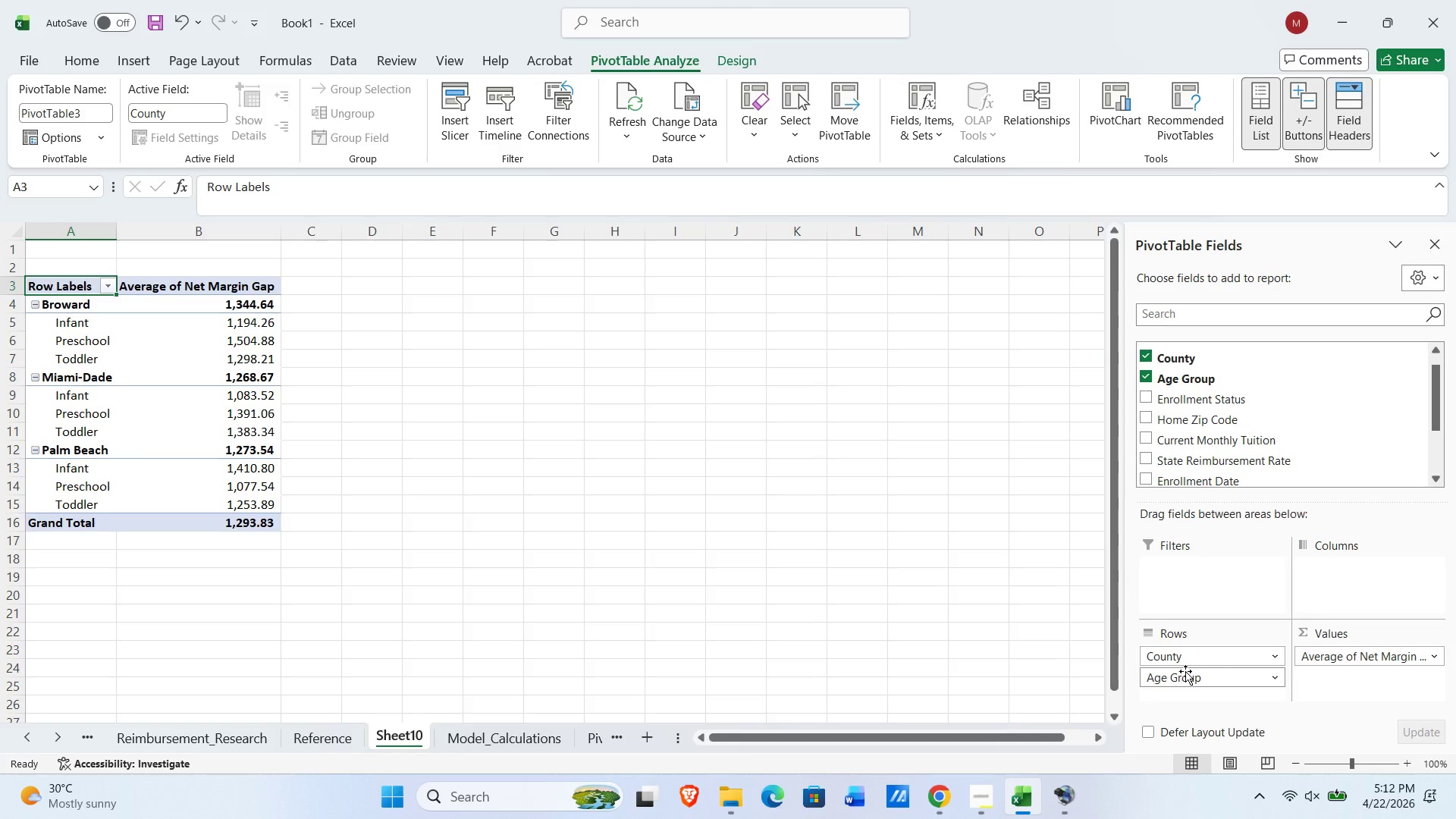 
wait(13.62)
 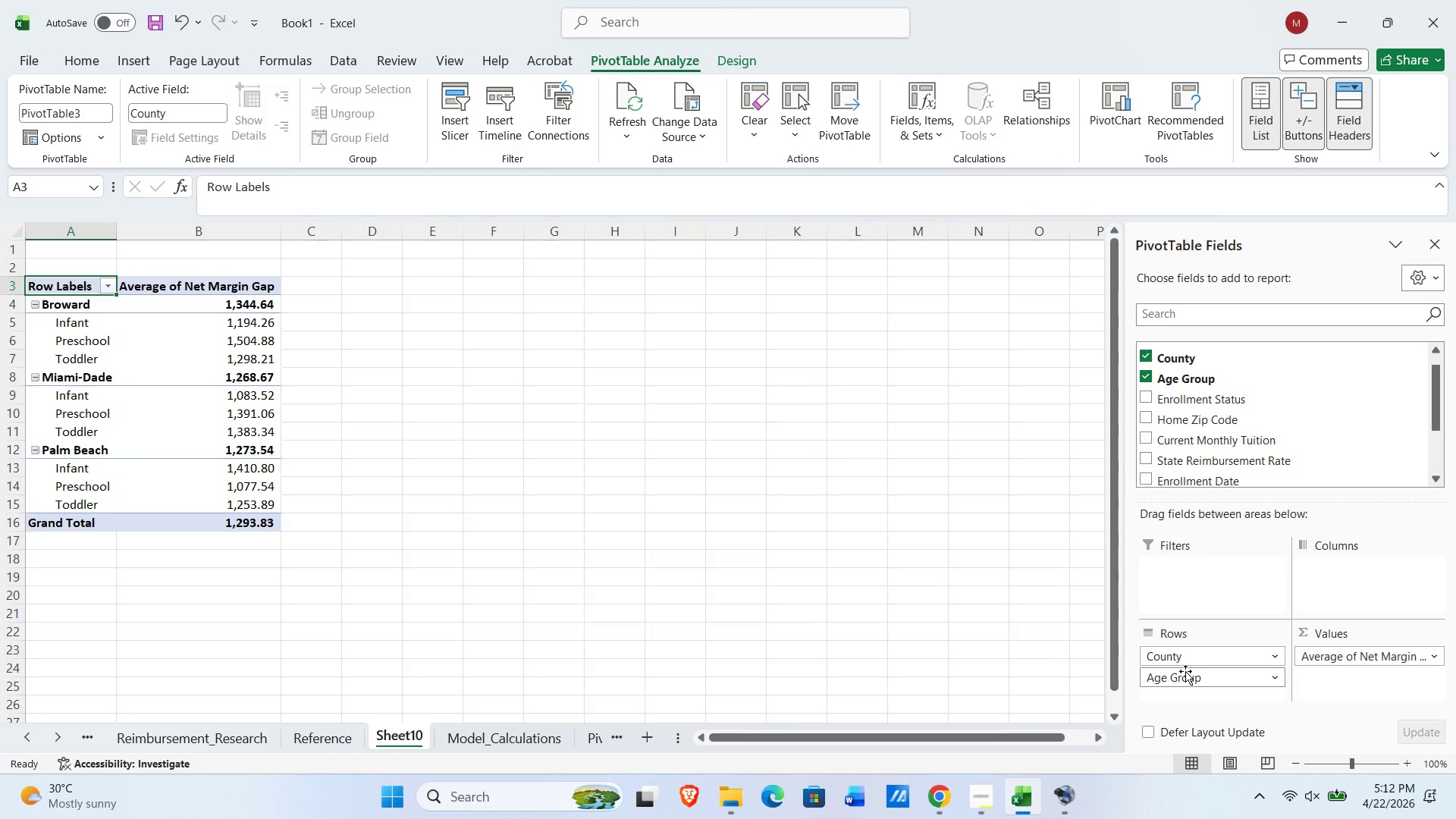 
left_click([155, 289])
 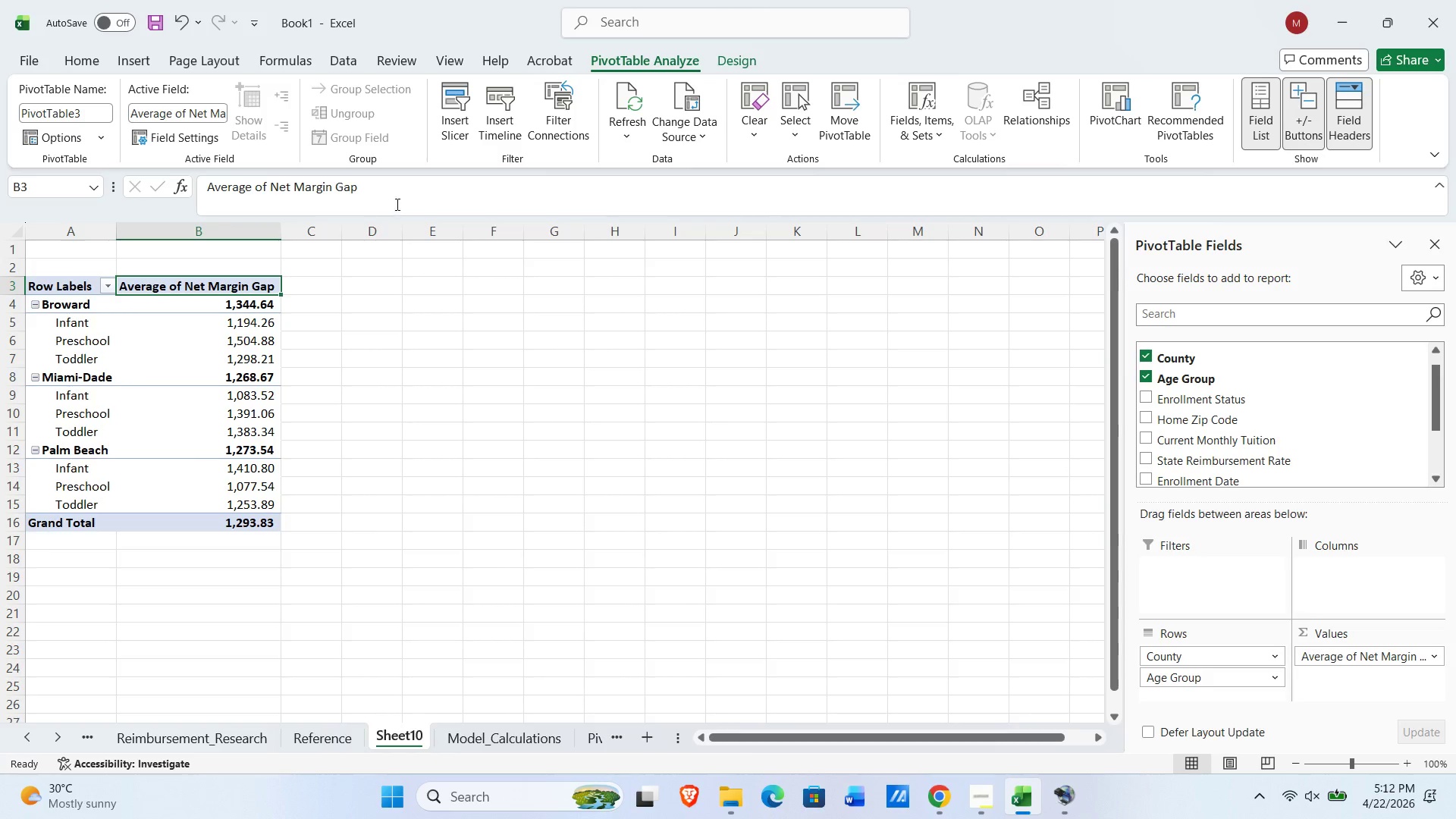 
left_click([396, 194])
 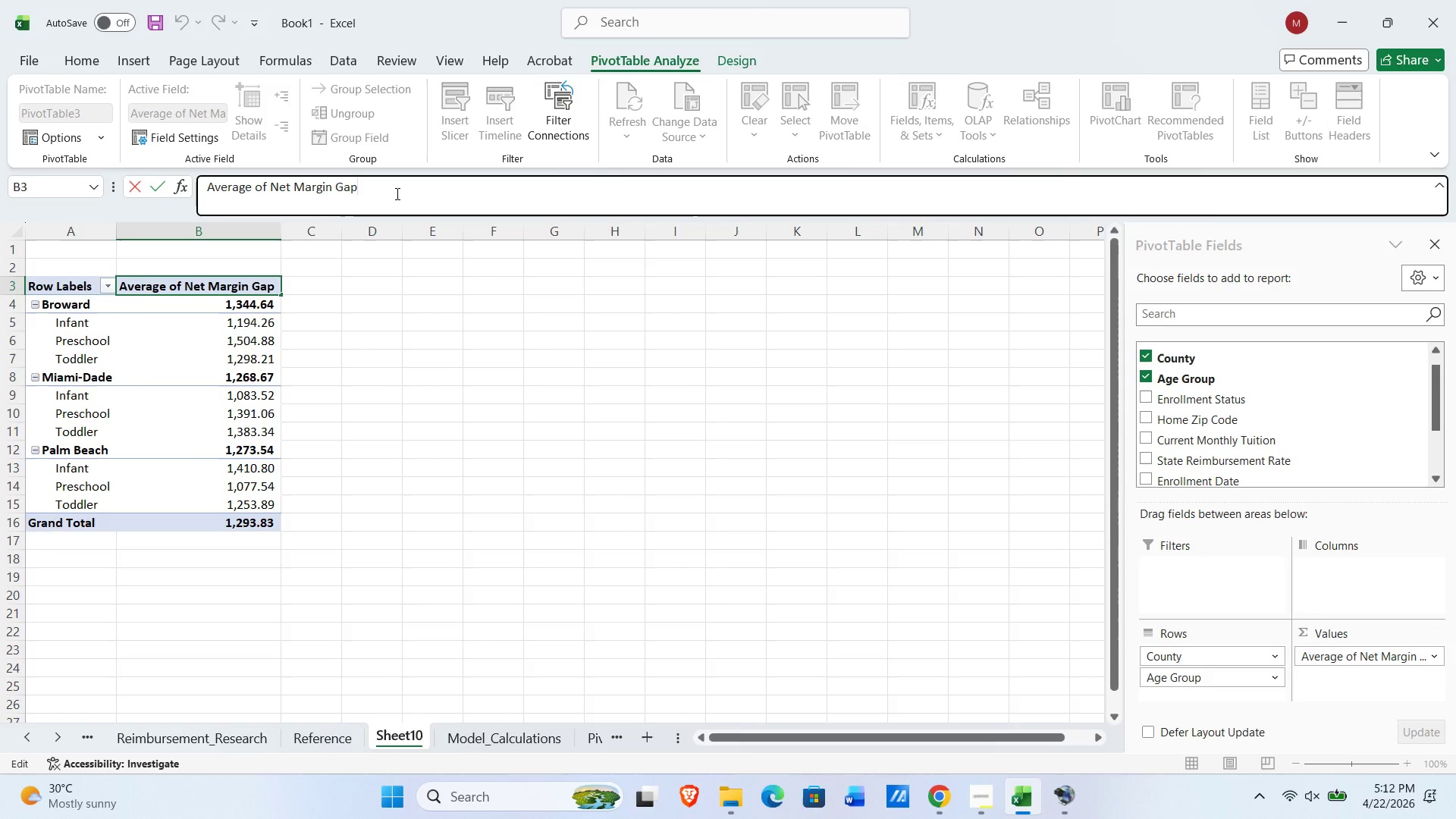 
key(ArrowLeft)
 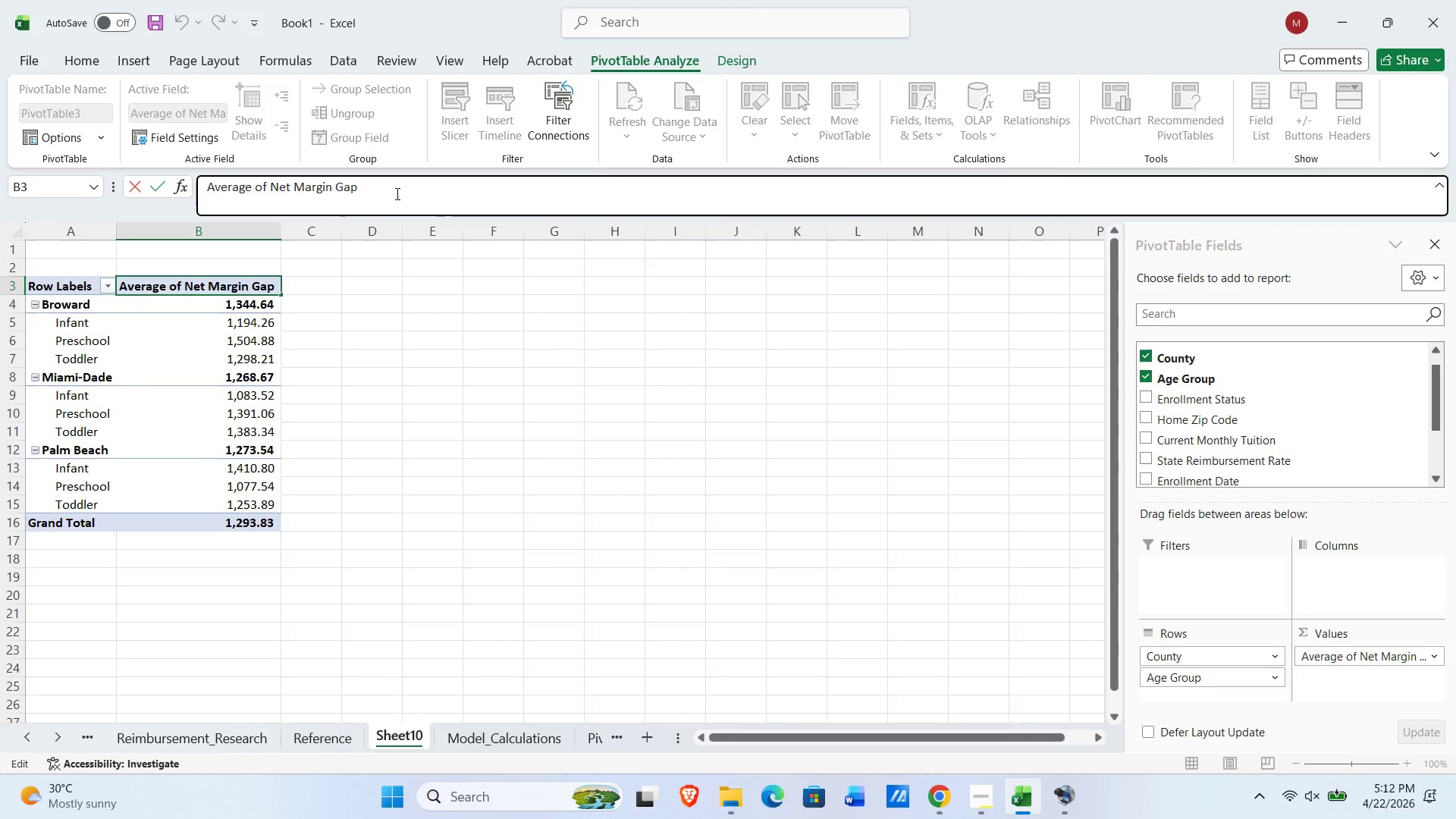 
key(ArrowLeft)
 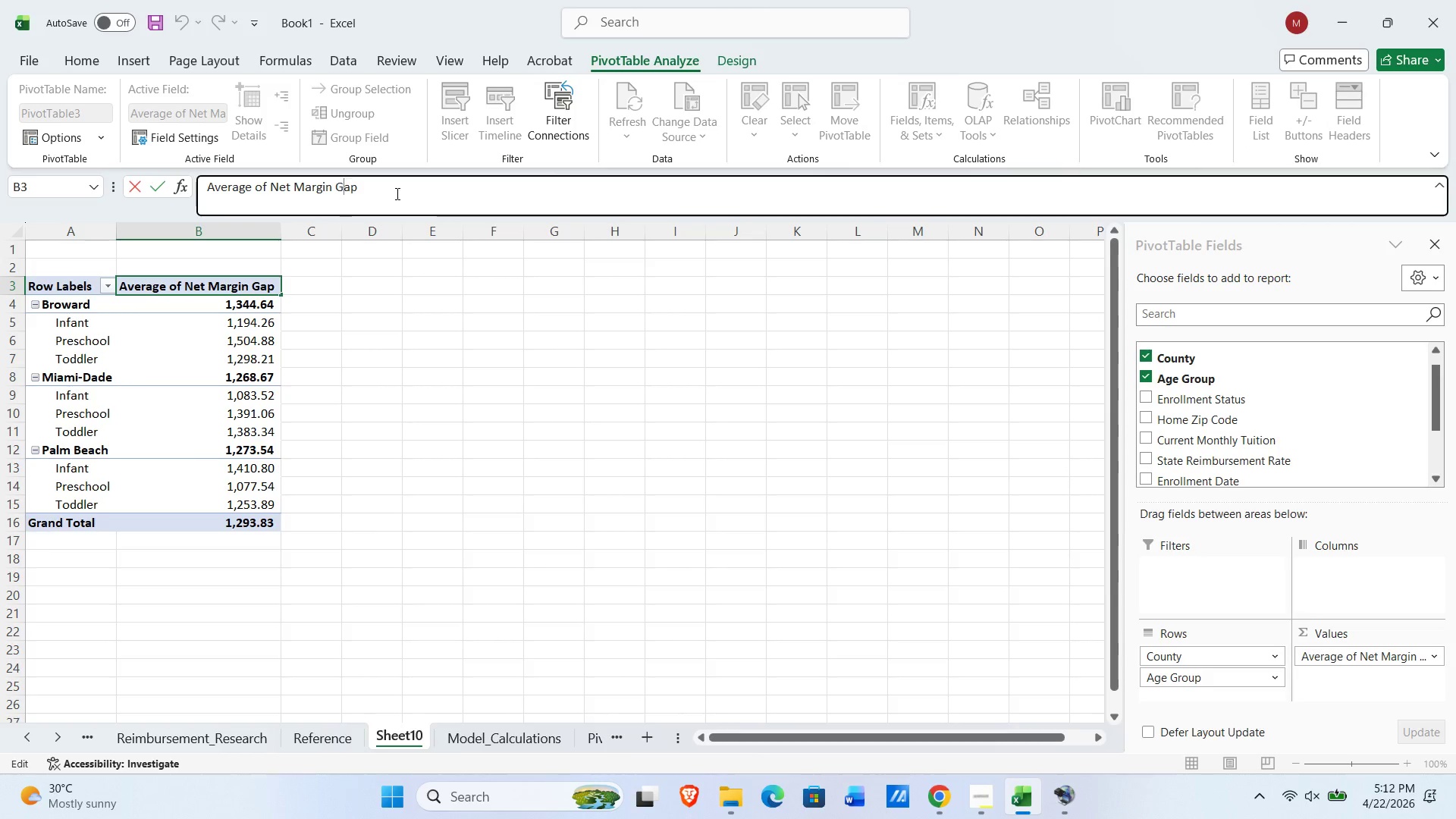 
key(Control+ArrowLeft)
 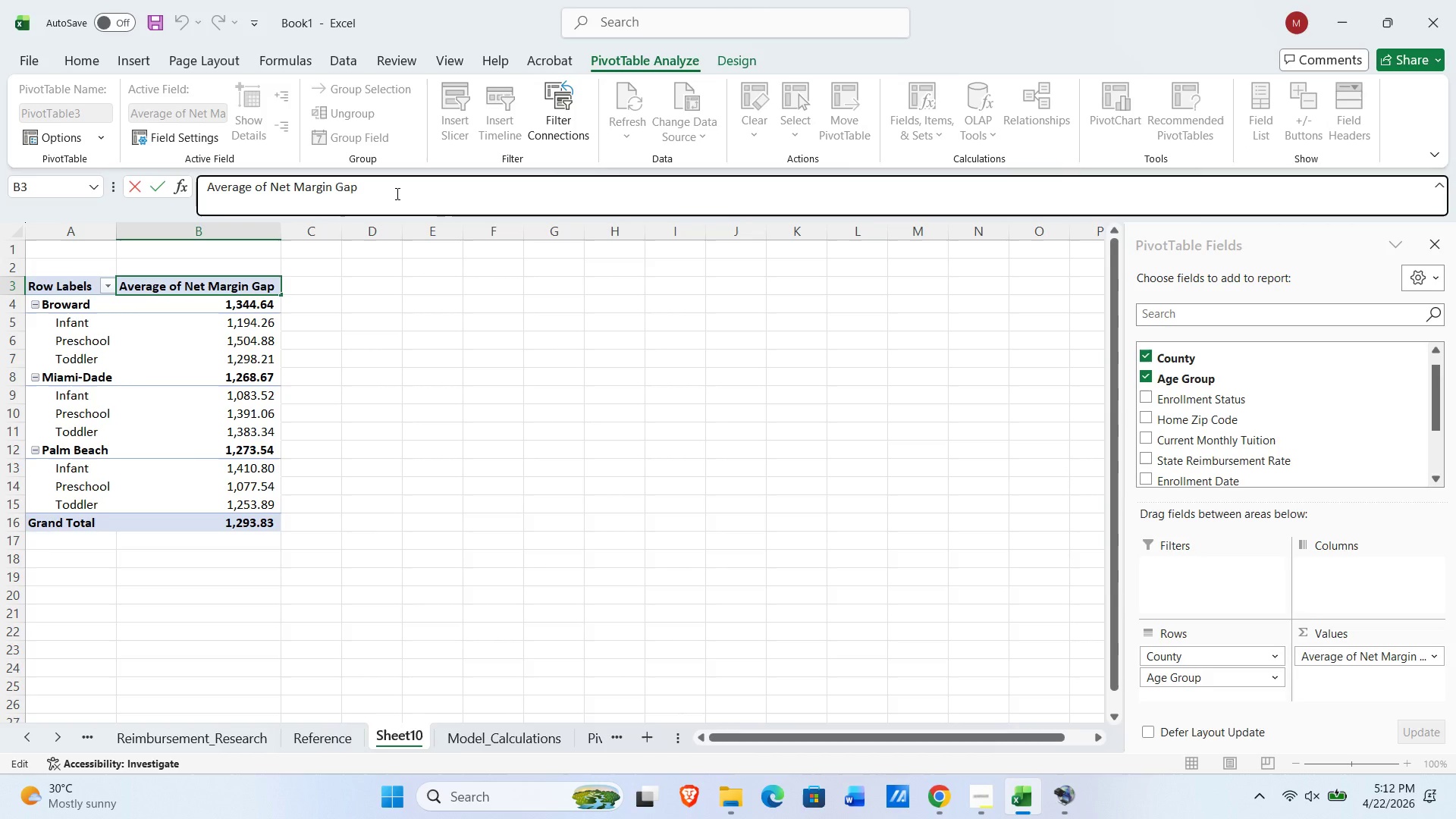 
key(Control+ArrowLeft)
 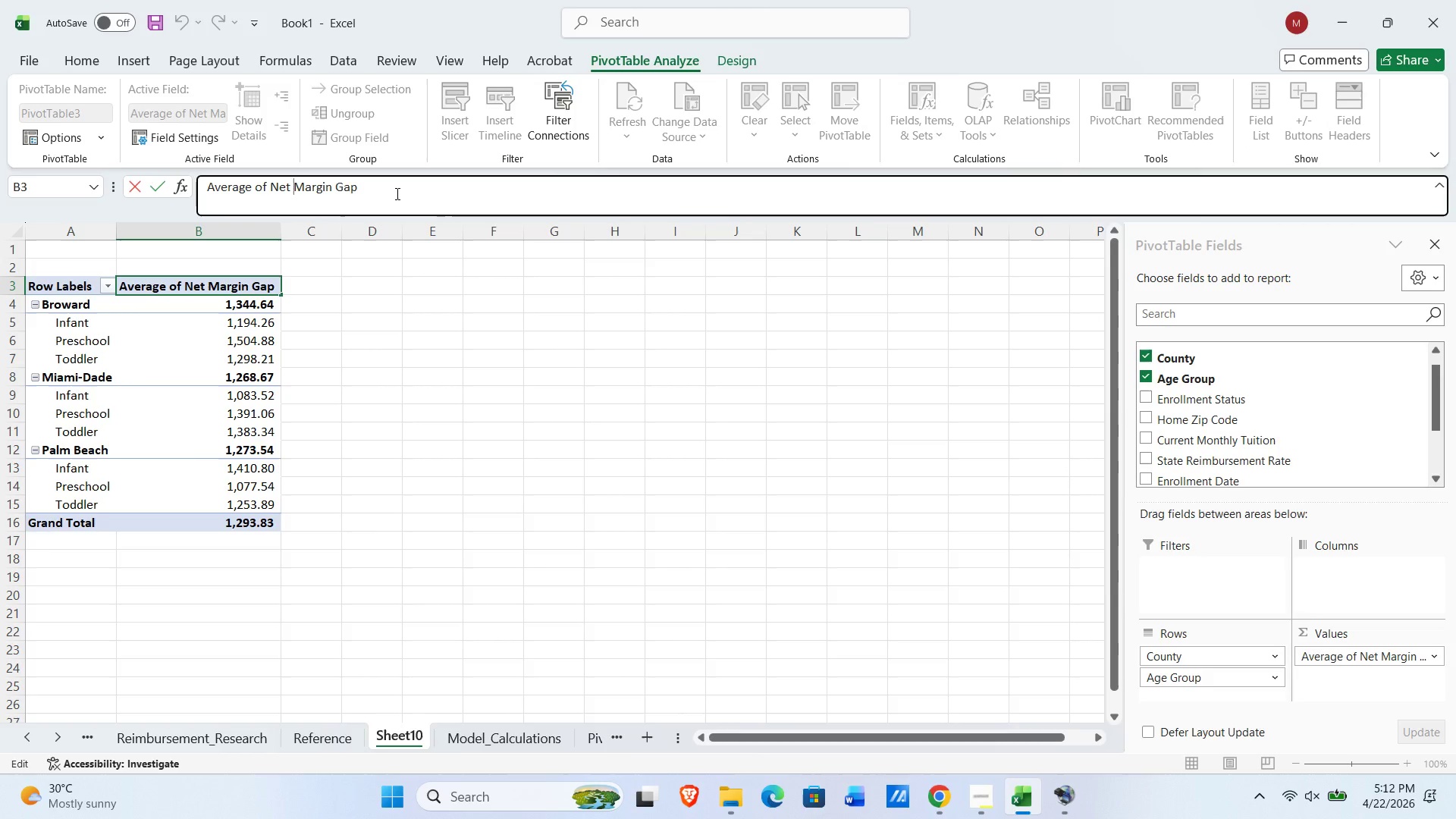 
key(Control+Shift+ArrowLeft)
 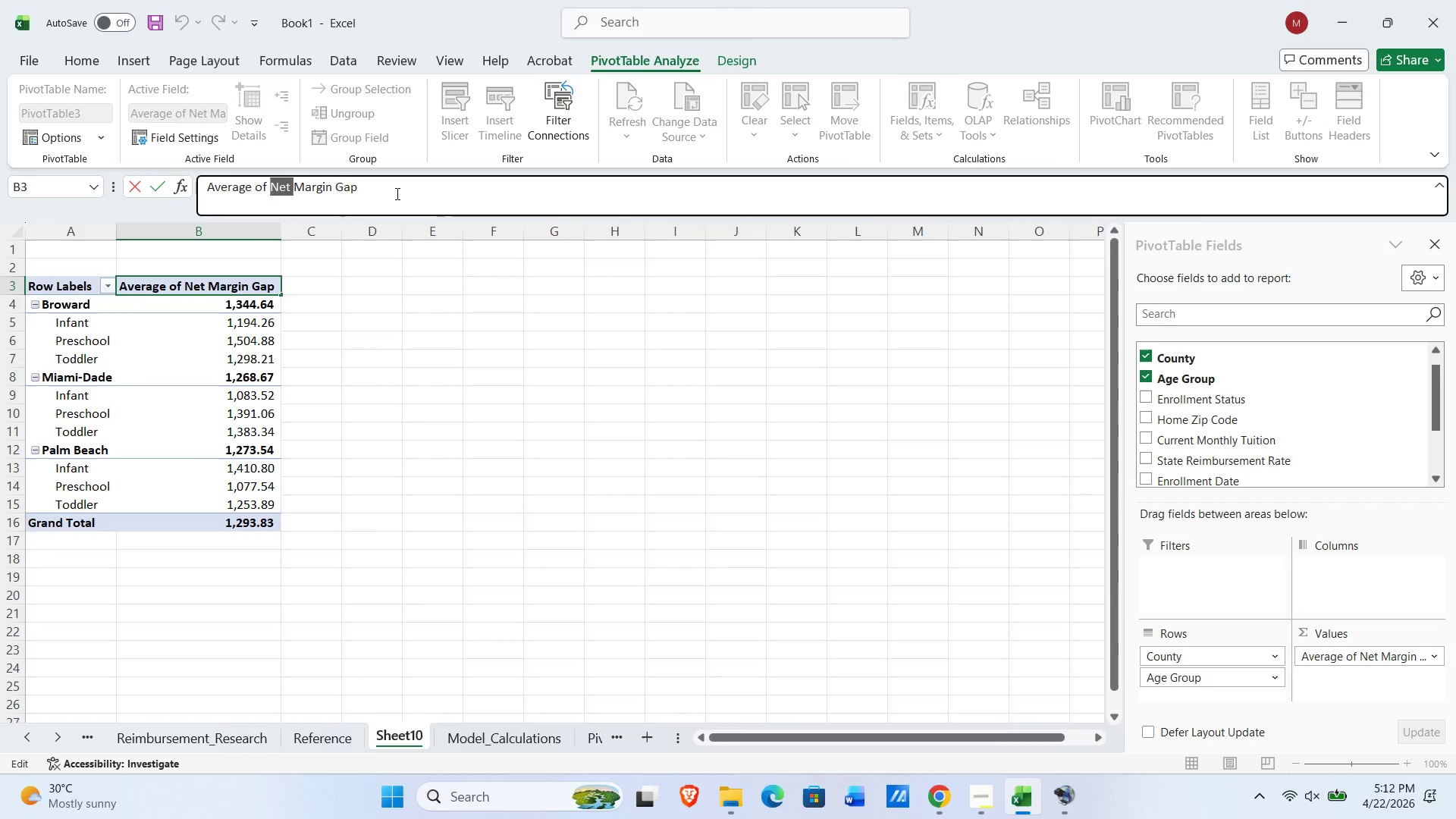 
key(Control+Shift+ArrowLeft)
 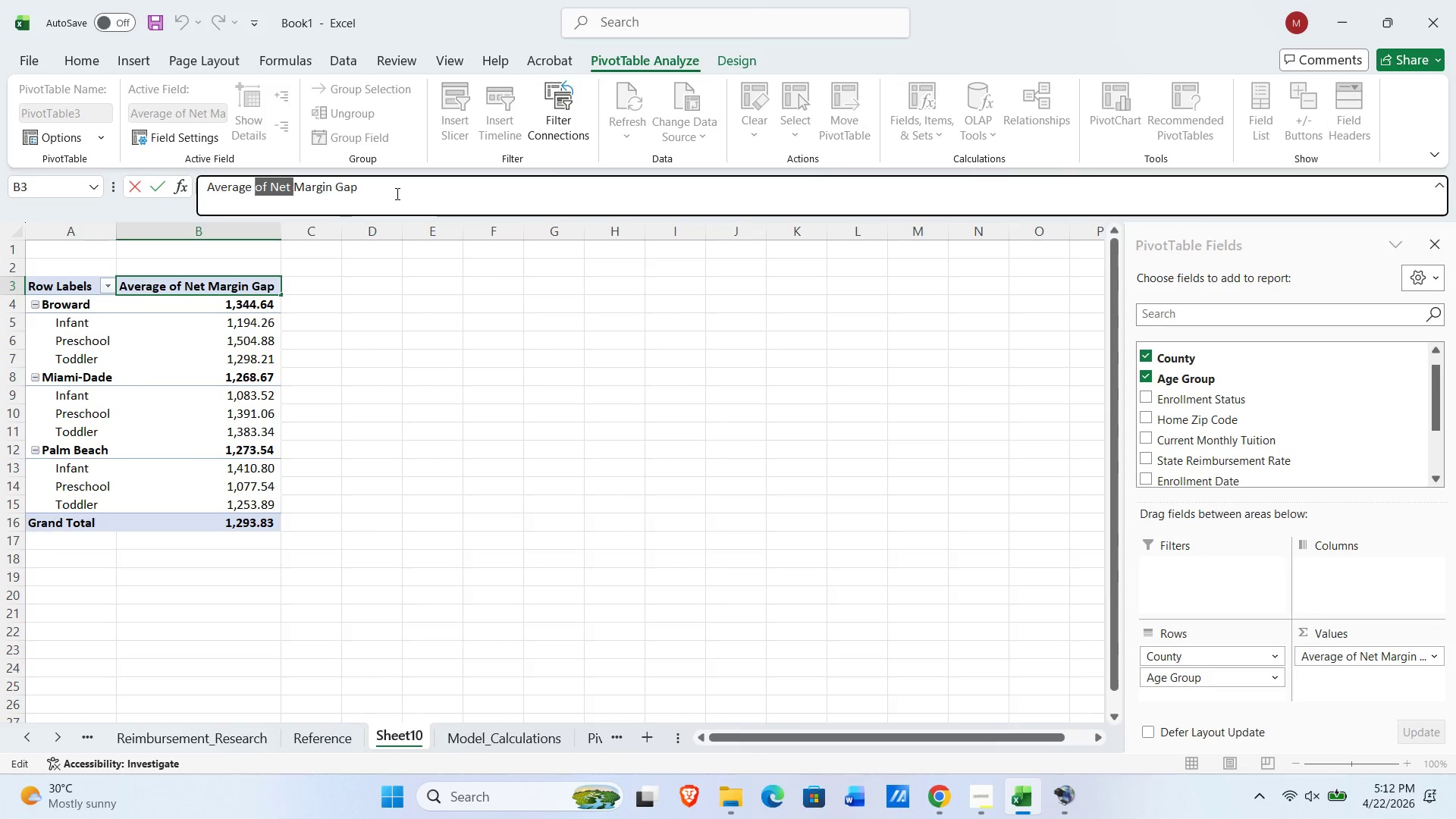 
key(Delete)
 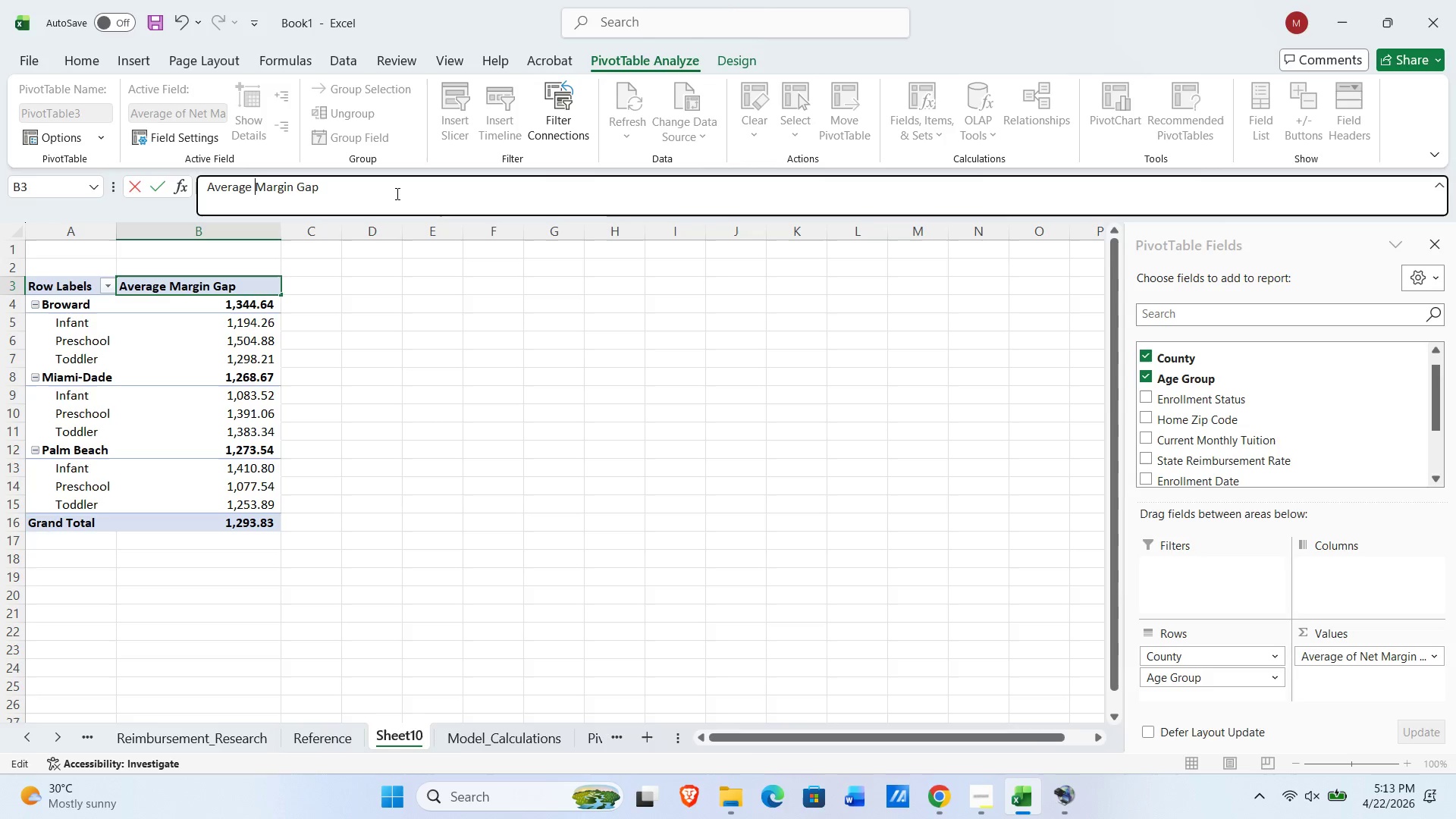 
key(Backspace)
 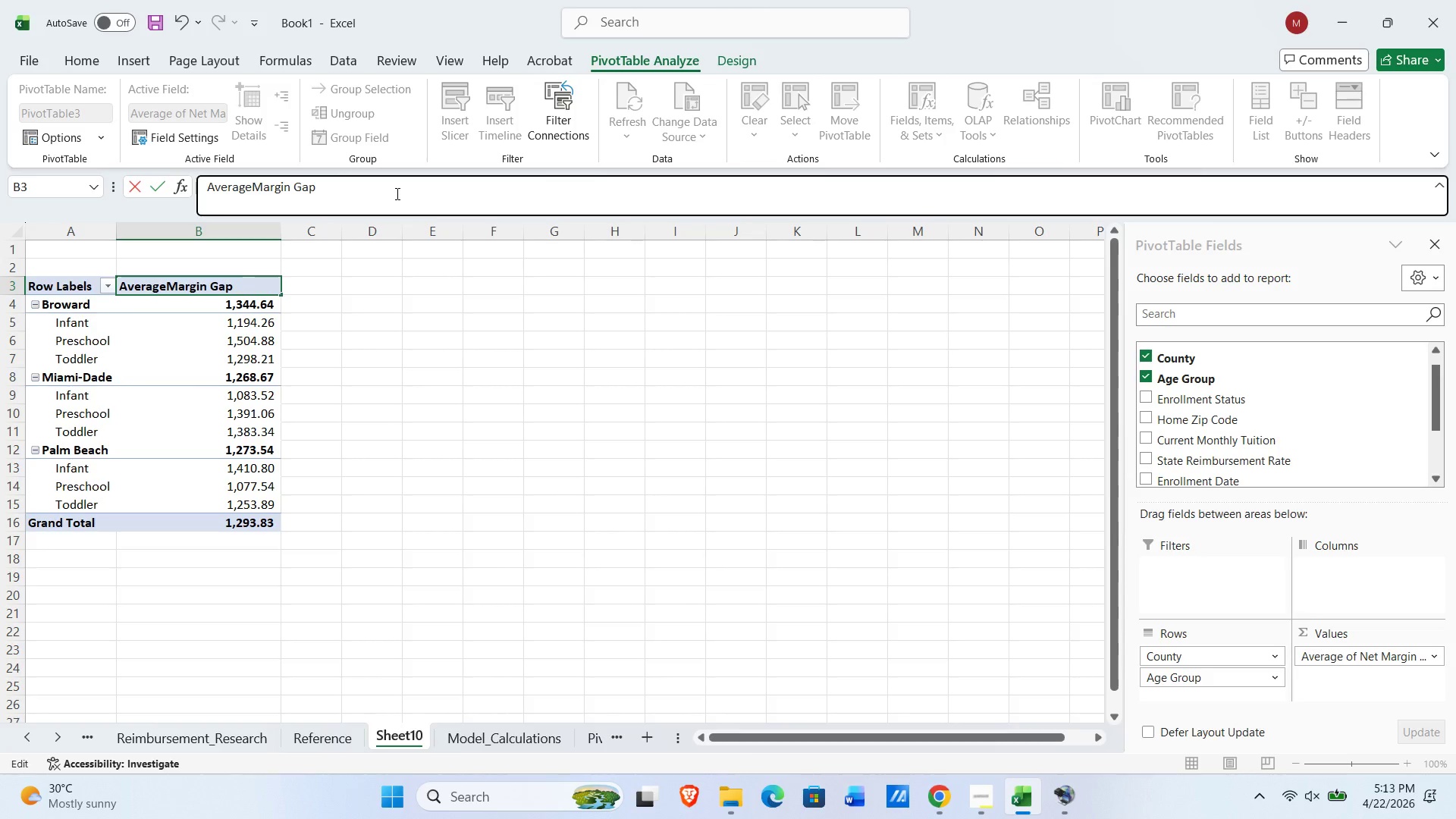 
key(Space)
 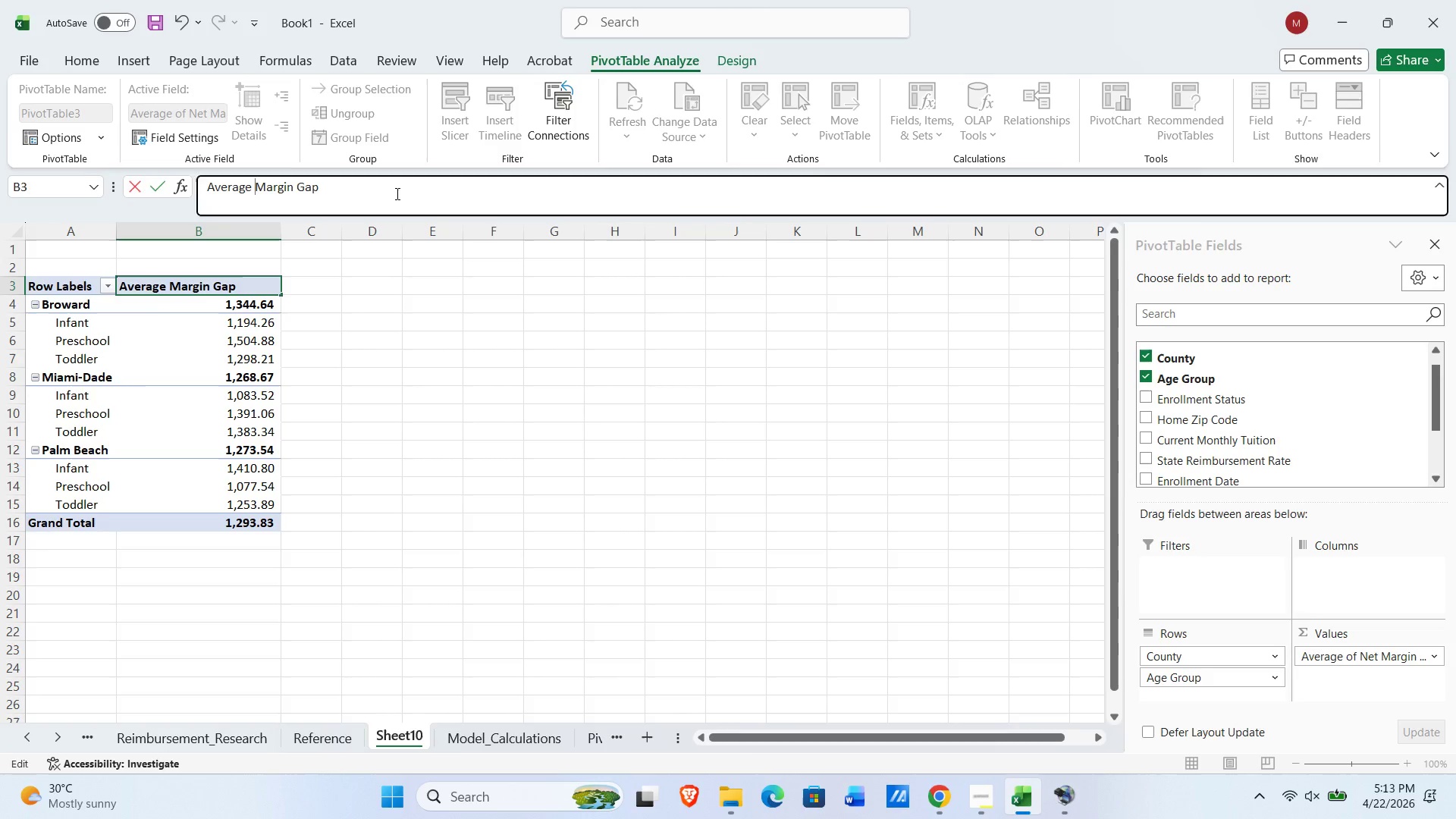 
key(NumpadEnter)
 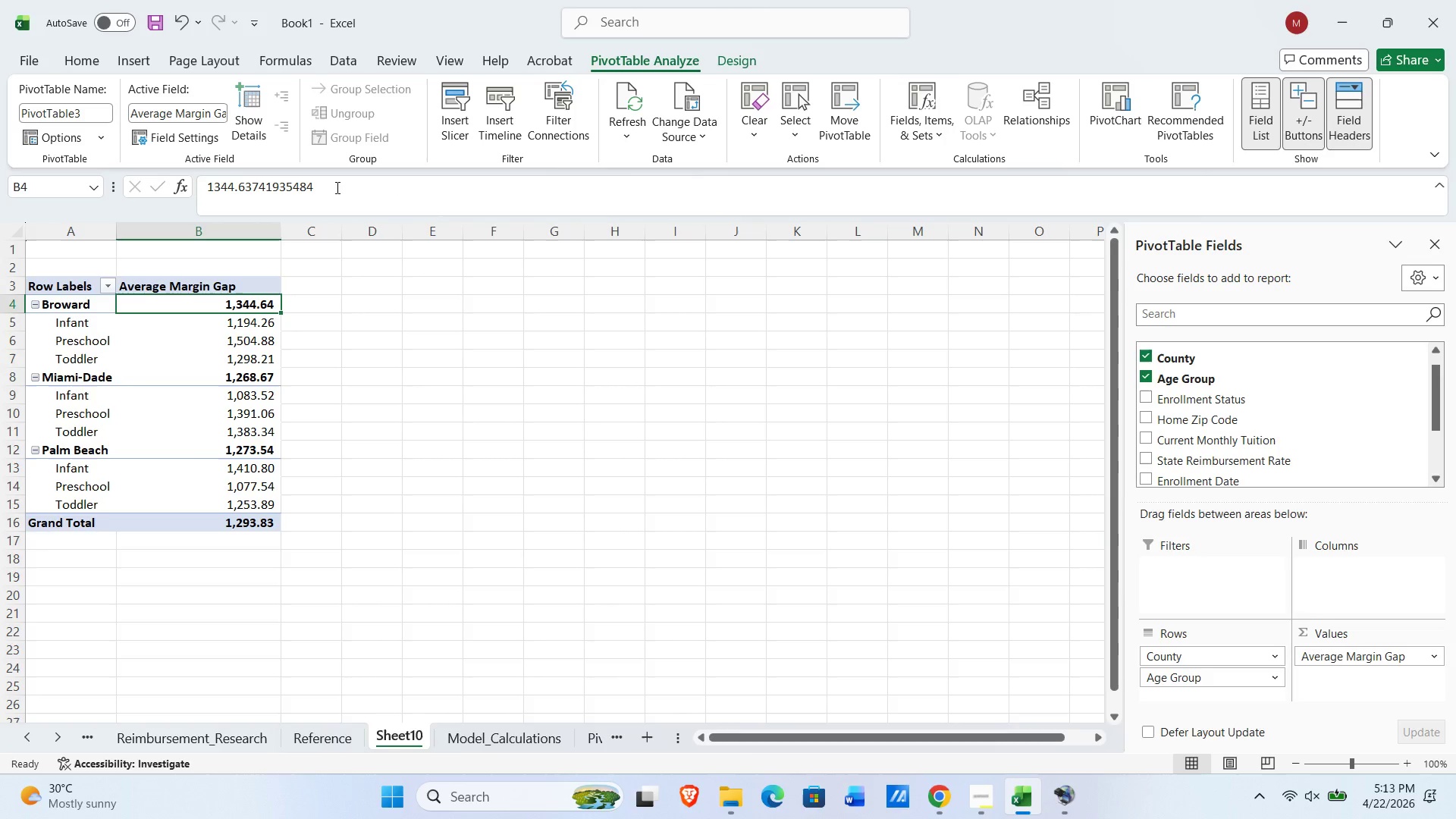 
wait(5.75)
 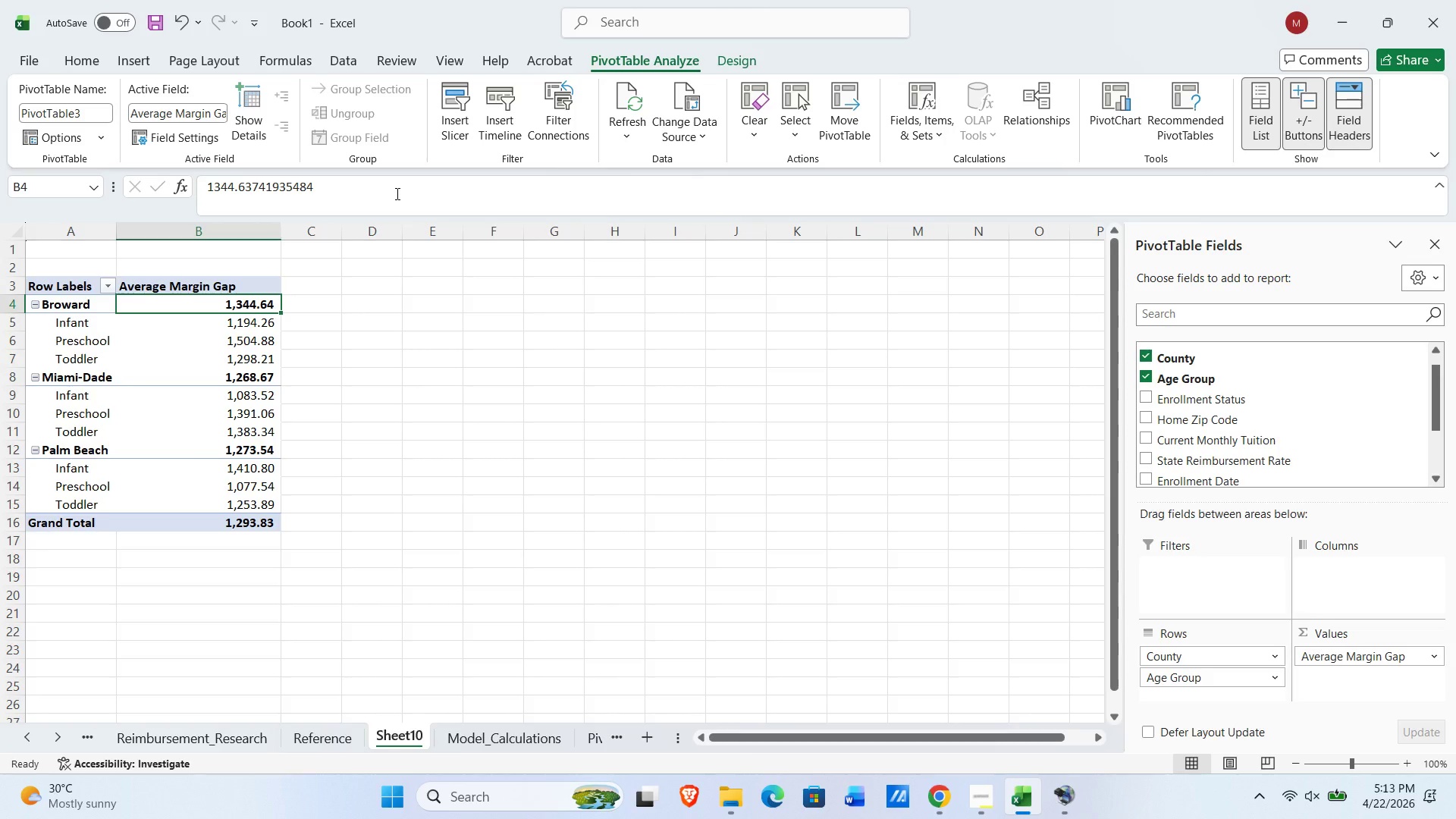 
left_click([171, 329])
 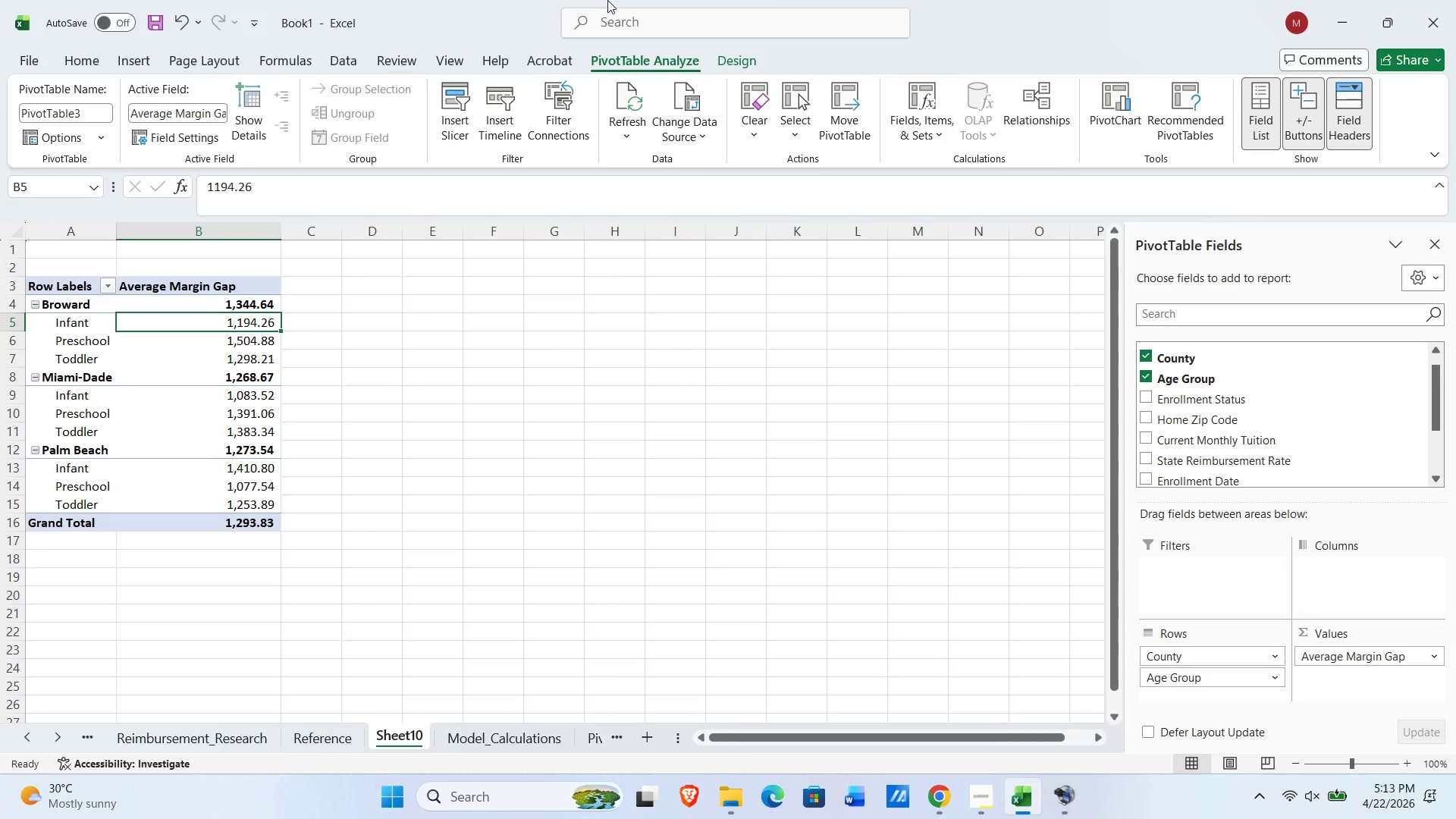 
left_click([730, 53])
 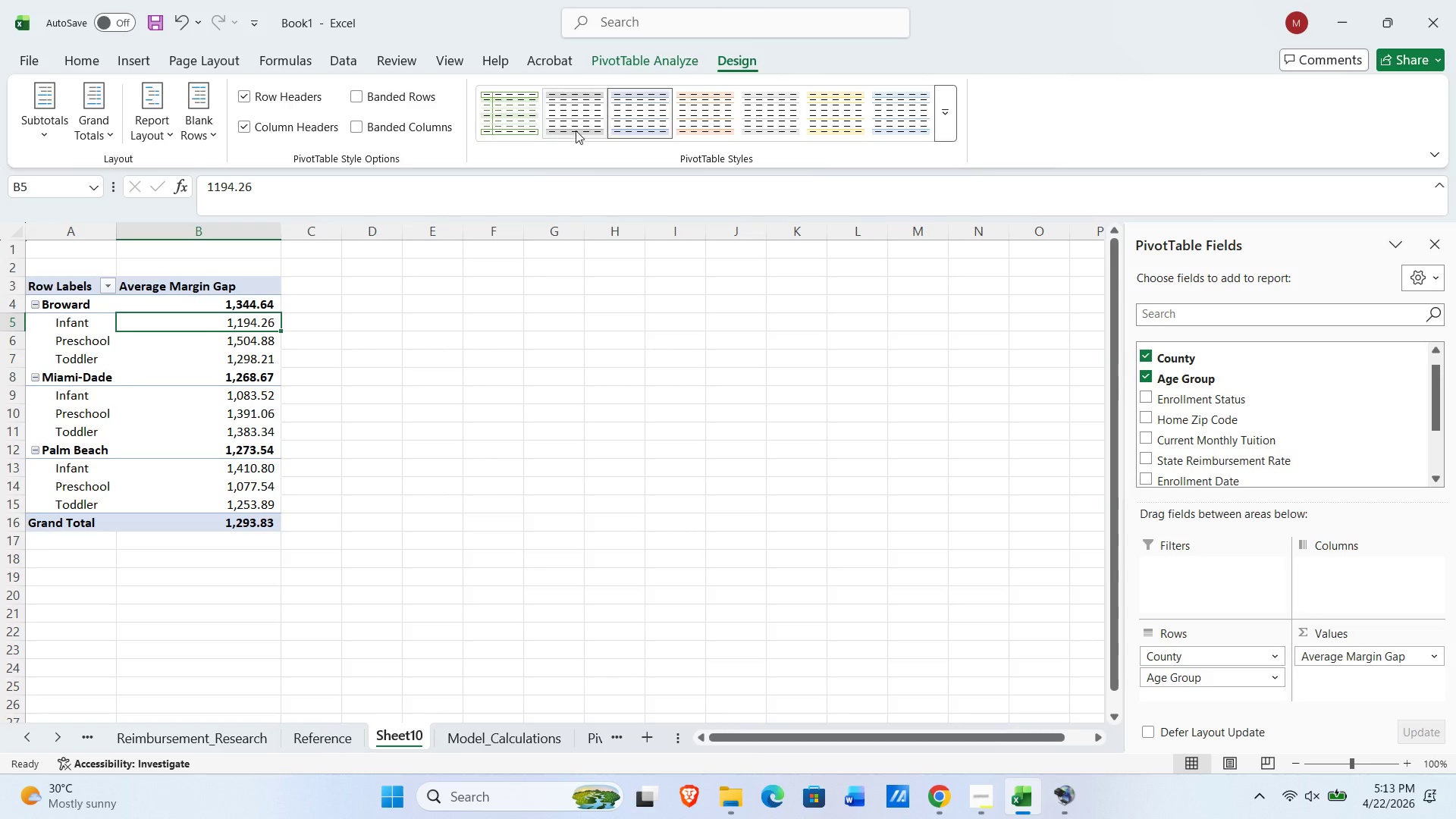 
left_click([633, 116])
 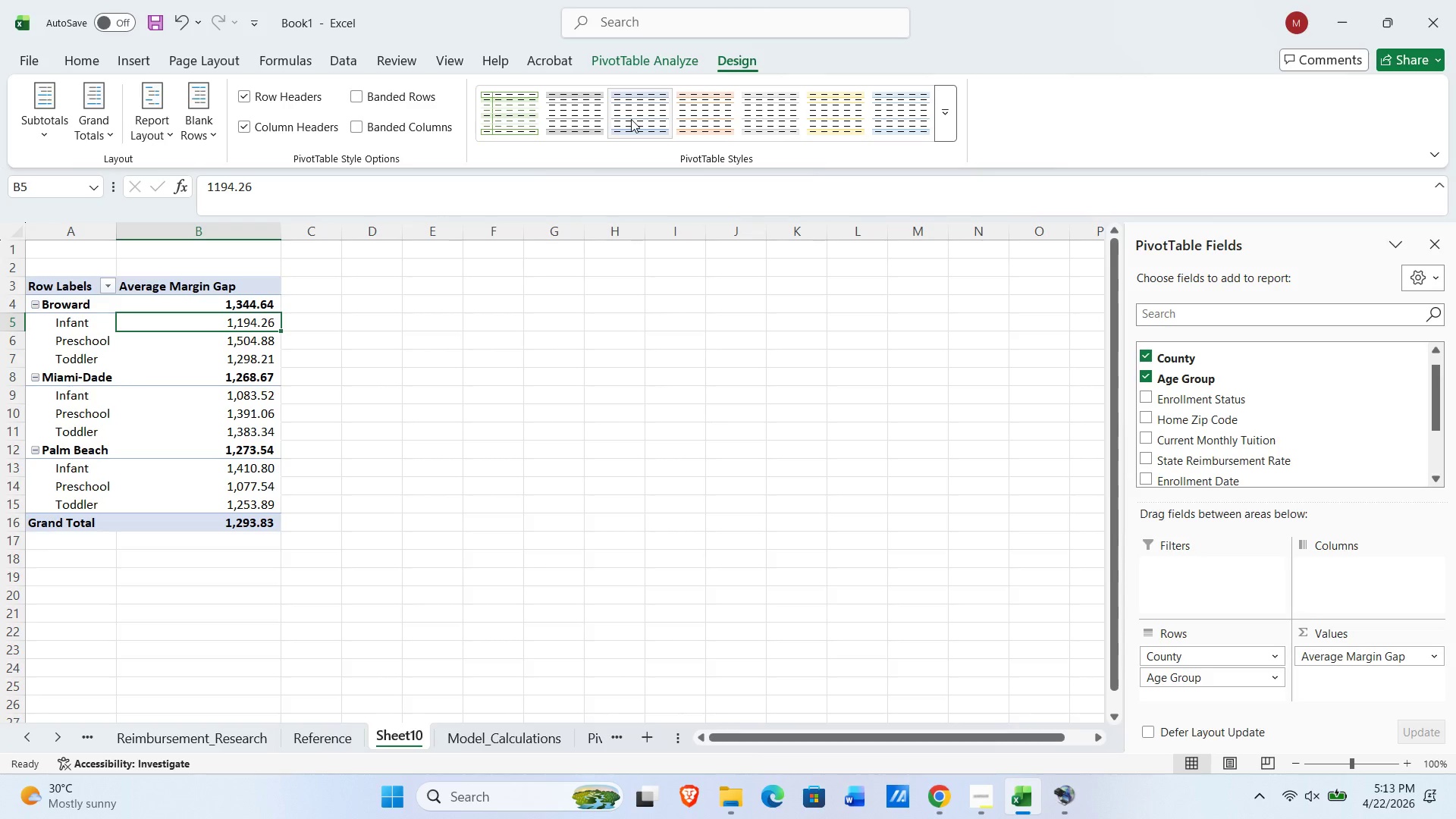 
left_click([361, 96])
 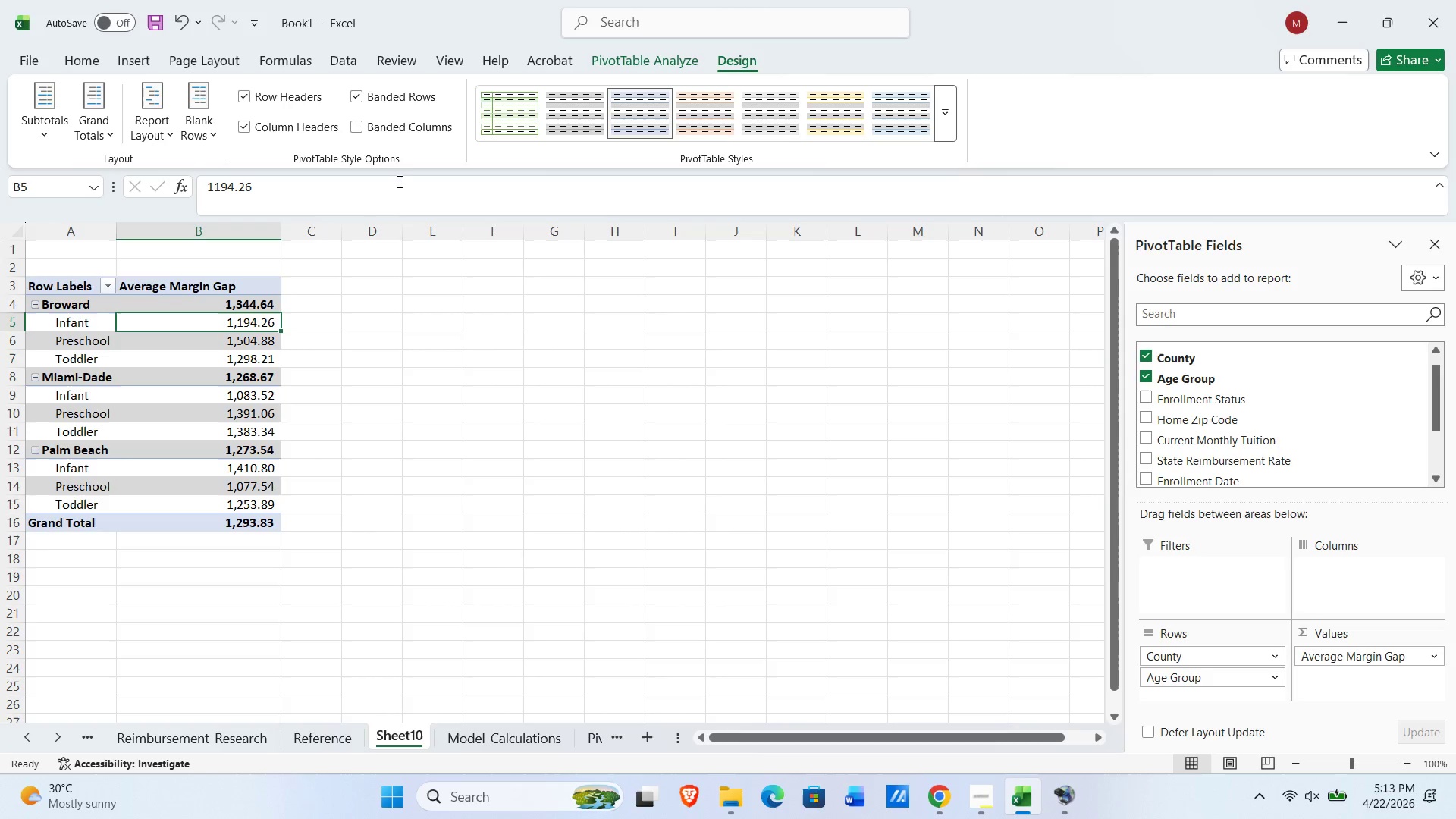 
mouse_move([389, 176])
 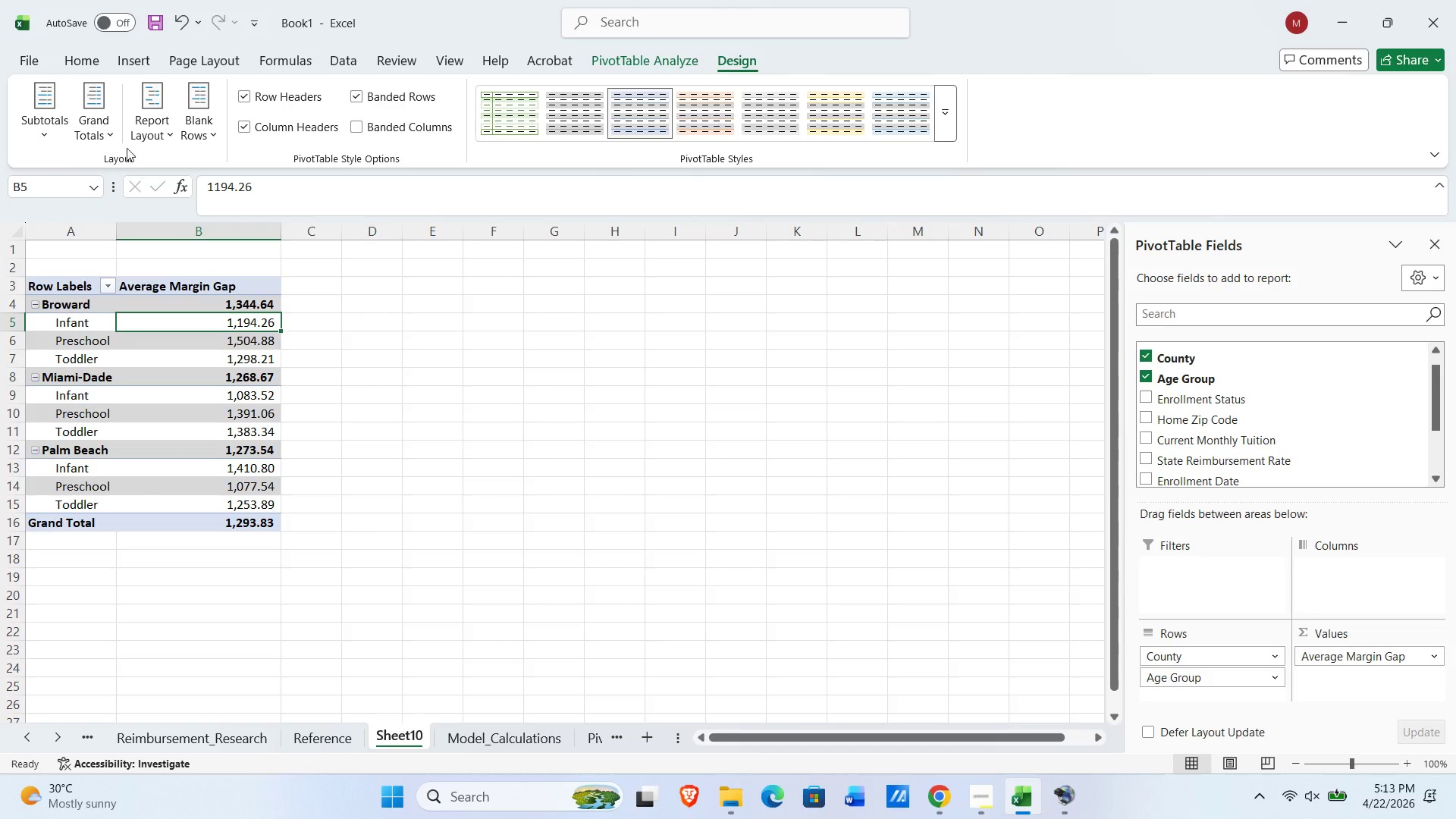 
left_click([135, 60])
 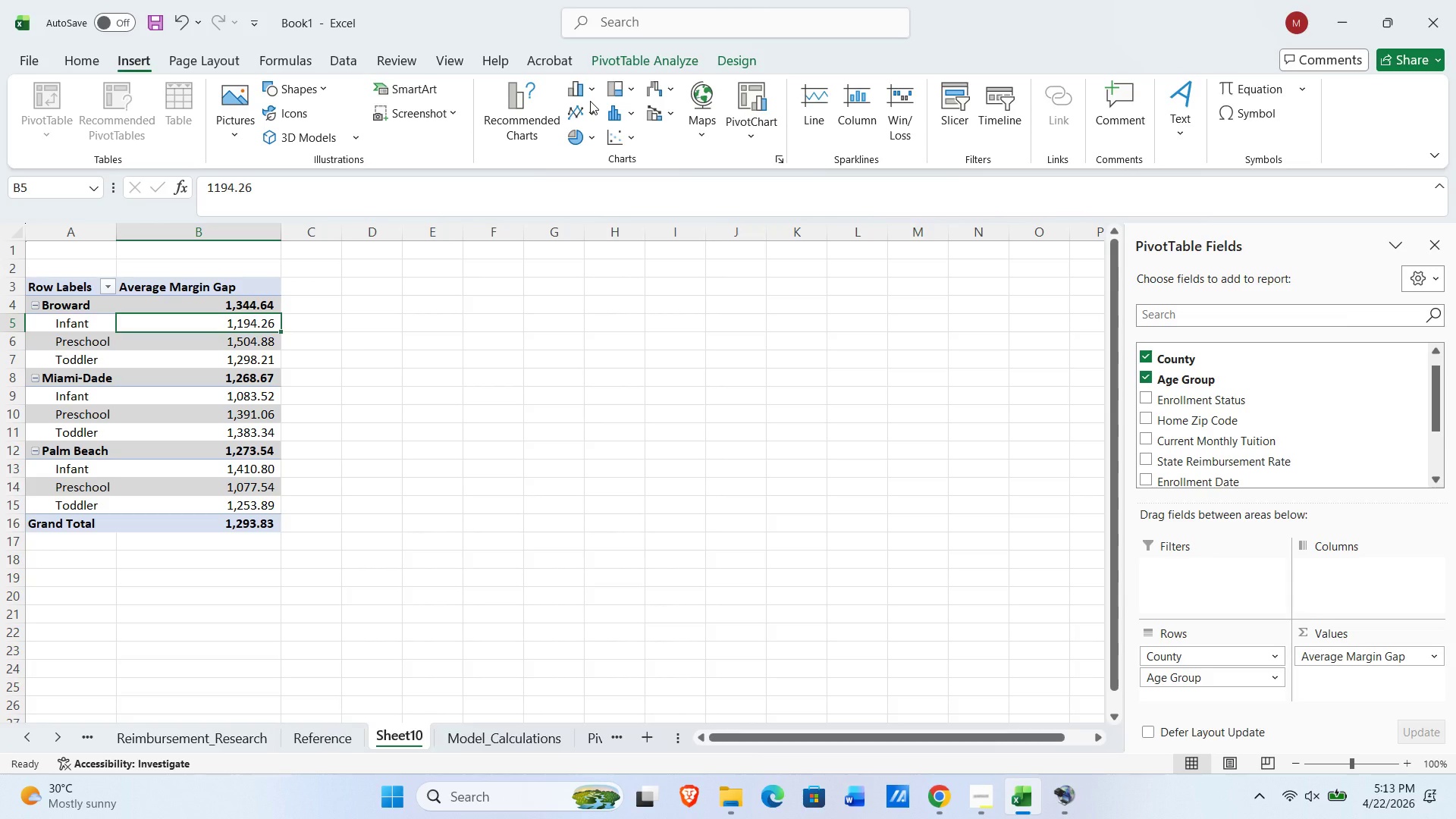 
left_click([588, 90])
 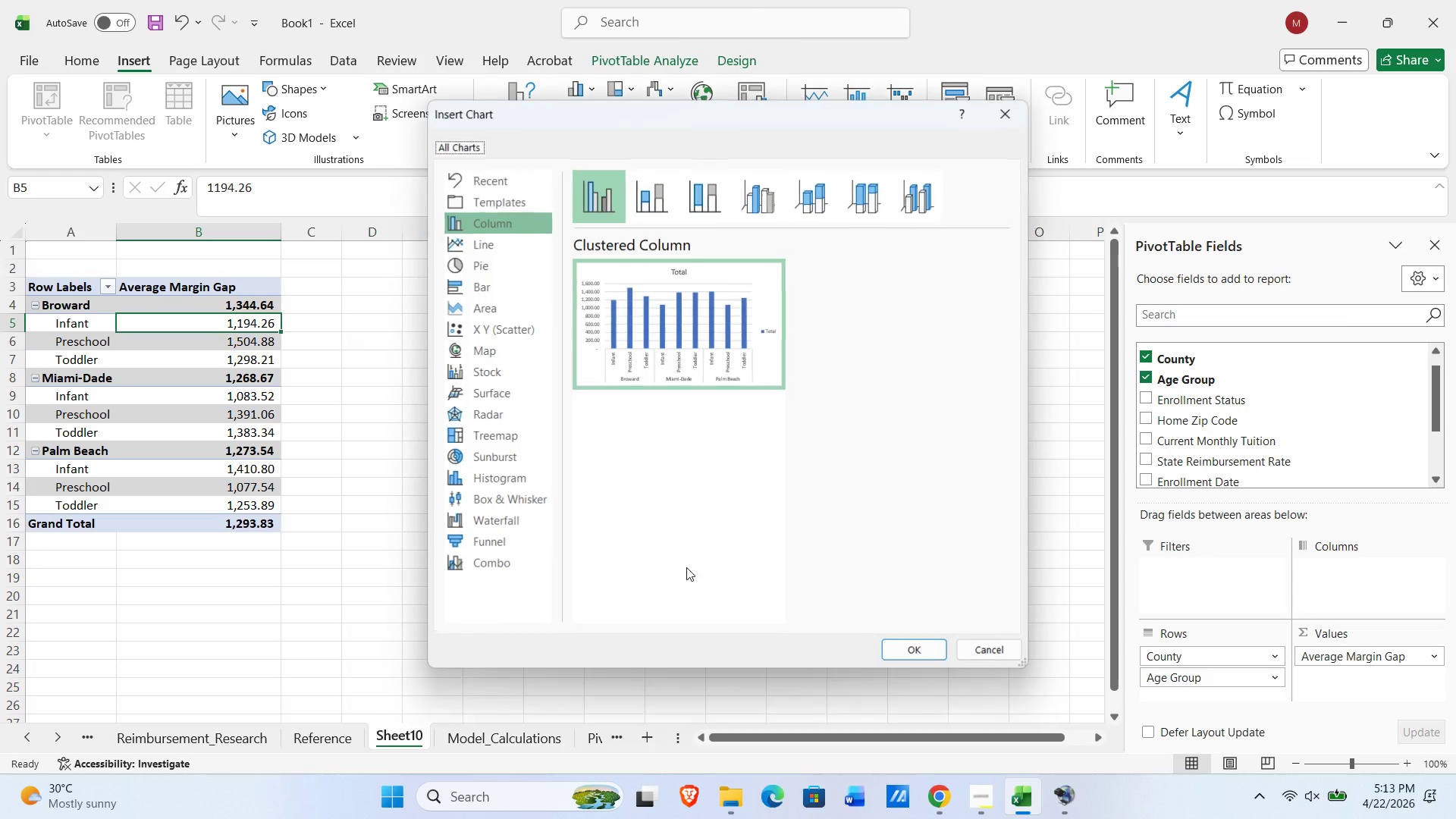 
left_click([915, 652])
 